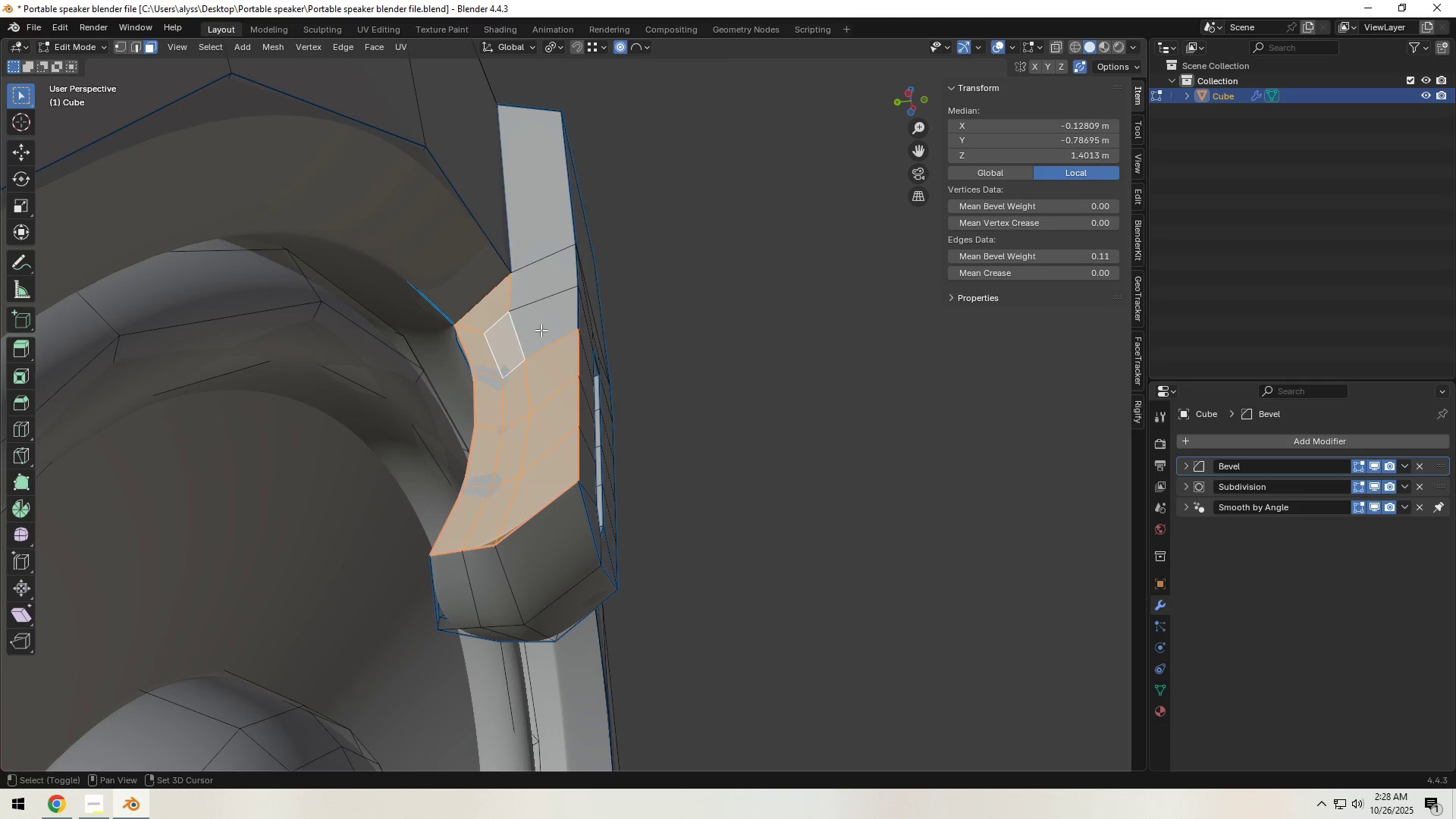 
triple_click([541, 330])
 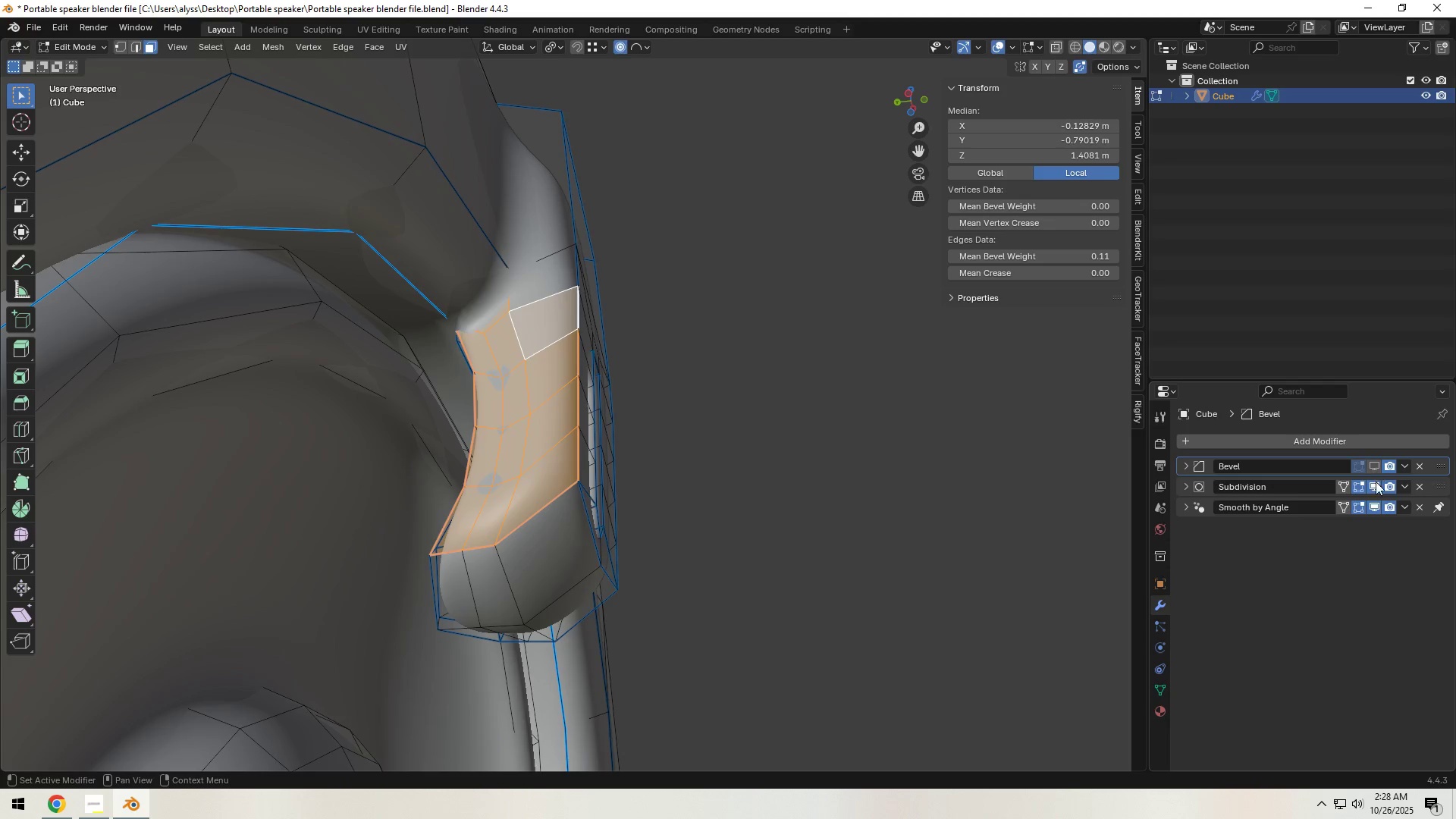 
double_click([1376, 485])
 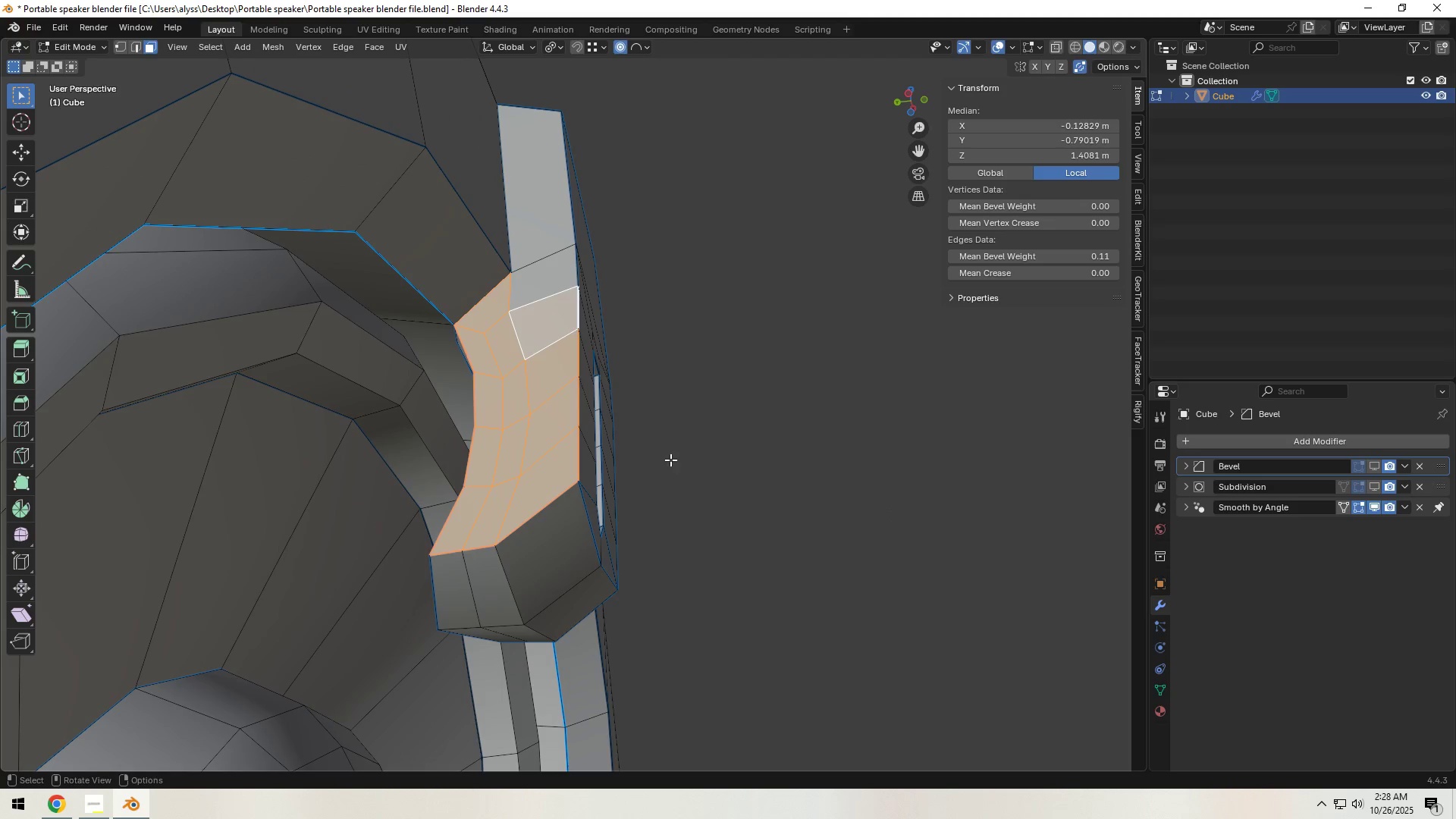 
hold_key(key=ShiftLeft, duration=1.53)
left_click([535, 383])
 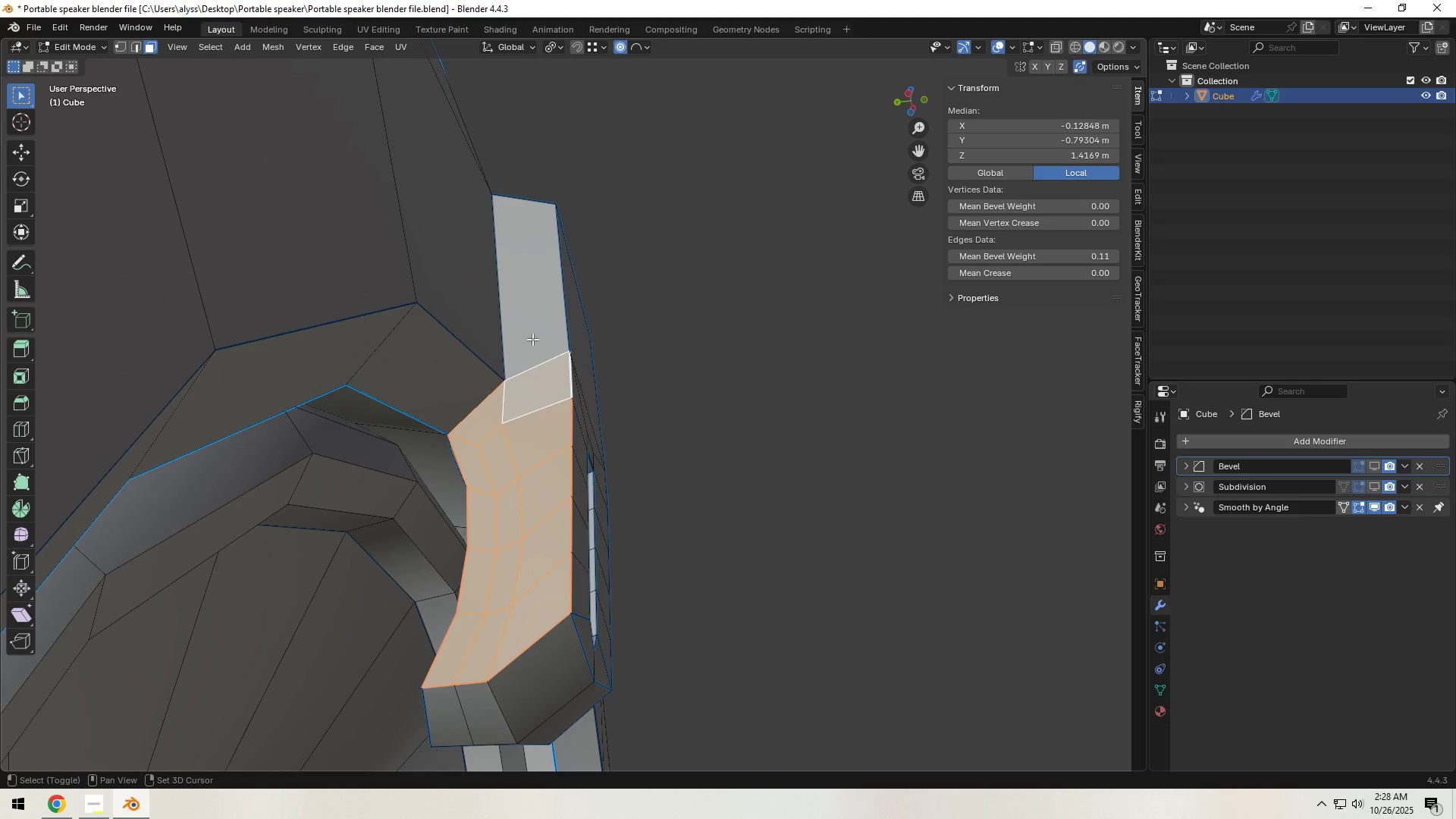 
double_click([532, 339])
 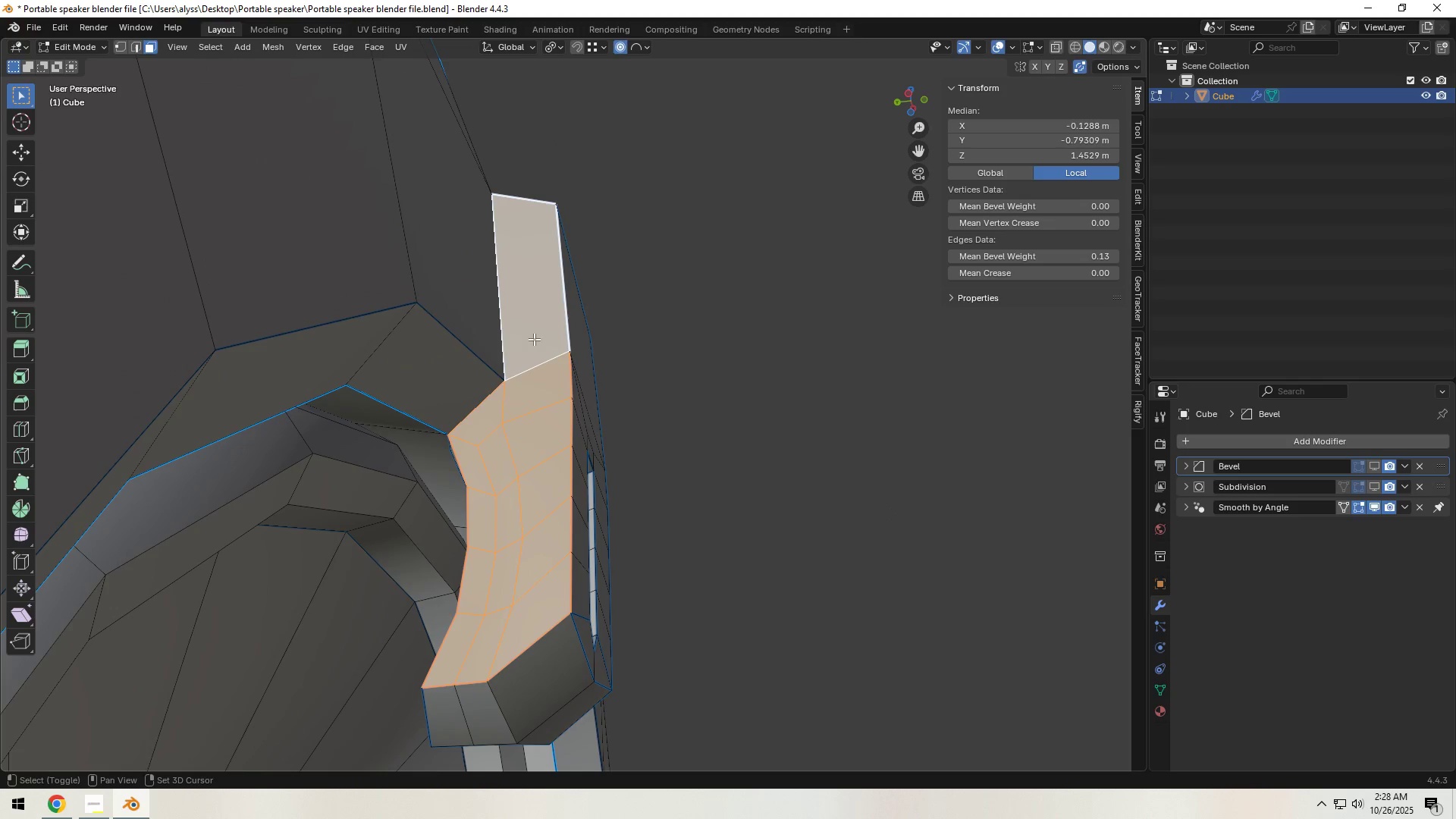 
key(Shift+ShiftLeft)
 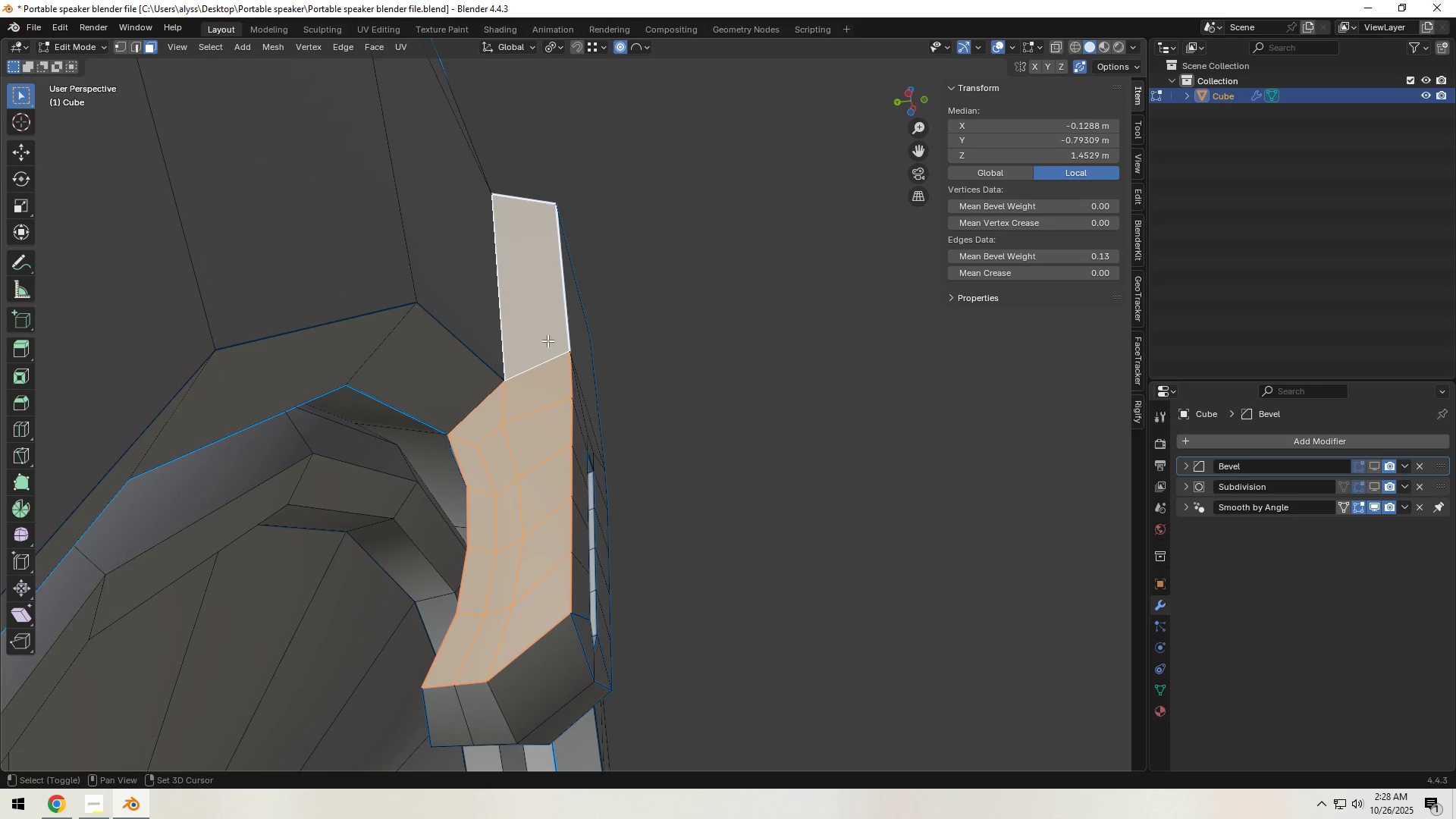 
key(Shift+ShiftLeft)
 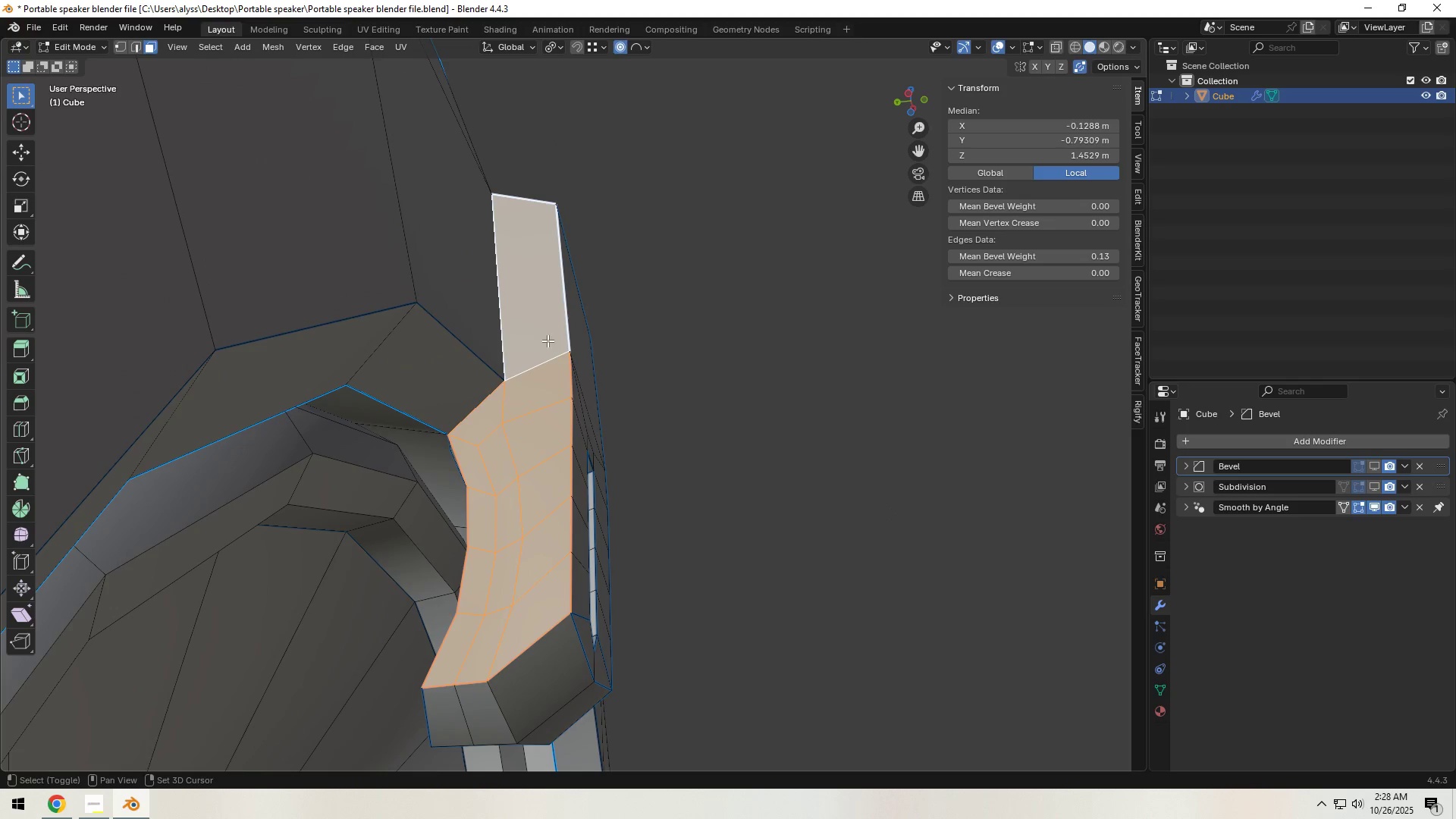 
key(Shift+ShiftLeft)
 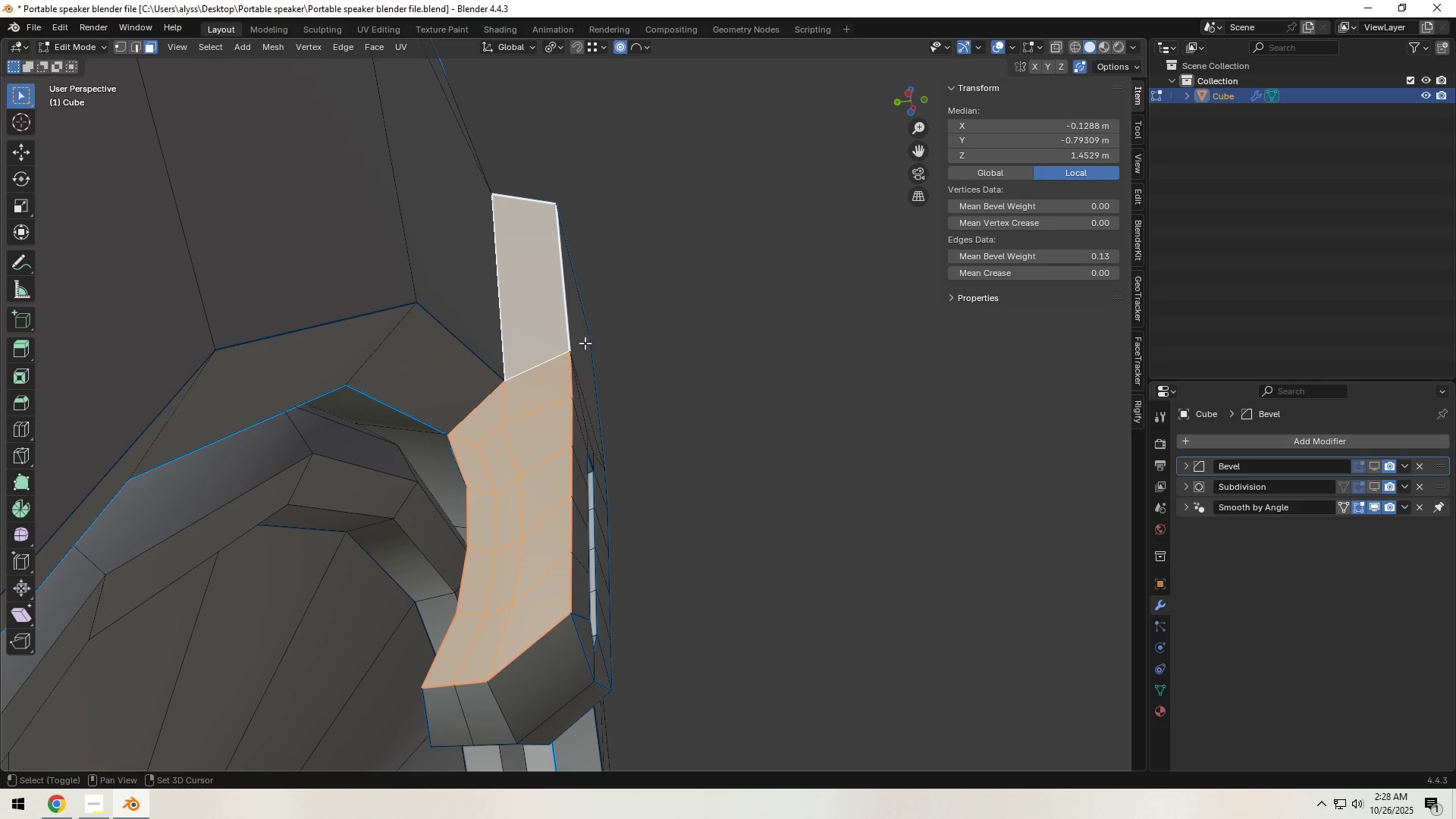 
key(Shift+ShiftLeft)
 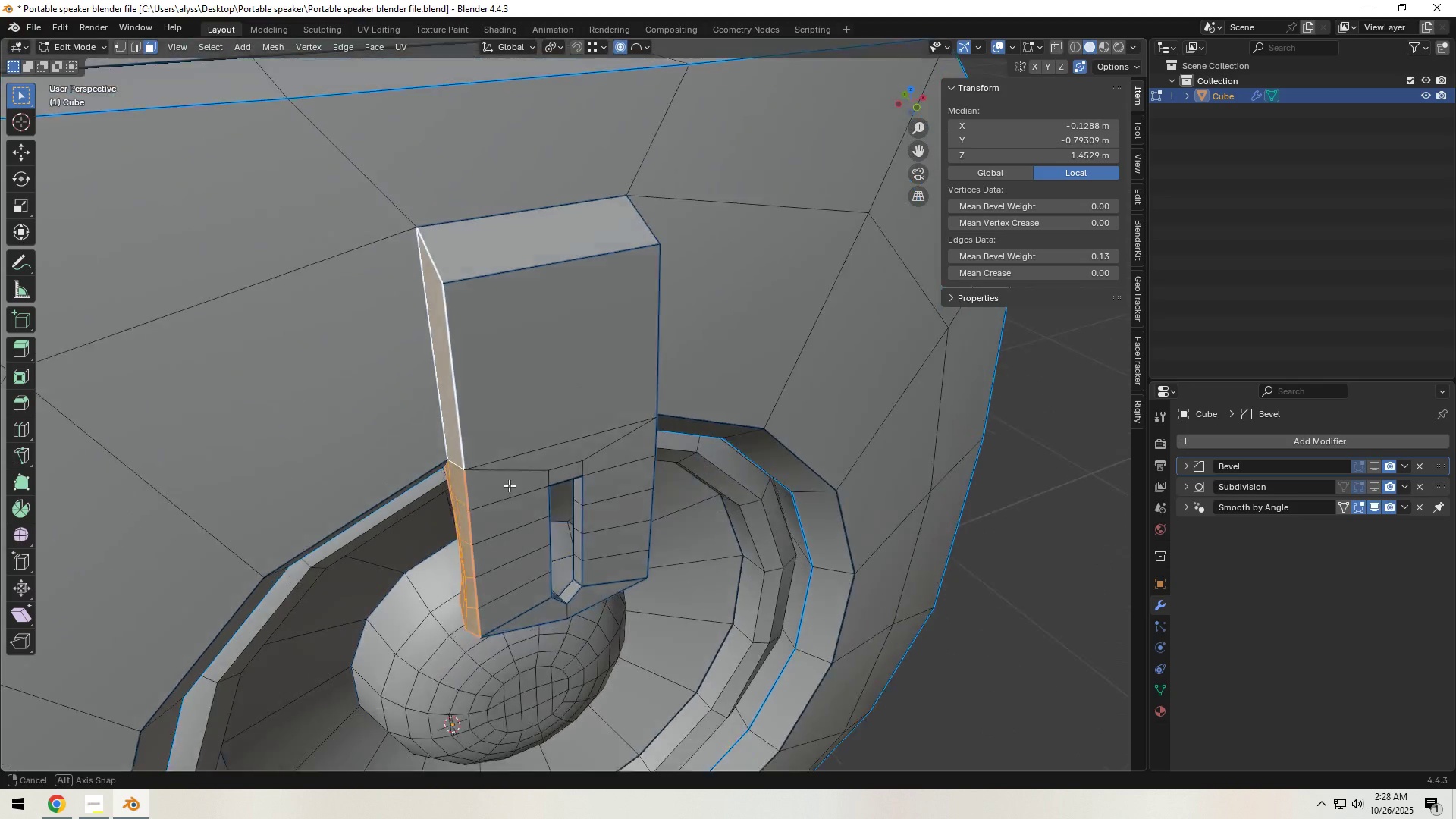 
hold_key(key=ShiftLeft, duration=0.57)
left_click([532, 268])
 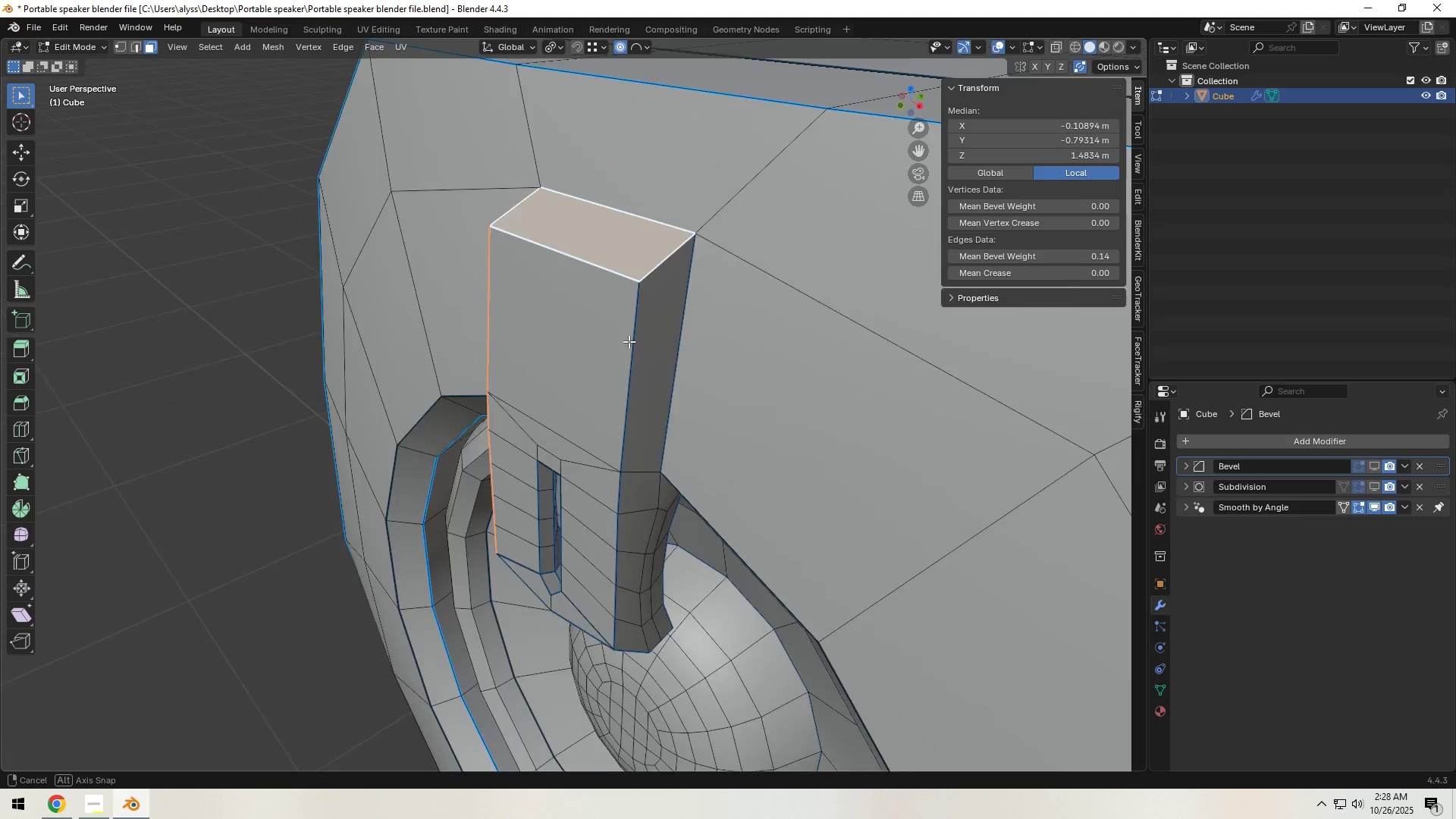 
hold_key(key=ShiftLeft, duration=0.84)
left_click([629, 312])
 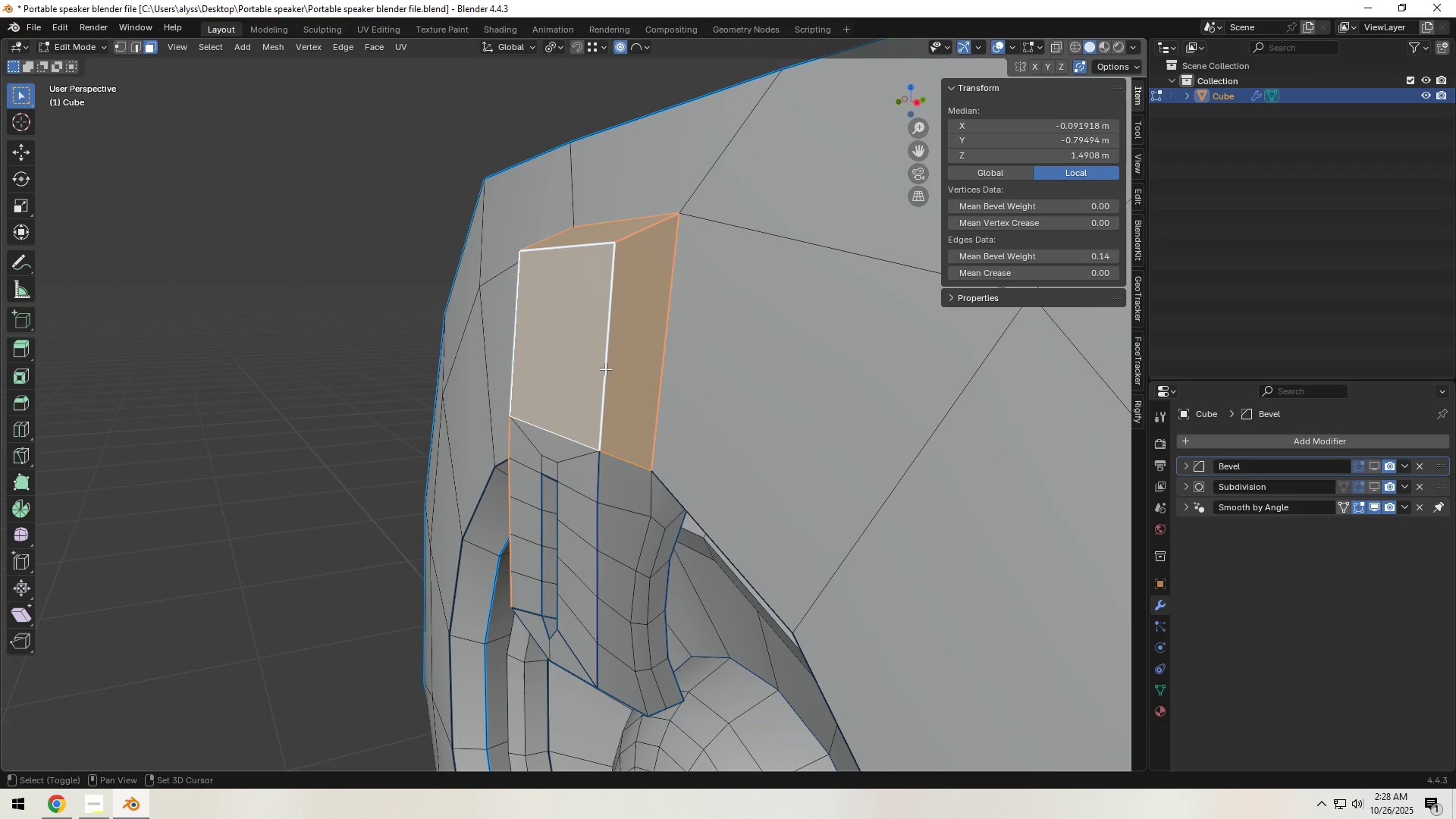 
hold_key(key=ShiftLeft, duration=0.43)
 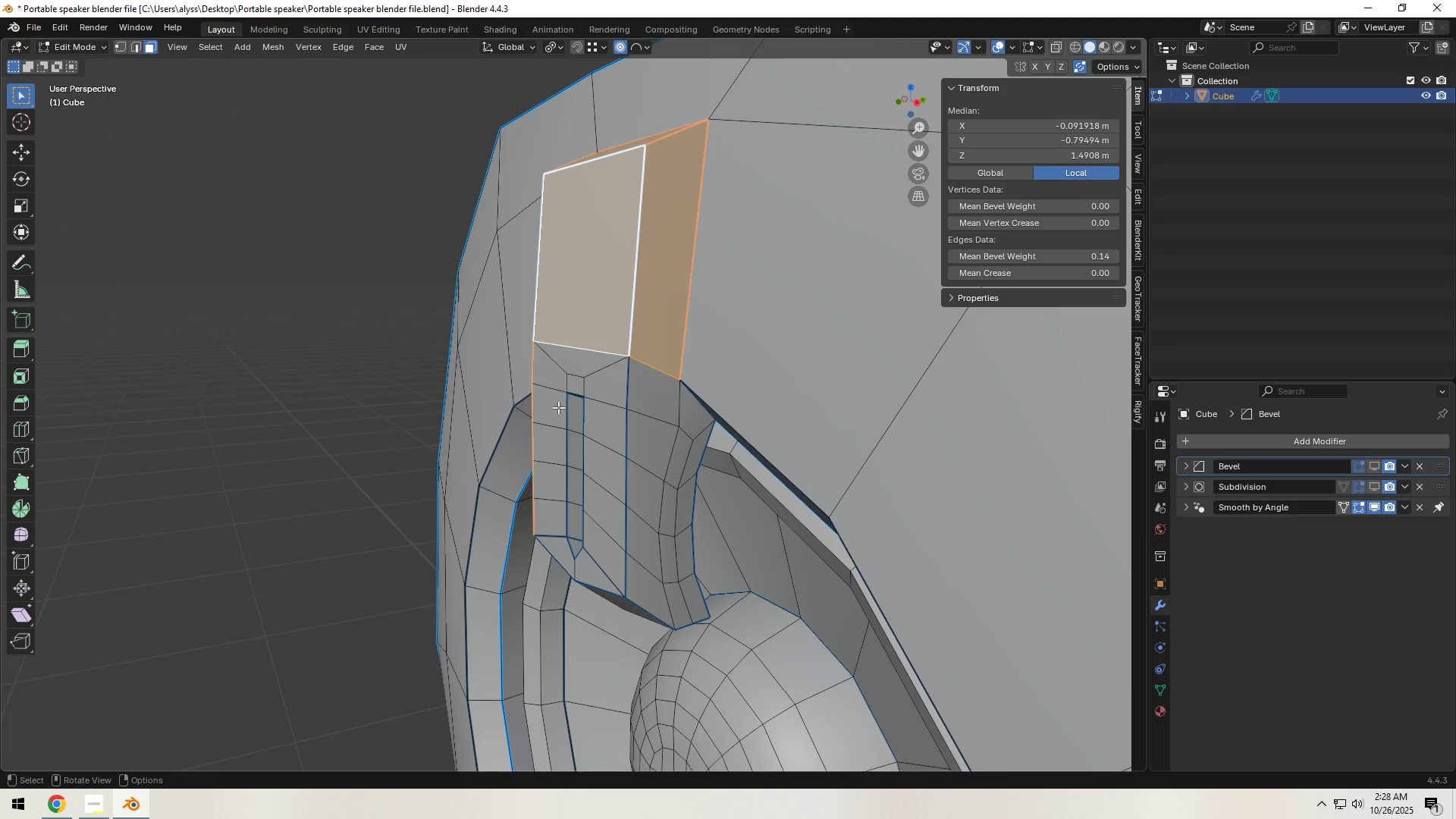 
hold_key(key=ShiftLeft, duration=1.5)
left_click([551, 381])
 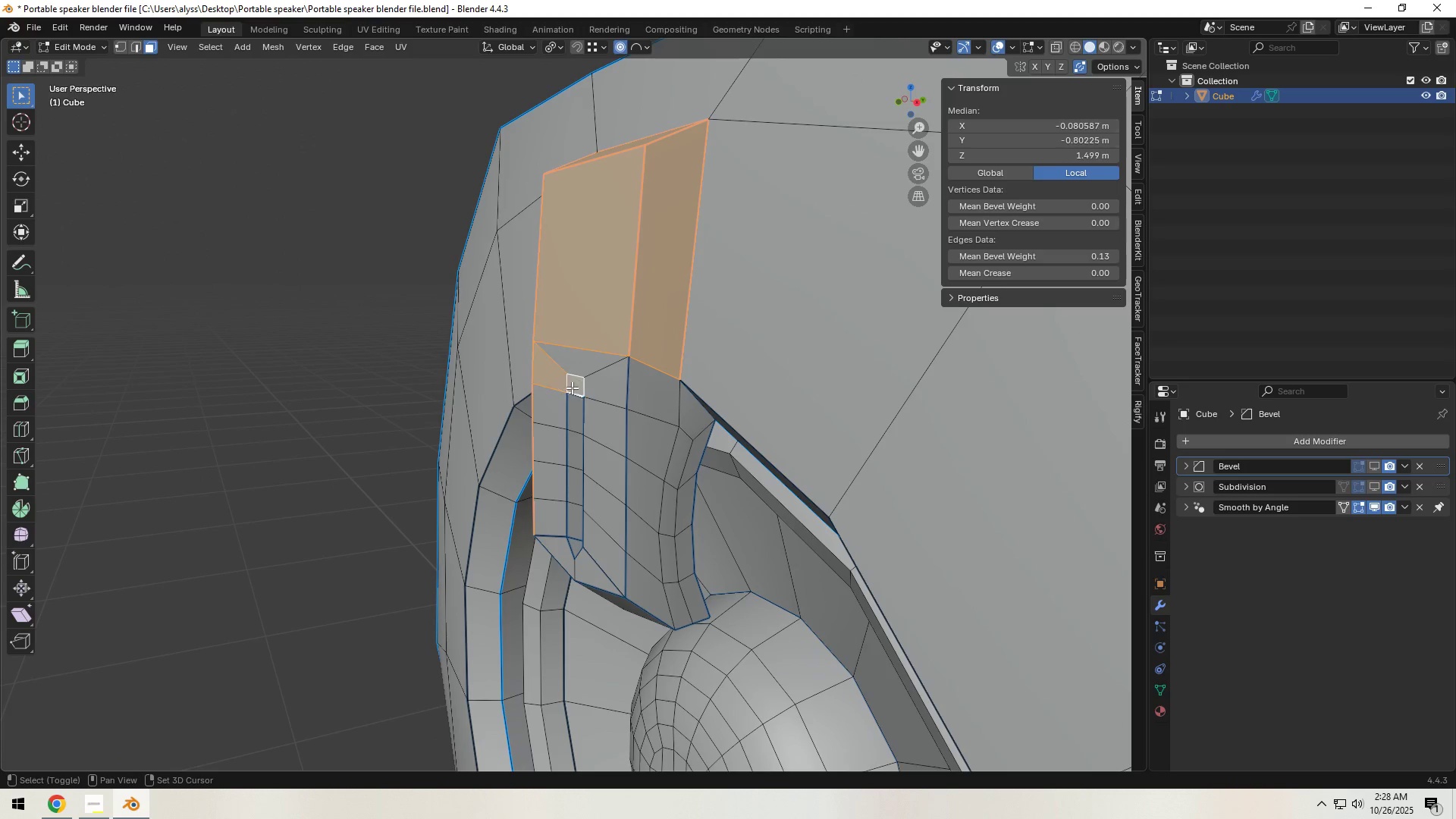 
double_click([572, 388])
 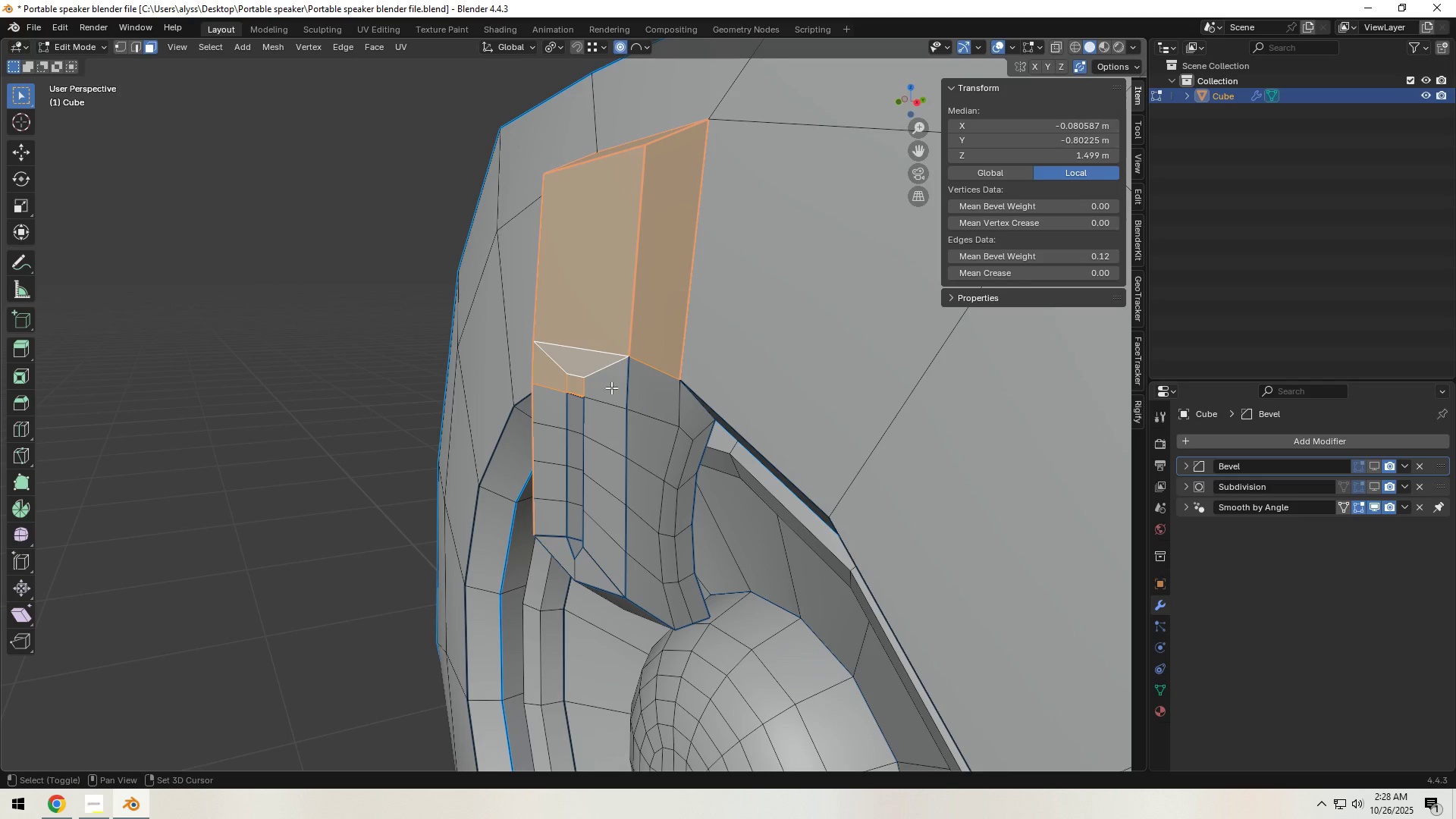 
triple_click([611, 388])
 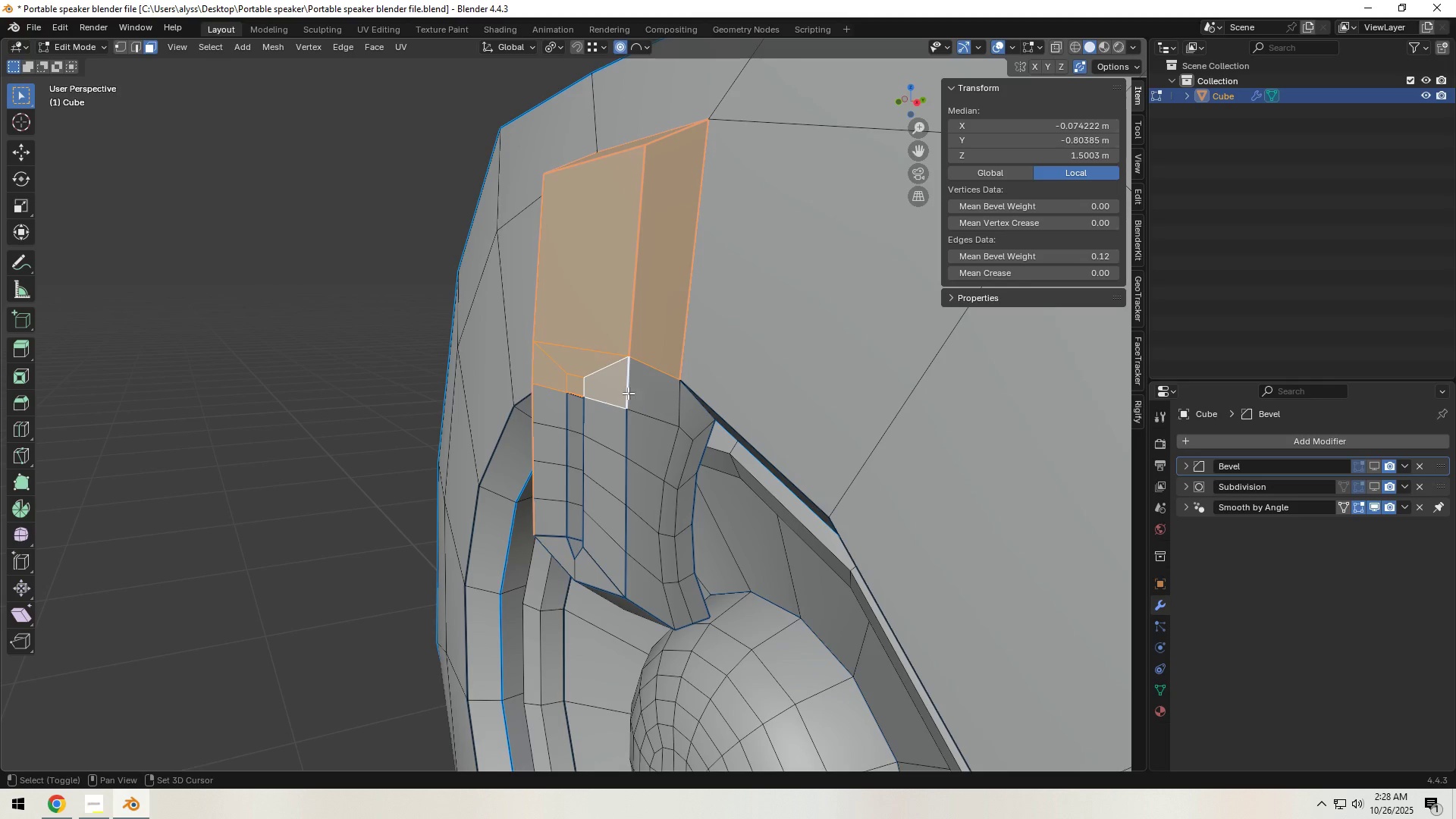 
hold_key(key=ShiftLeft, duration=1.52)
triple_click([654, 395])
 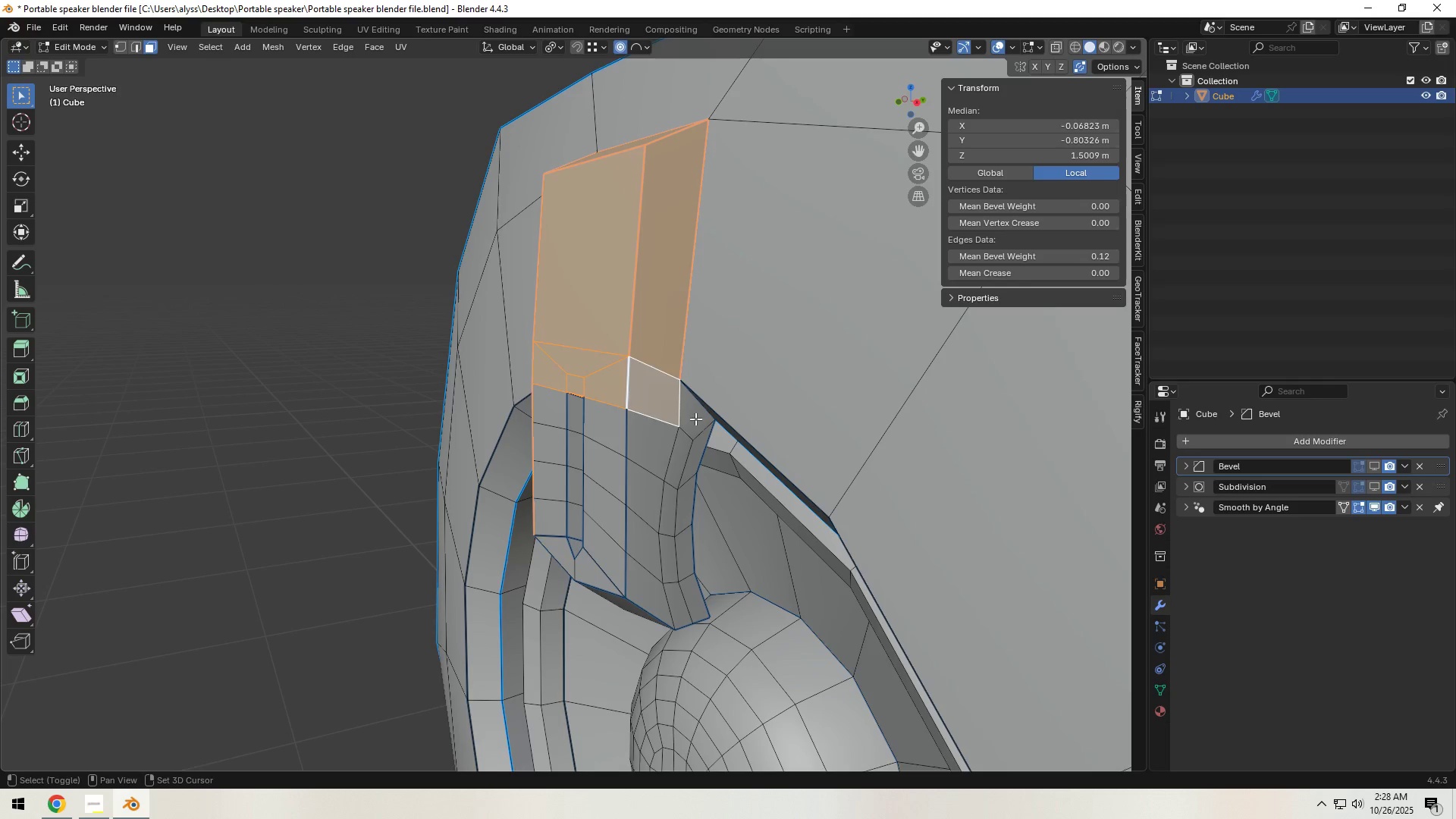 
triple_click([695, 419])
 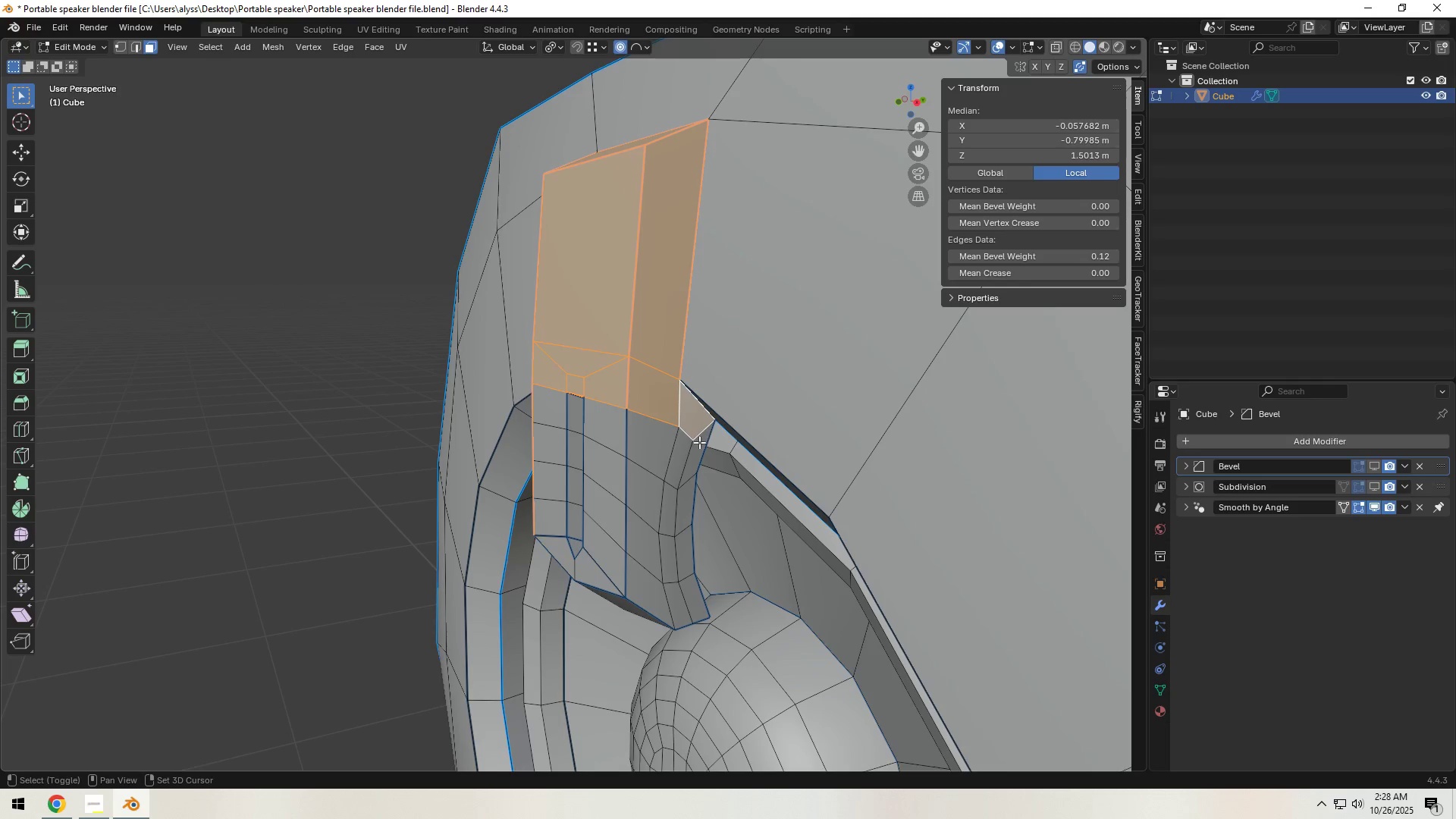 
triple_click([699, 442])
 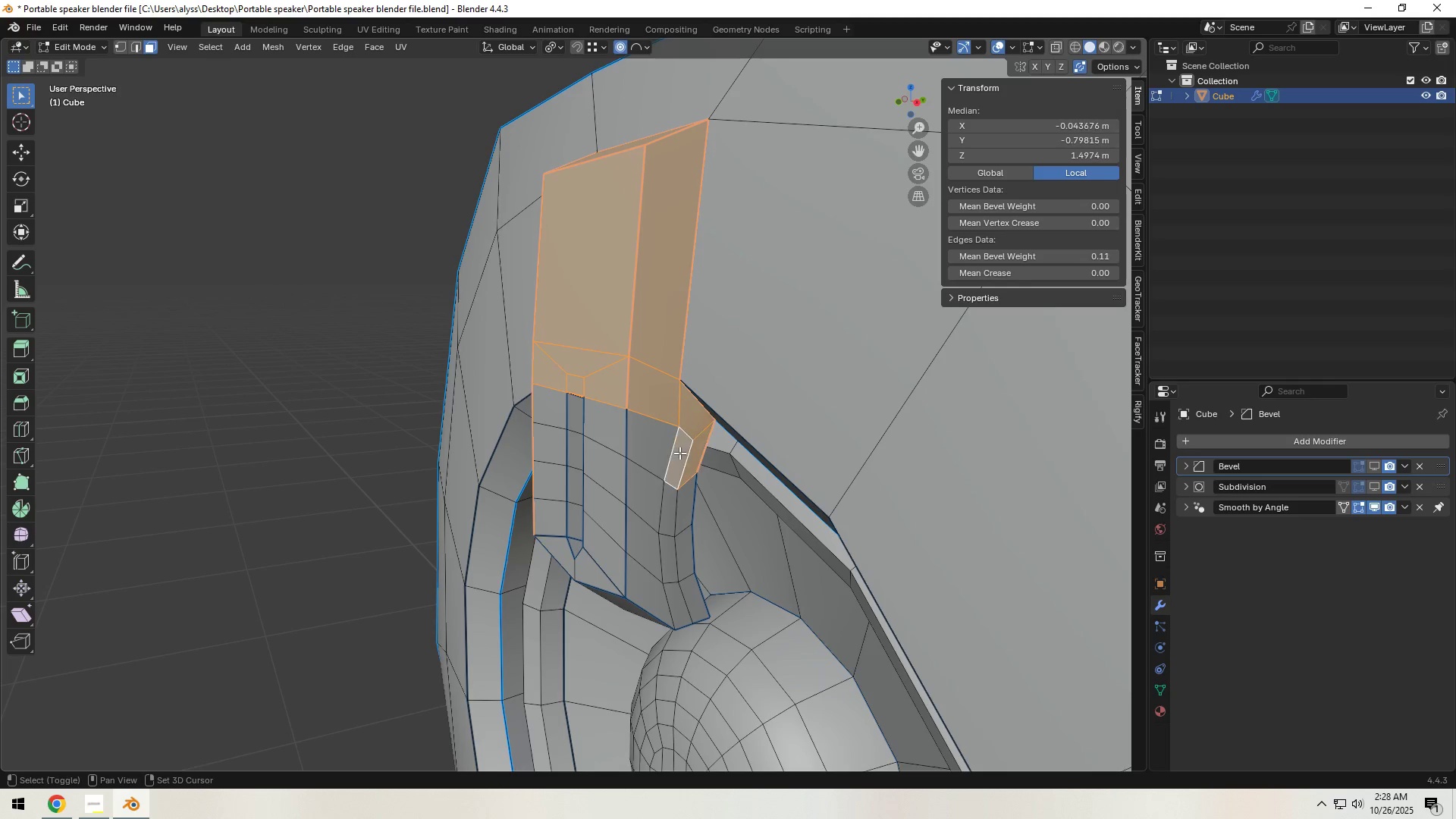 
triple_click([680, 453])
 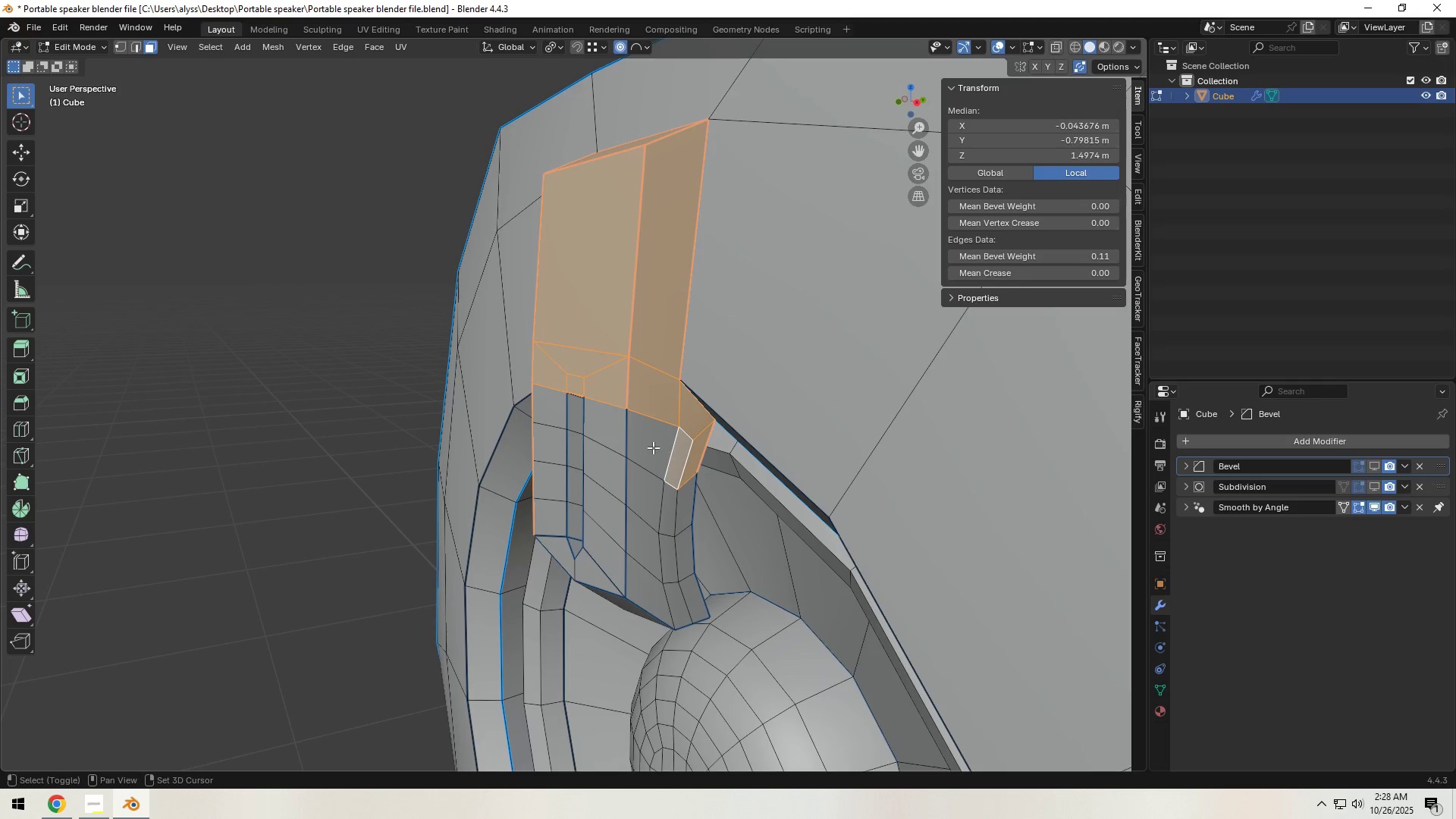 
hold_key(key=ShiftLeft, duration=1.51)
triple_click([616, 428])
 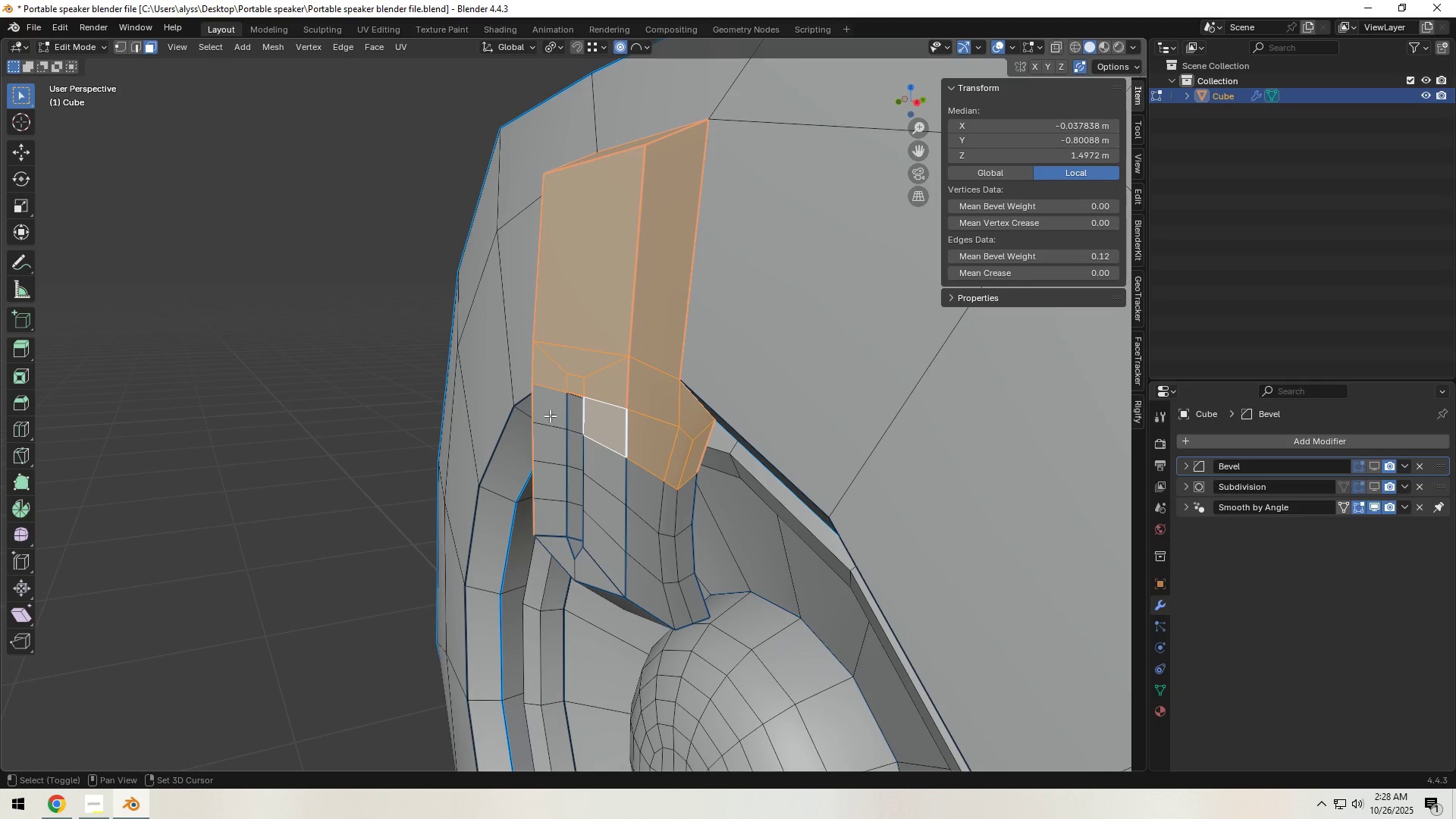 
triple_click([549, 416])
 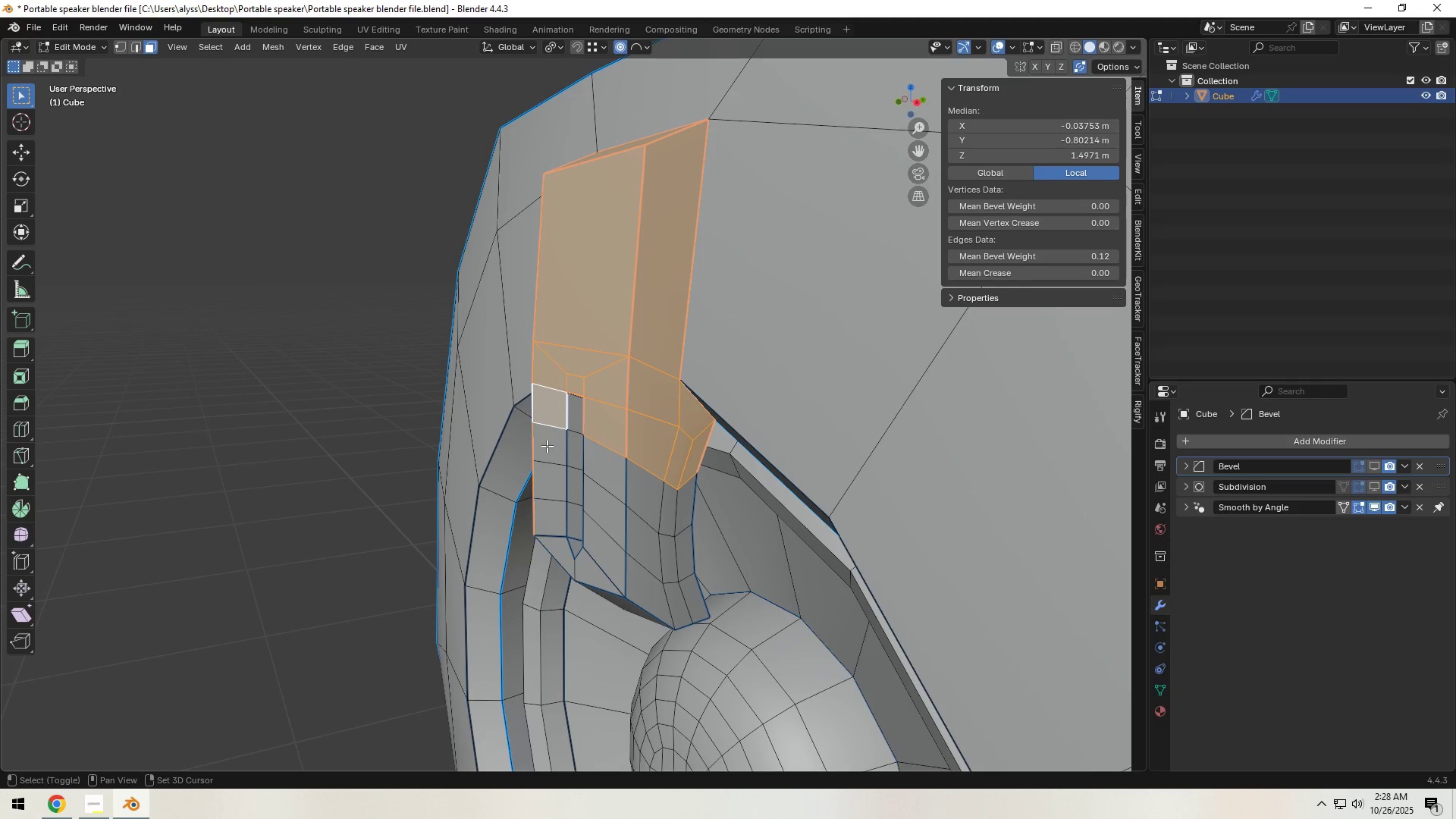 
triple_click([547, 445])
 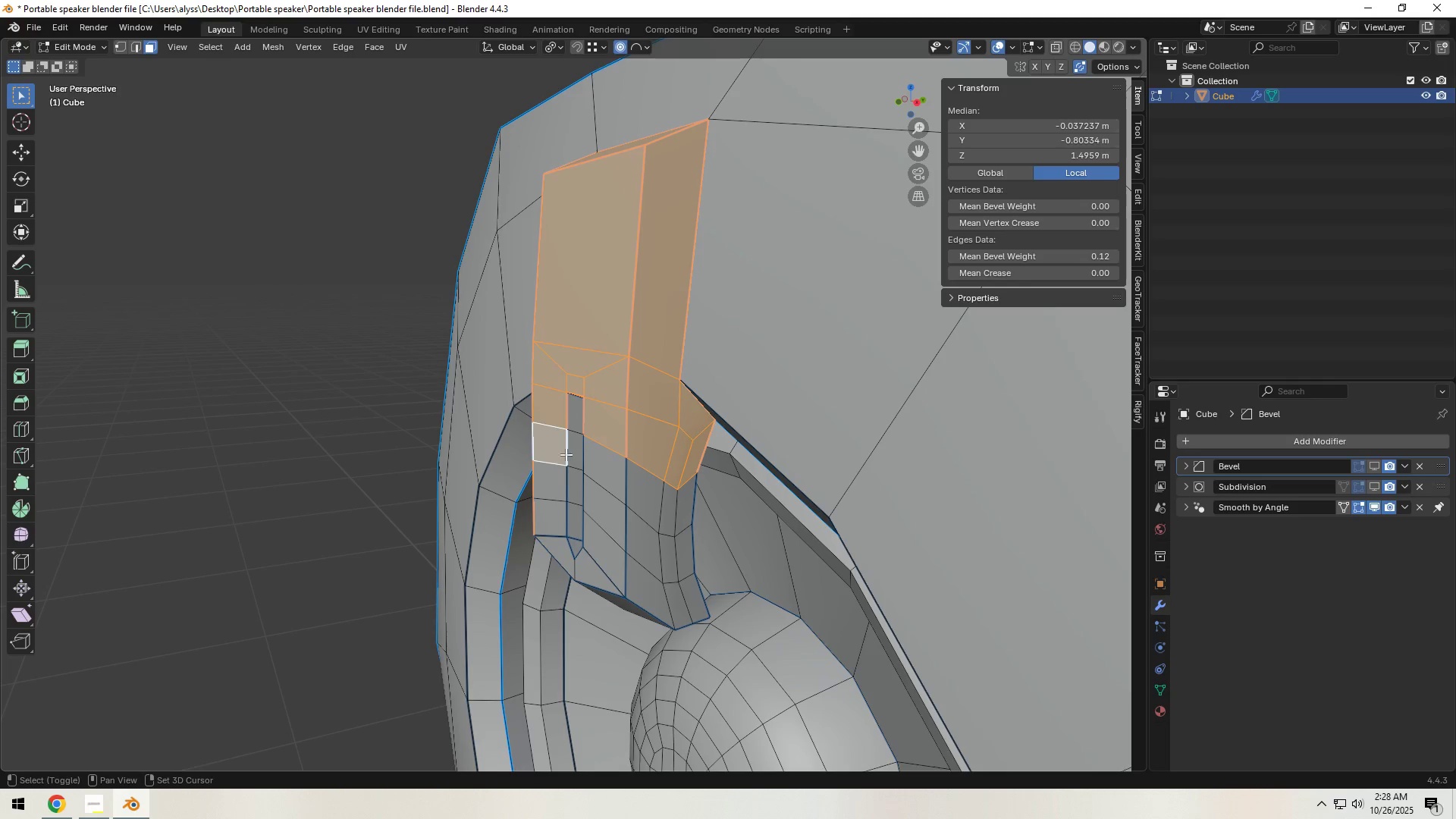 
hold_key(key=ShiftLeft, duration=1.53)
triple_click([604, 462])
 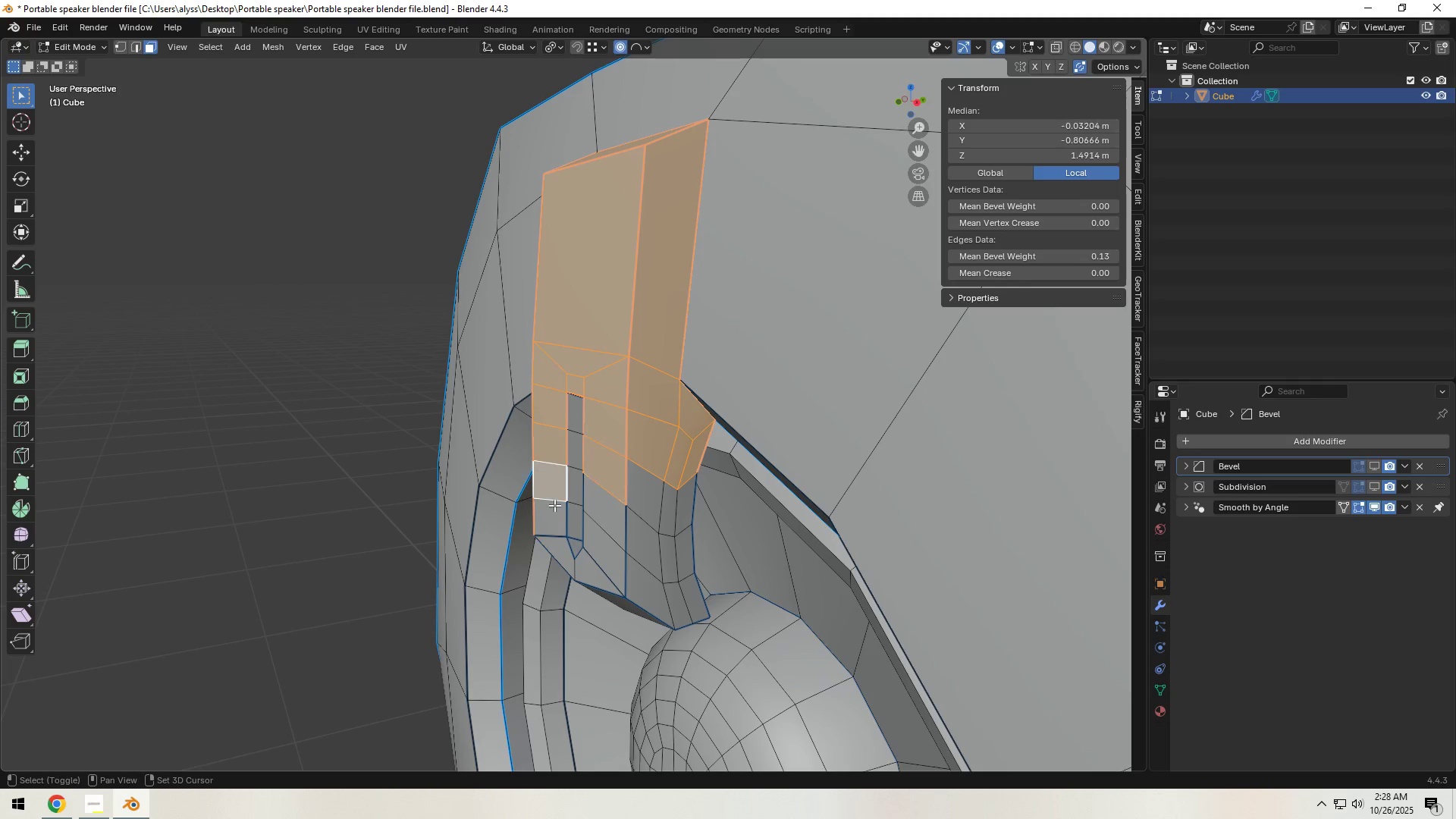 
double_click([554, 516])
 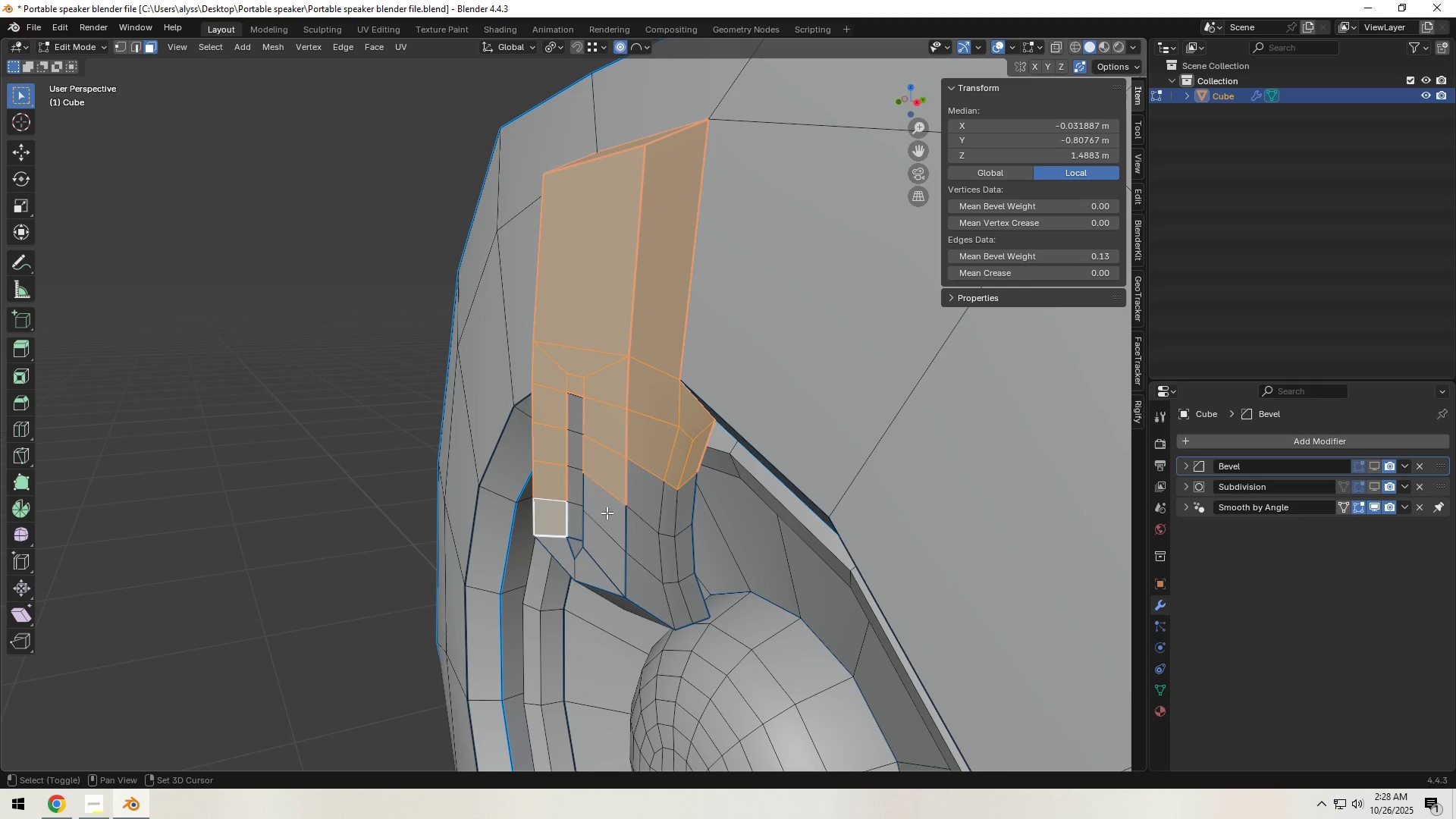 
hold_key(key=ShiftLeft, duration=1.51)
triple_click([607, 513])
 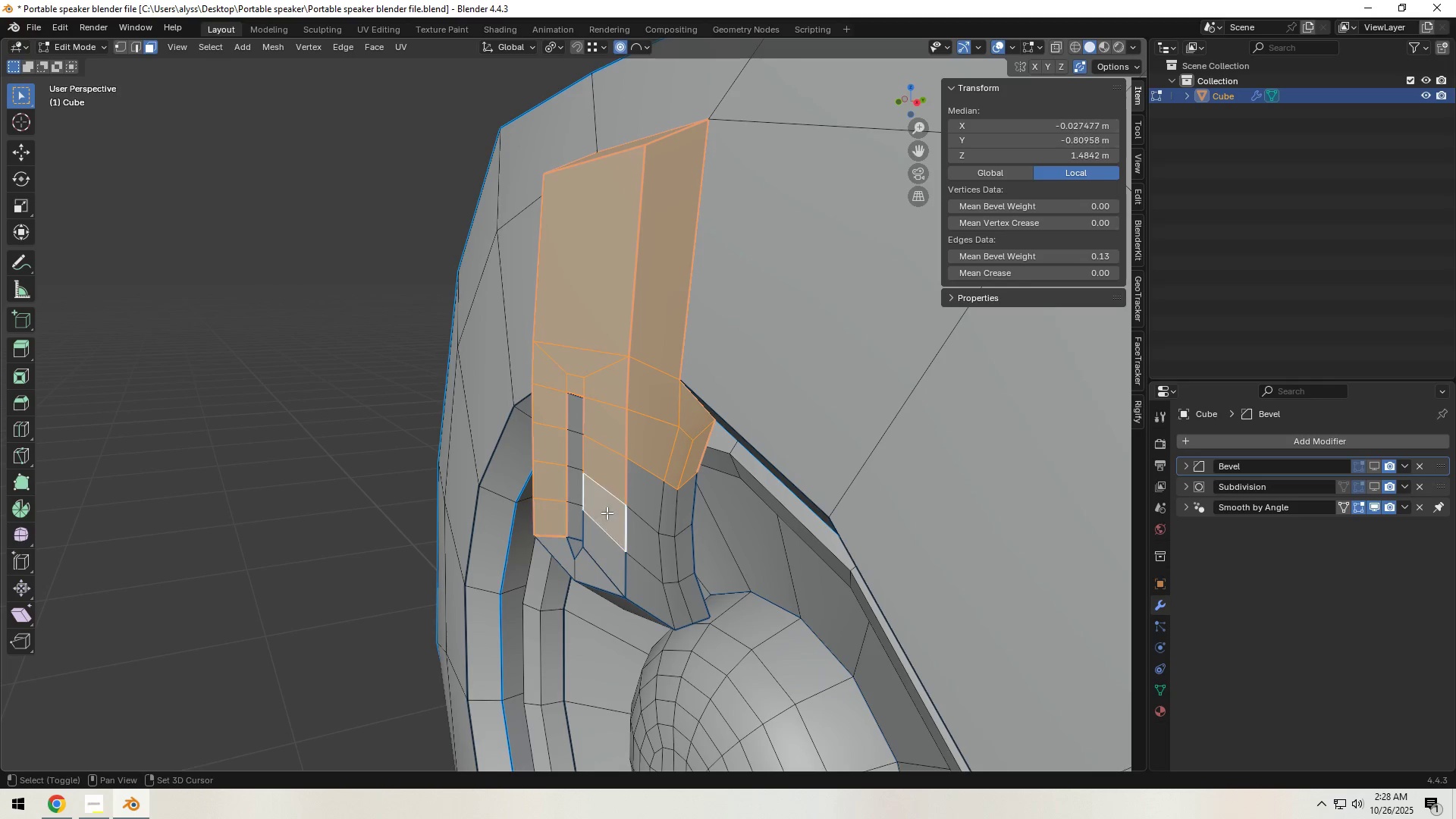 
left_click([605, 548])
 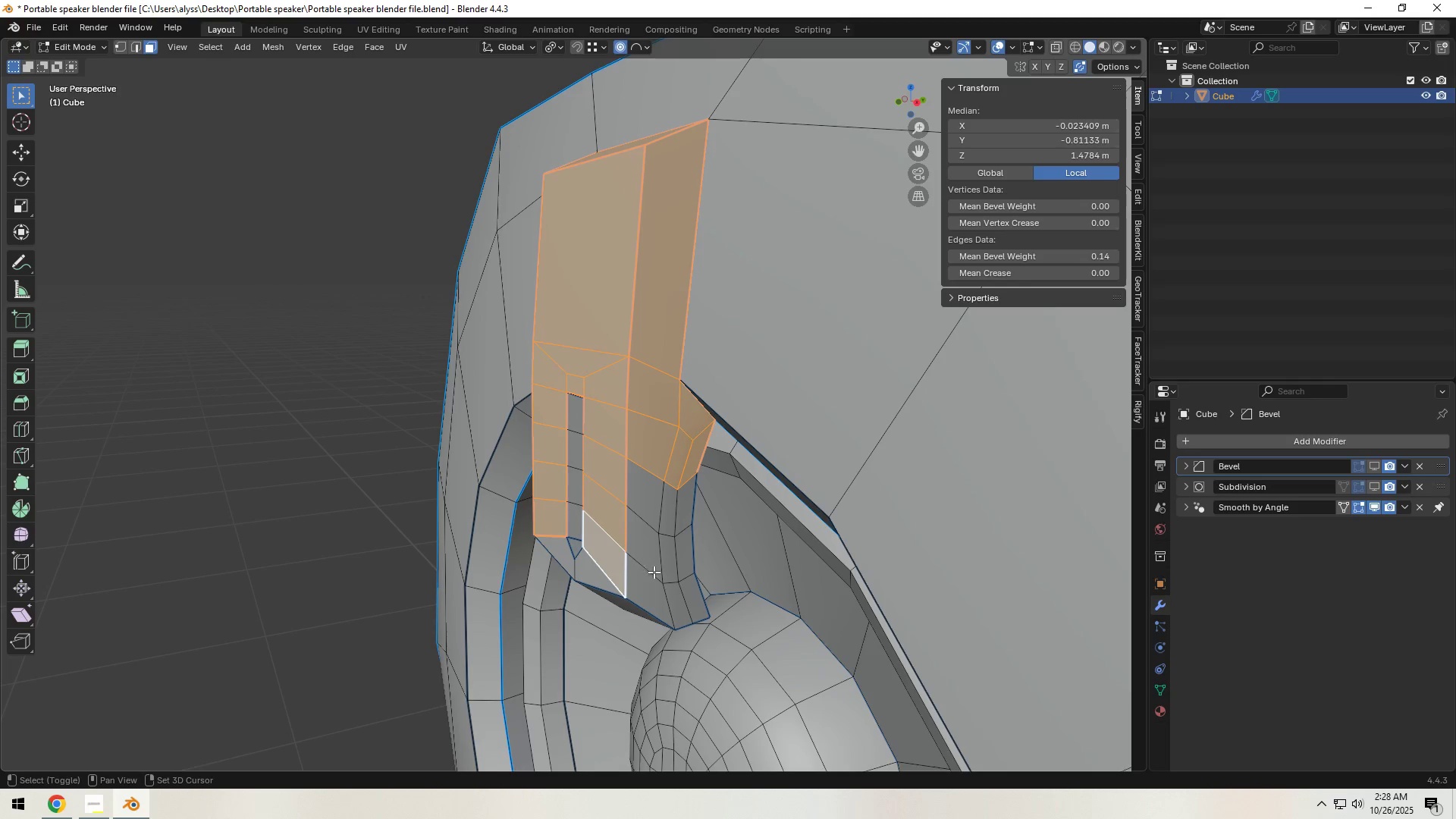 
double_click([654, 572])
 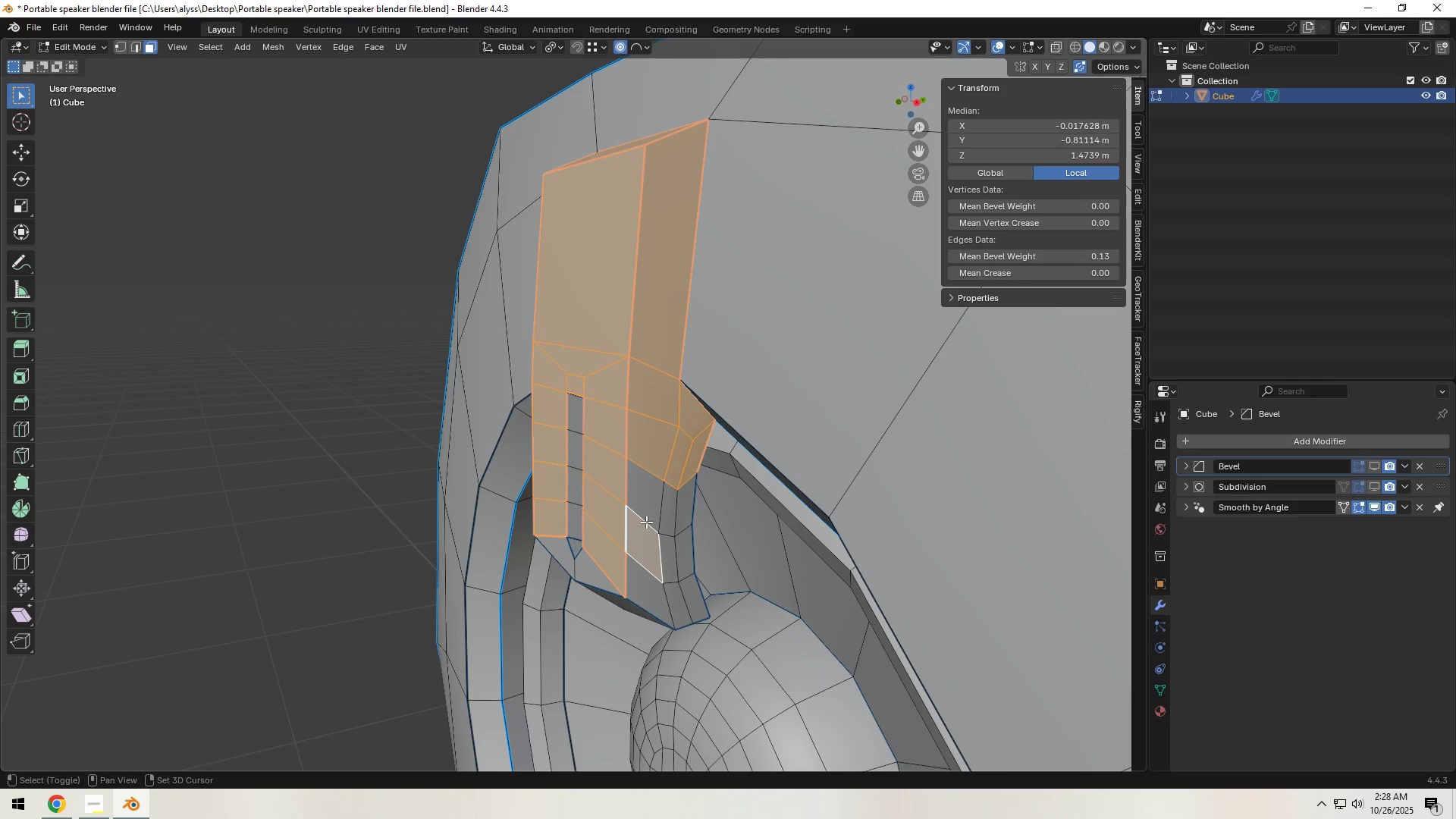 
hold_key(key=ShiftLeft, duration=1.52)
triple_click([686, 553])
 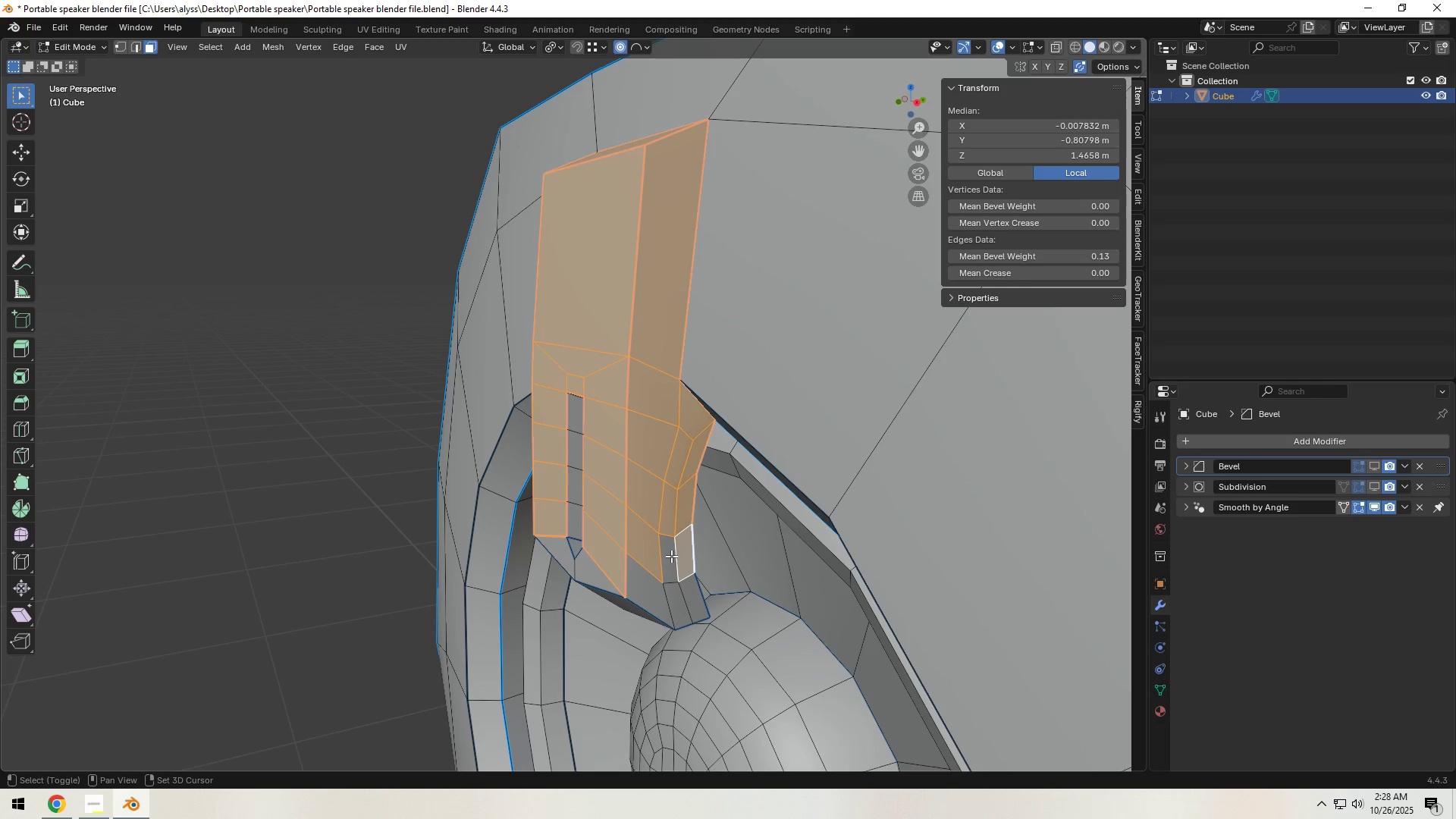 
hold_key(key=ShiftLeft, duration=1.51)
triple_click([672, 561])
 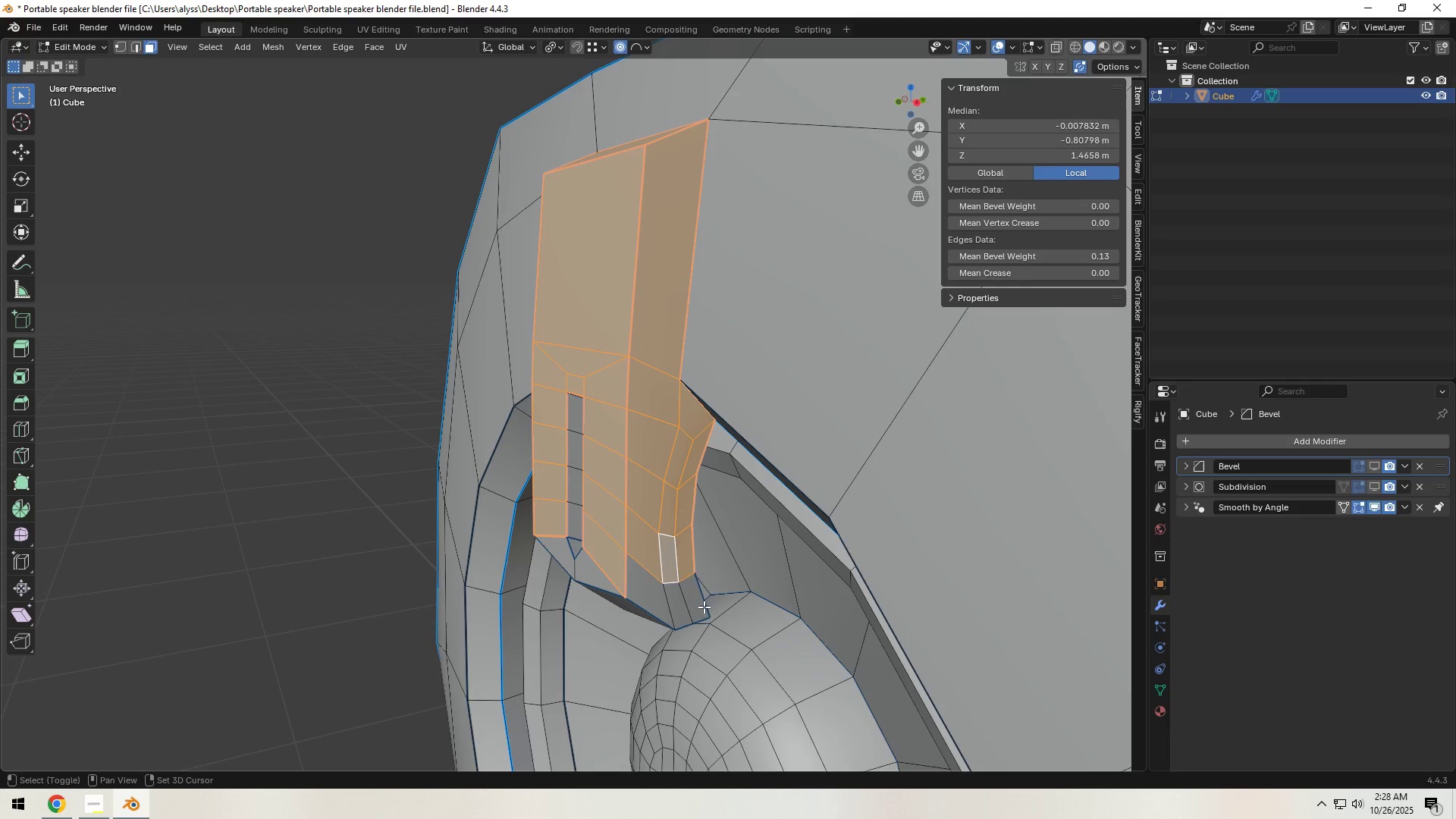 
left_click([704, 607])
 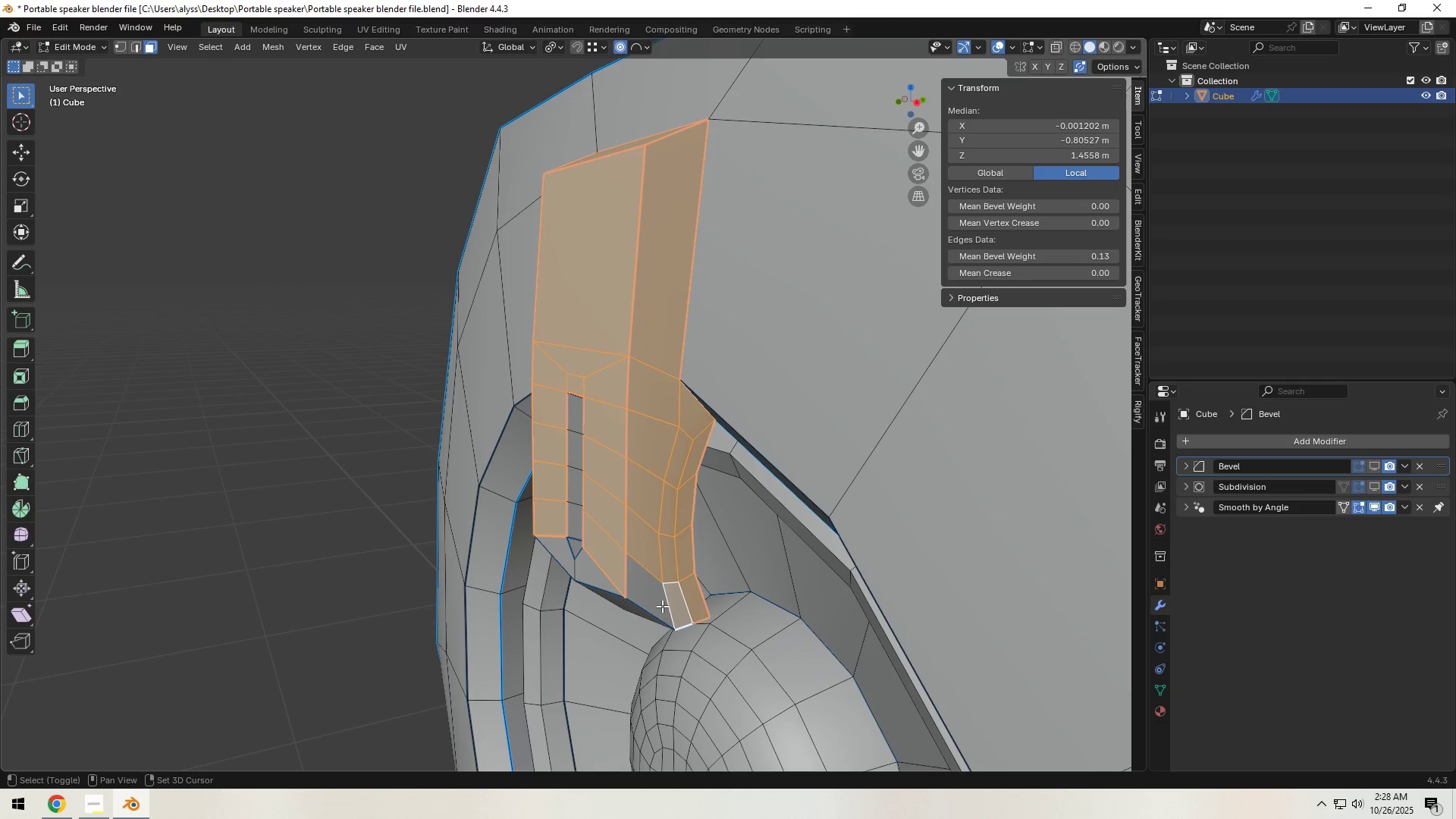 
triple_click([649, 597])
 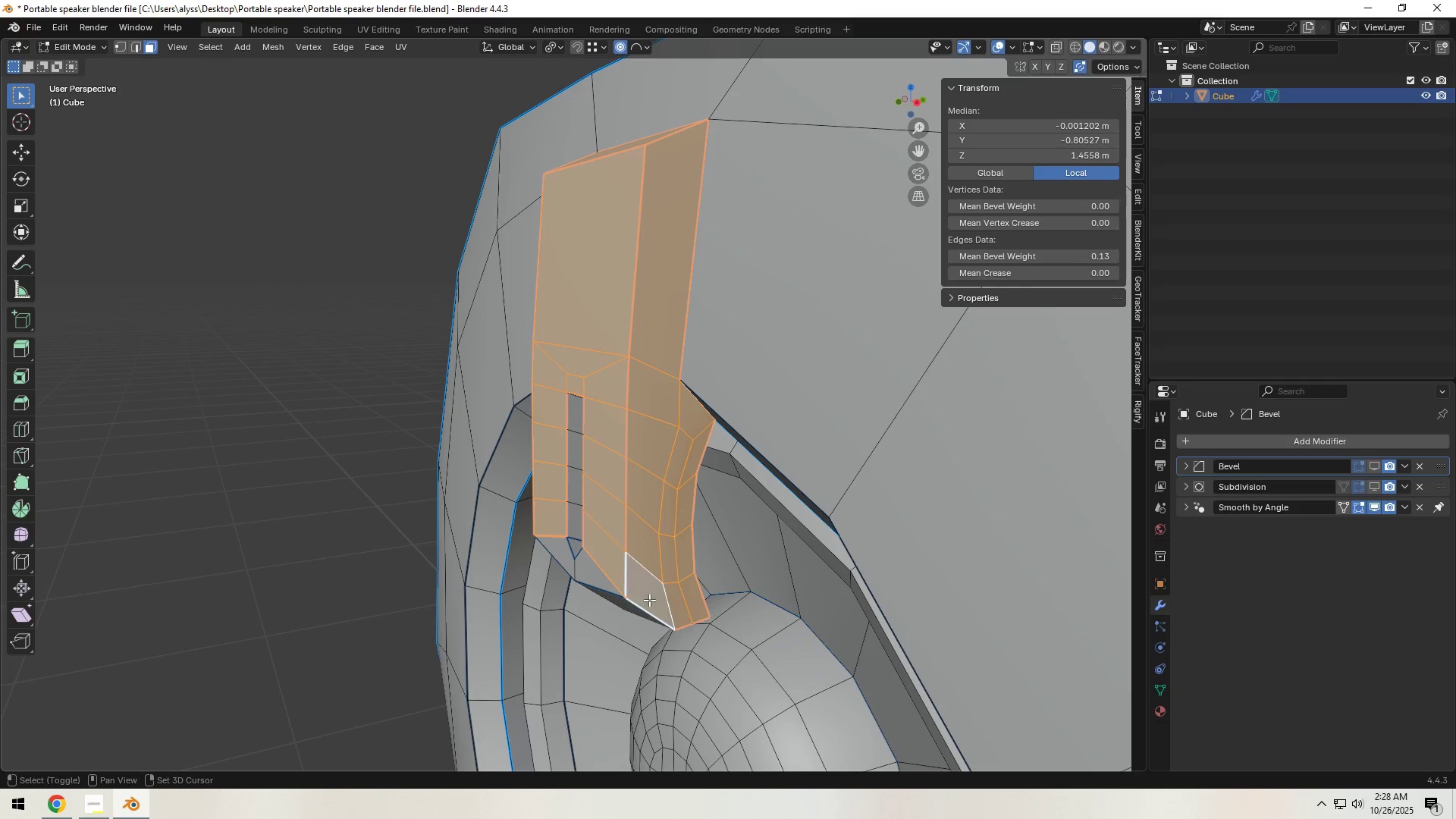 
key(Shift+ShiftLeft)
 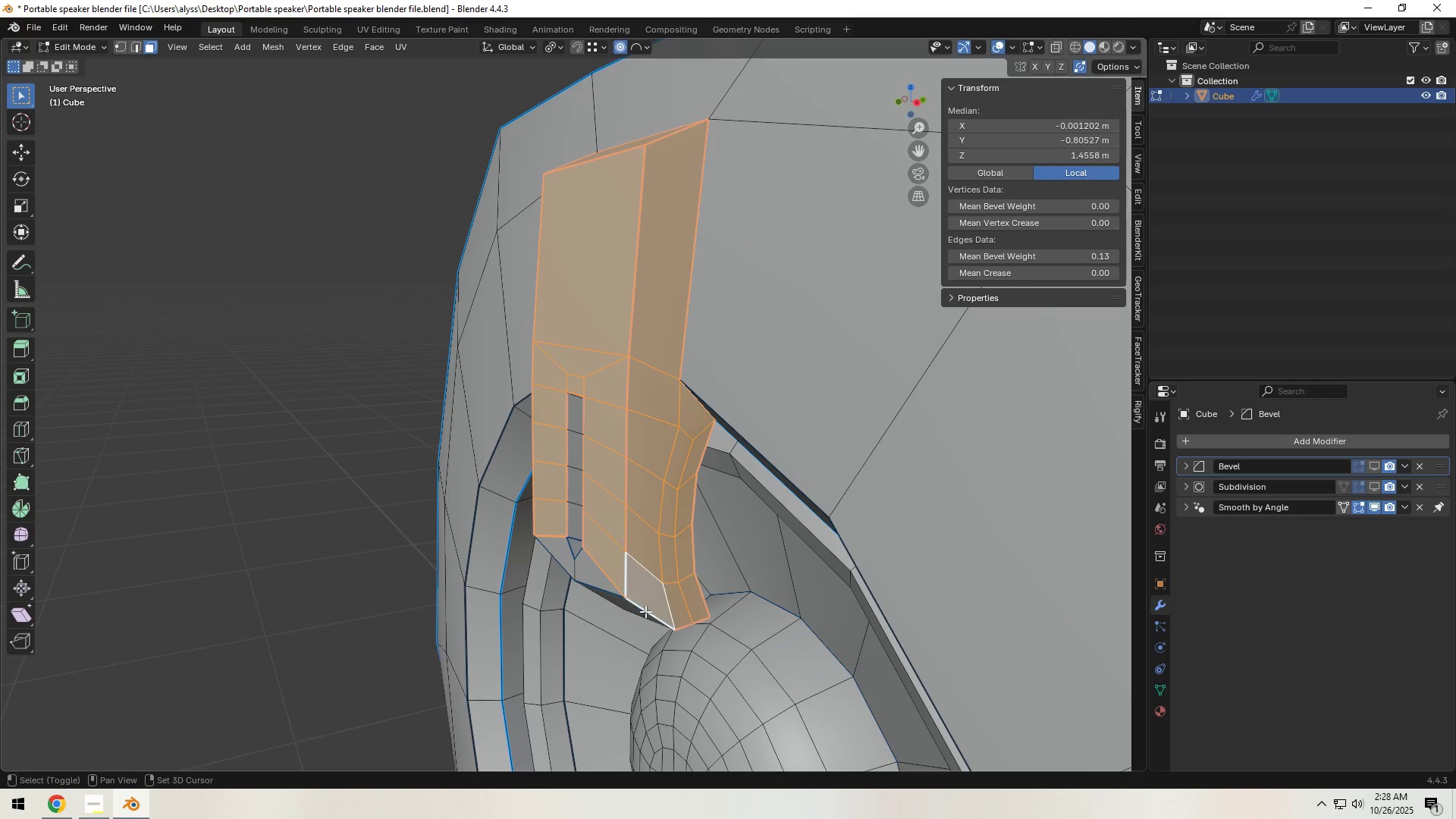 
key(Shift+ShiftLeft)
 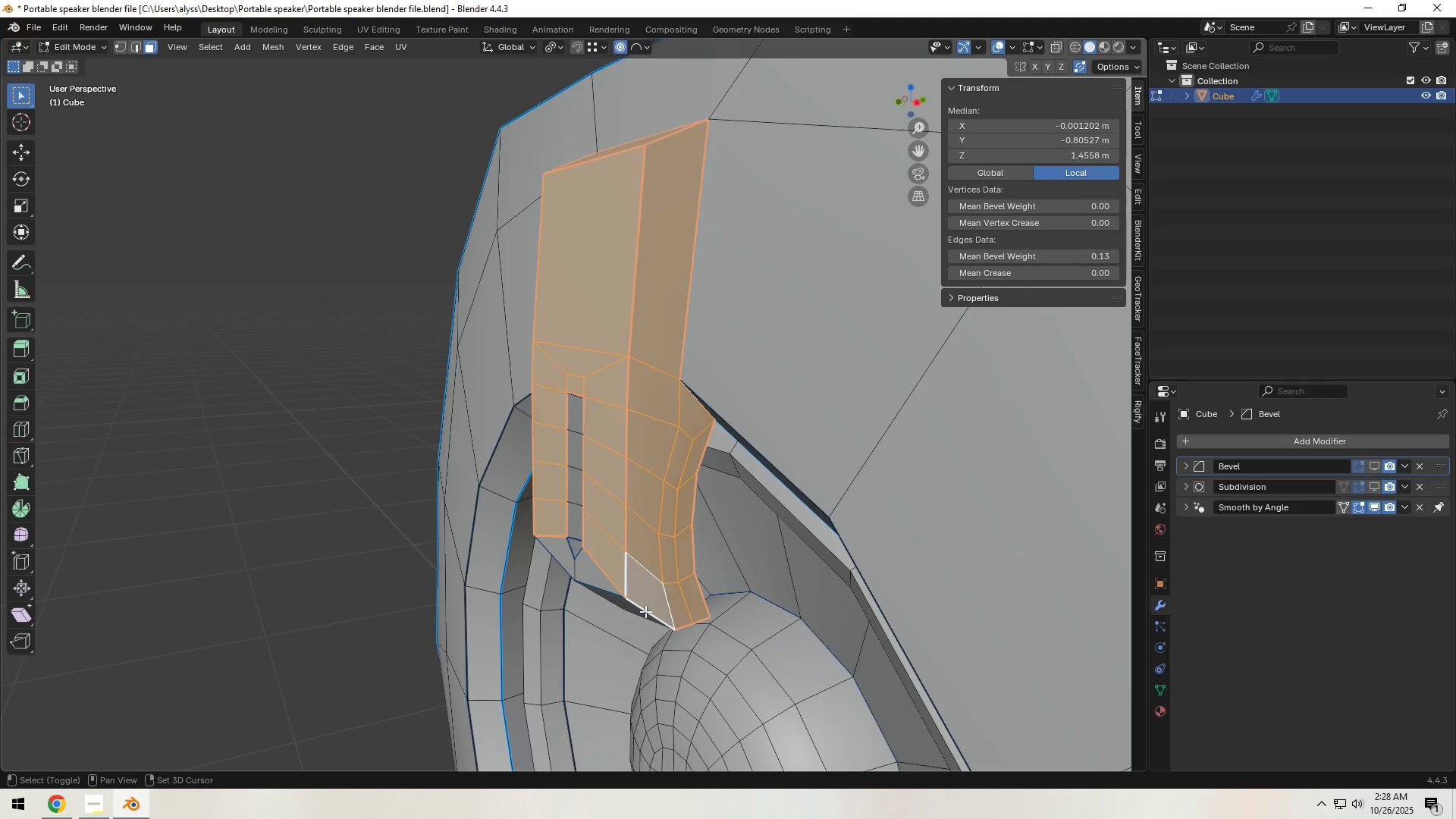 
key(Shift+ShiftLeft)
 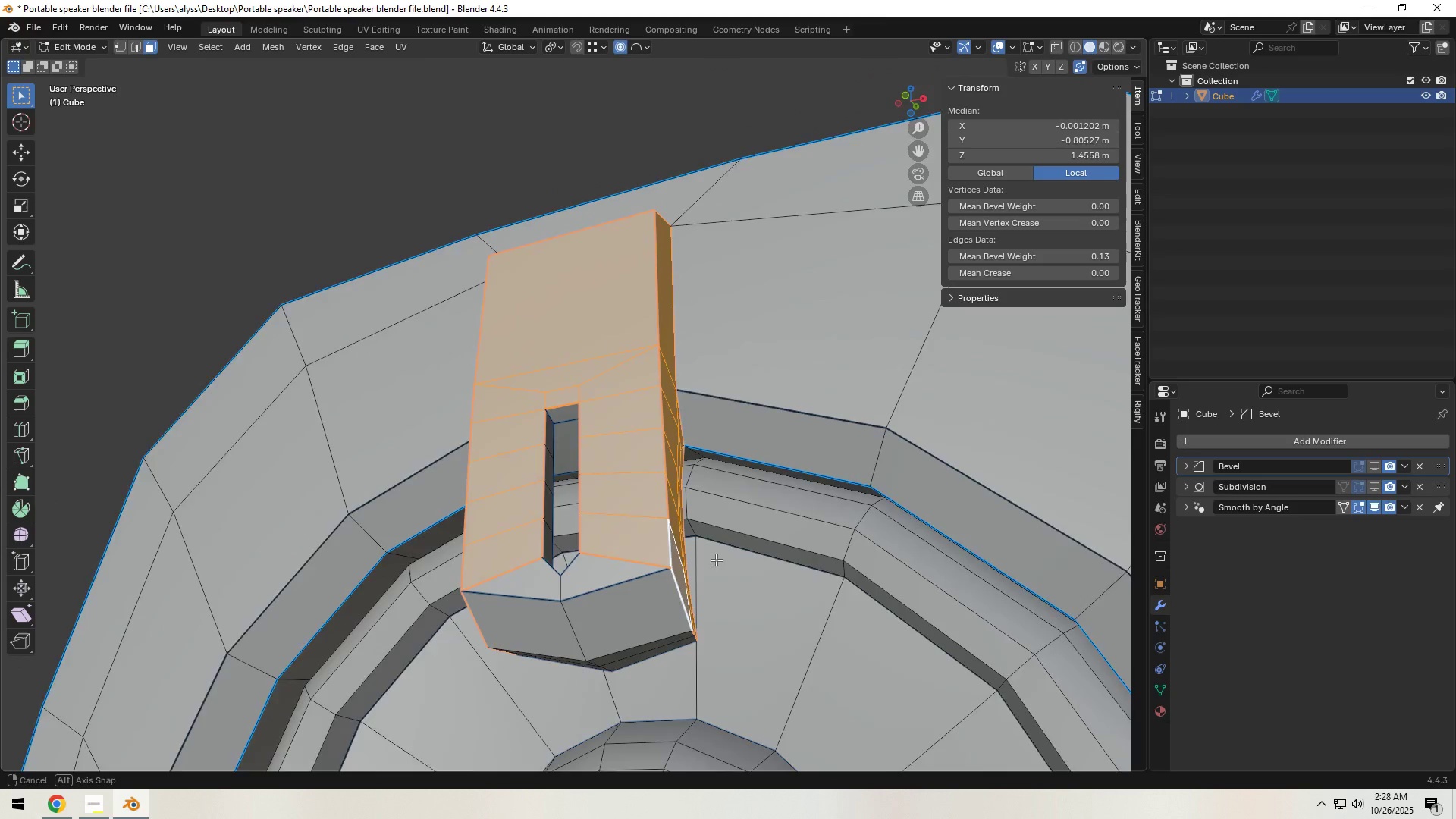 
hold_key(key=ShiftLeft, duration=0.95)
 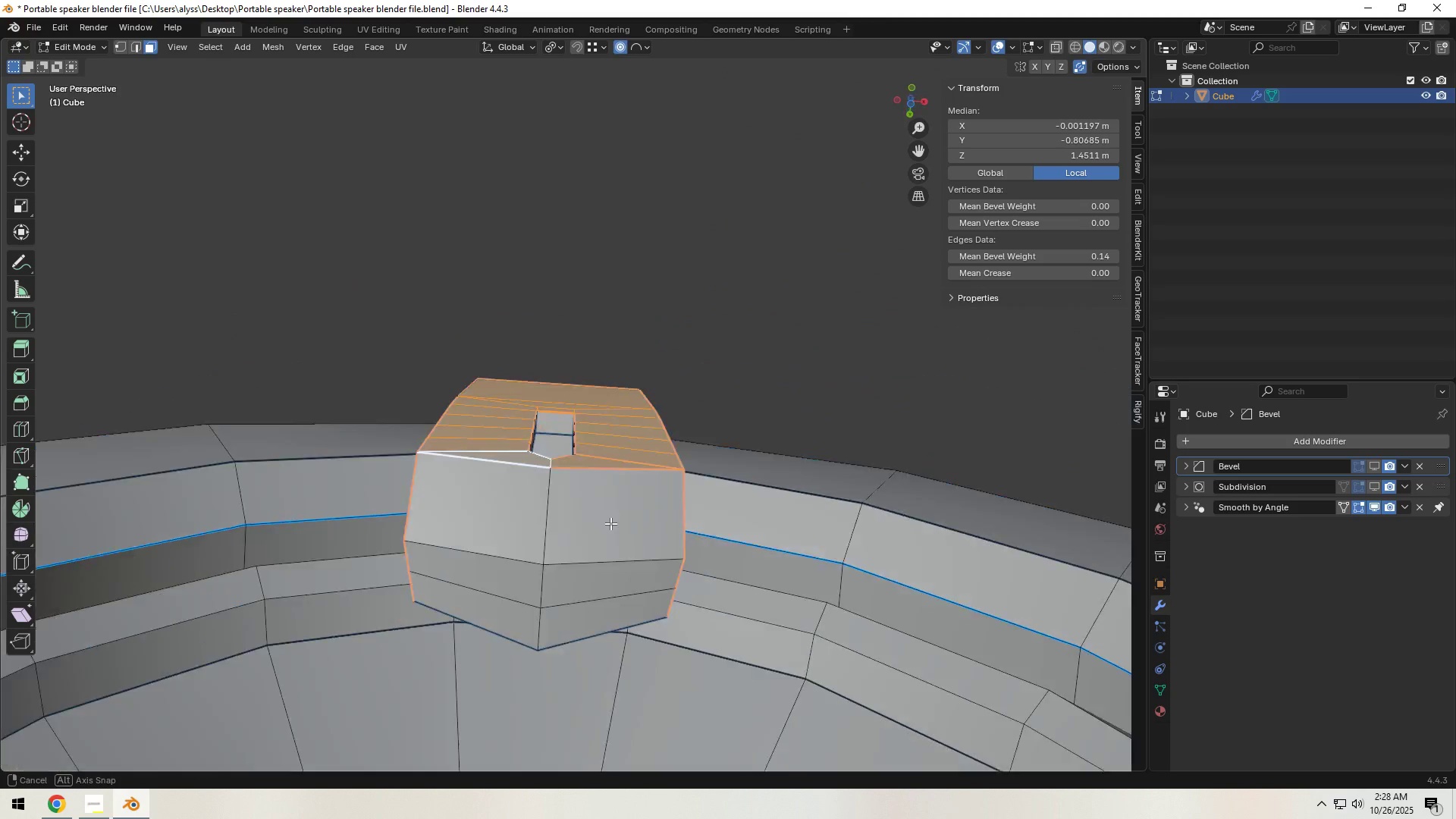 
hold_key(key=ShiftLeft, duration=1.54)
left_click([573, 580])
 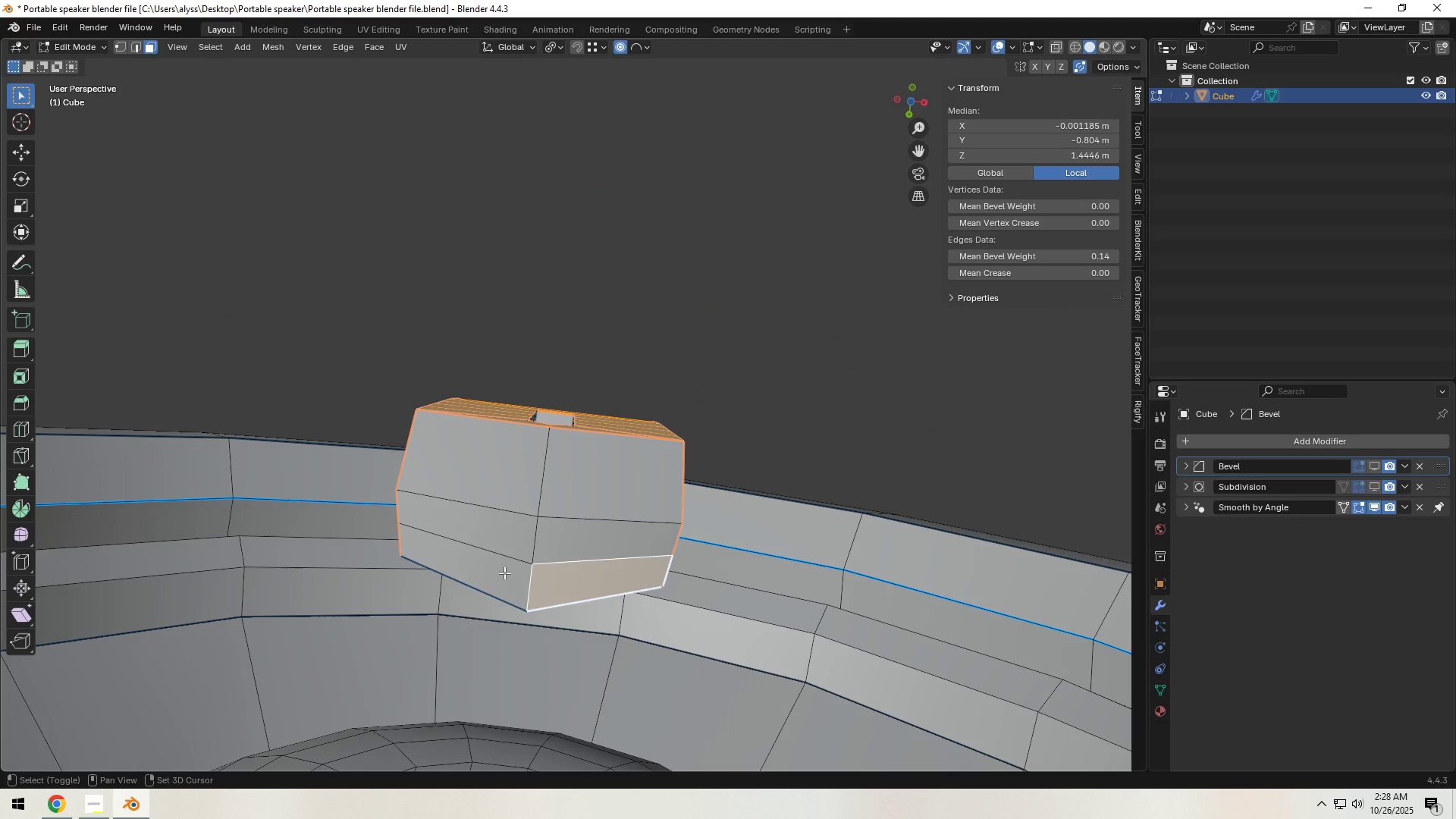 
double_click([504, 573])
 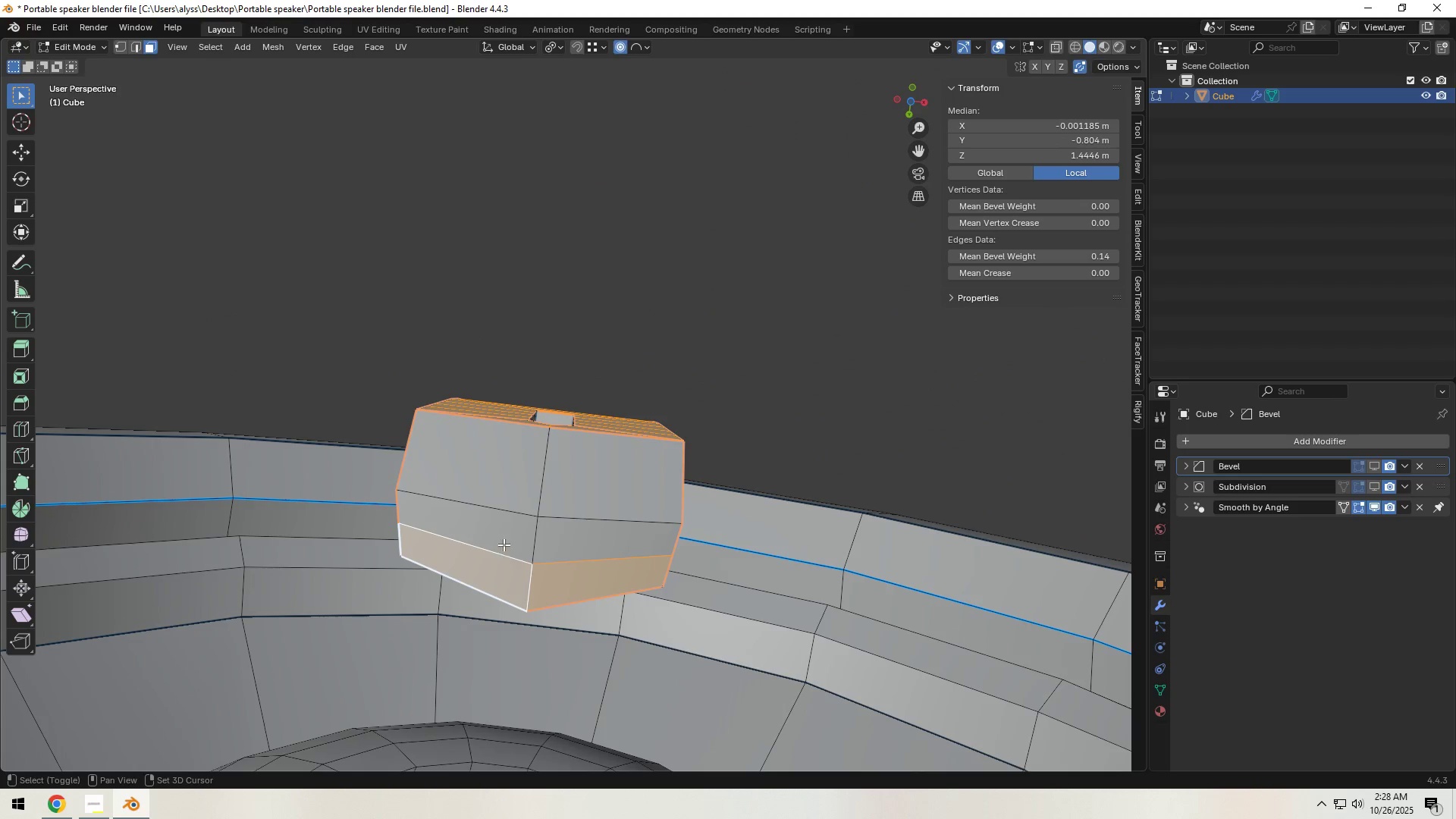 
triple_click([504, 544])
 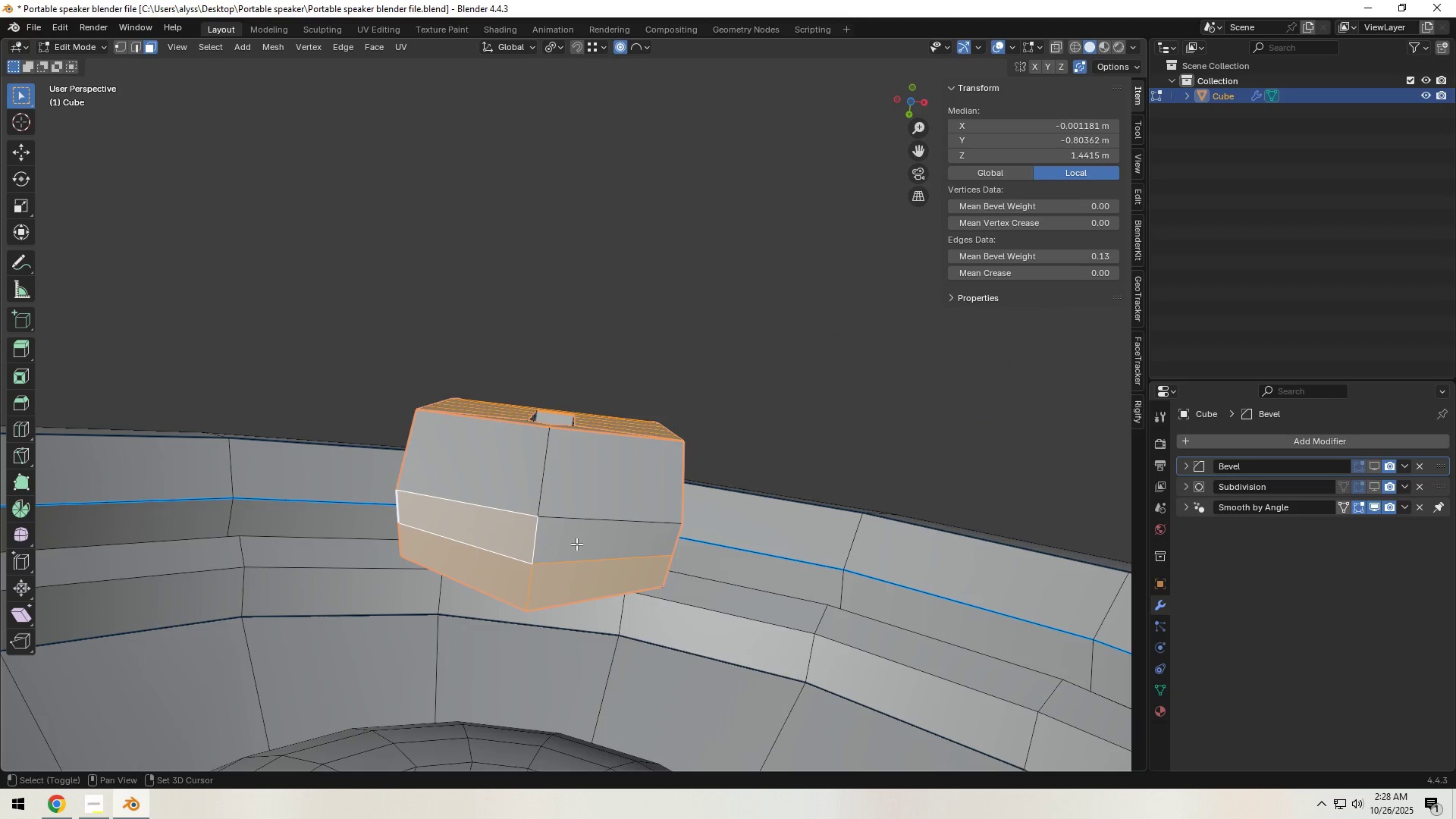 
triple_click([576, 544])
 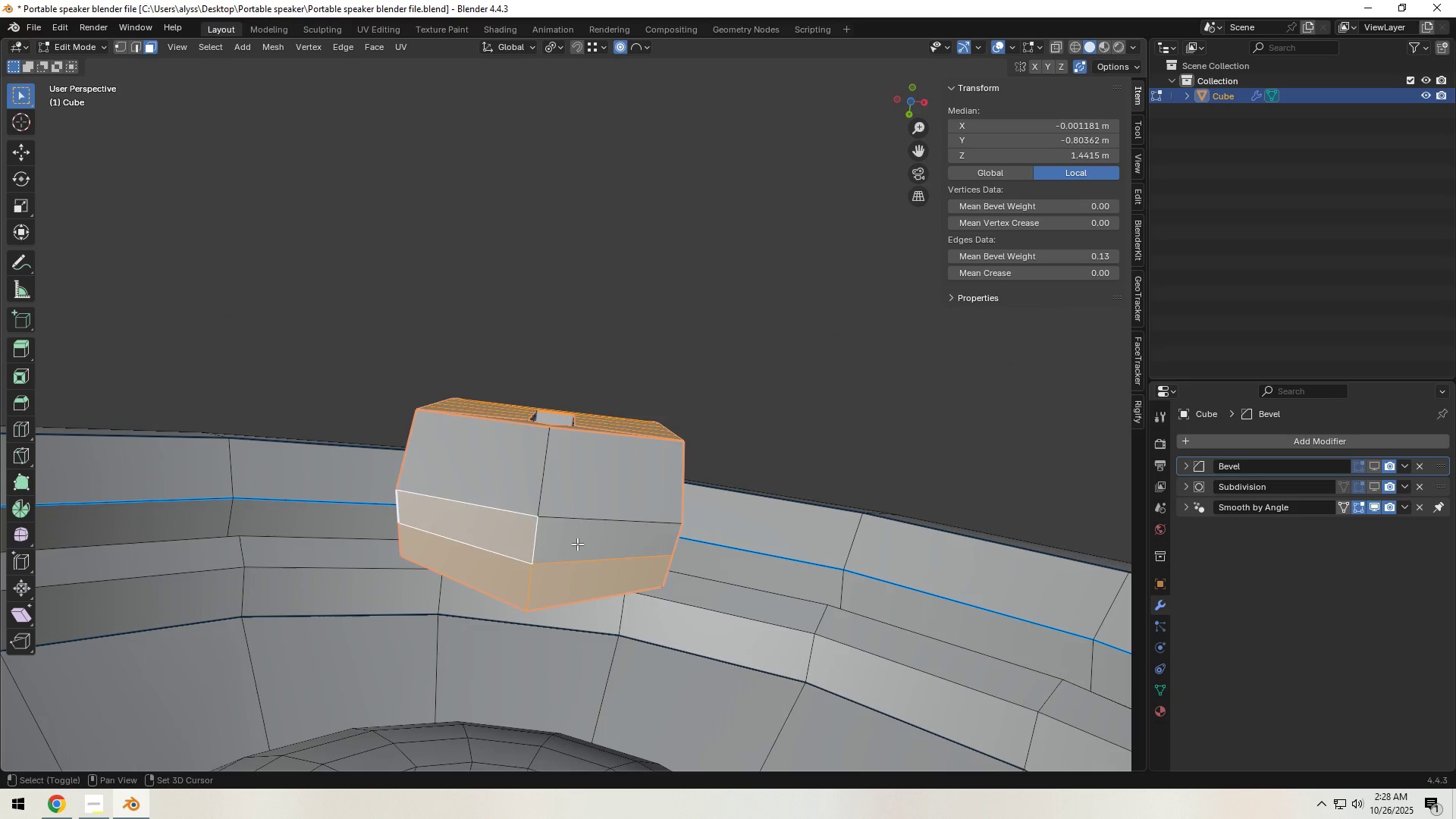 
hold_key(key=ShiftLeft, duration=0.81)
triple_click([595, 477])
 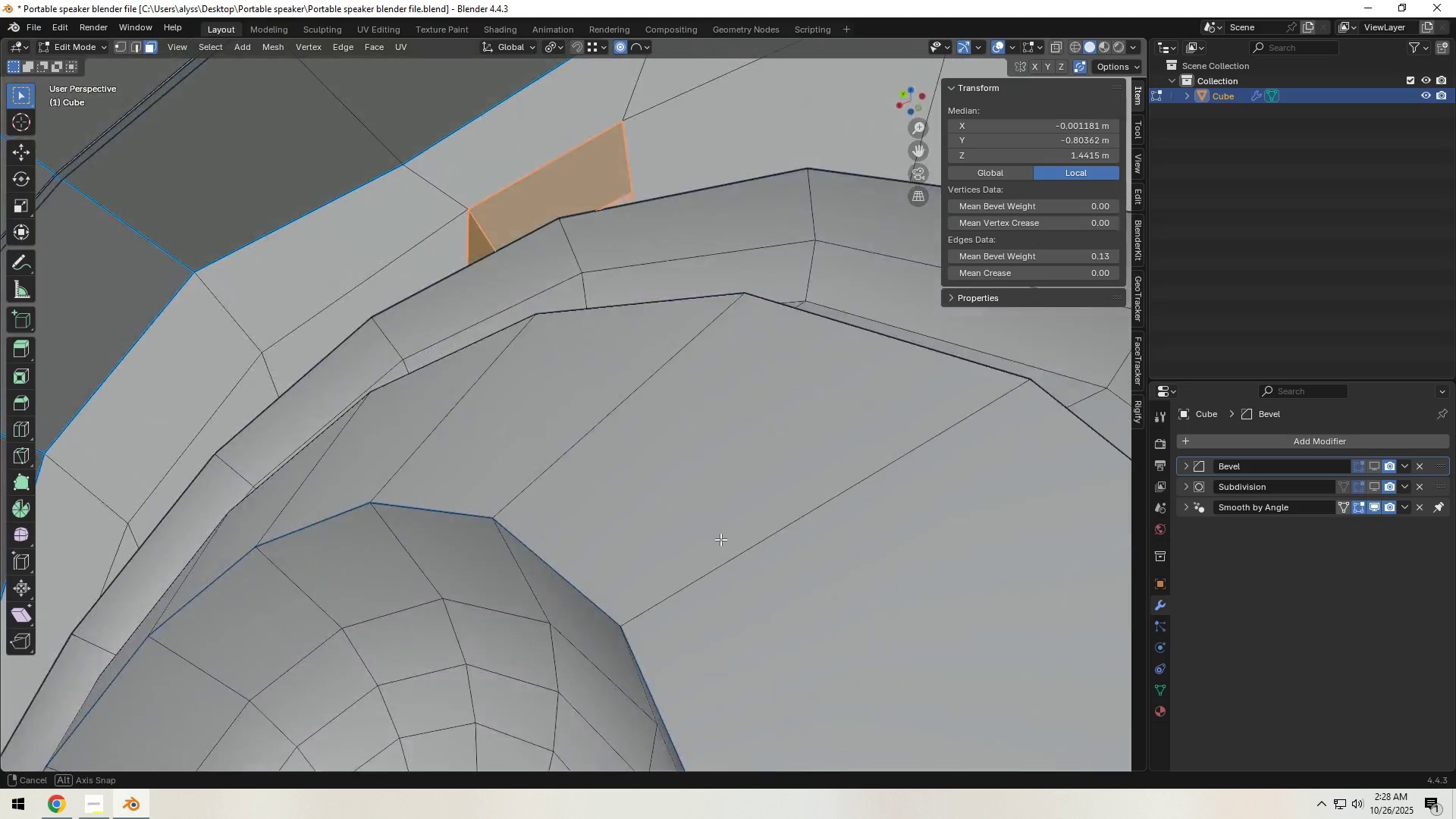 
scroll: coordinate [654, 556], scroll_direction: up, amount: 4.0
 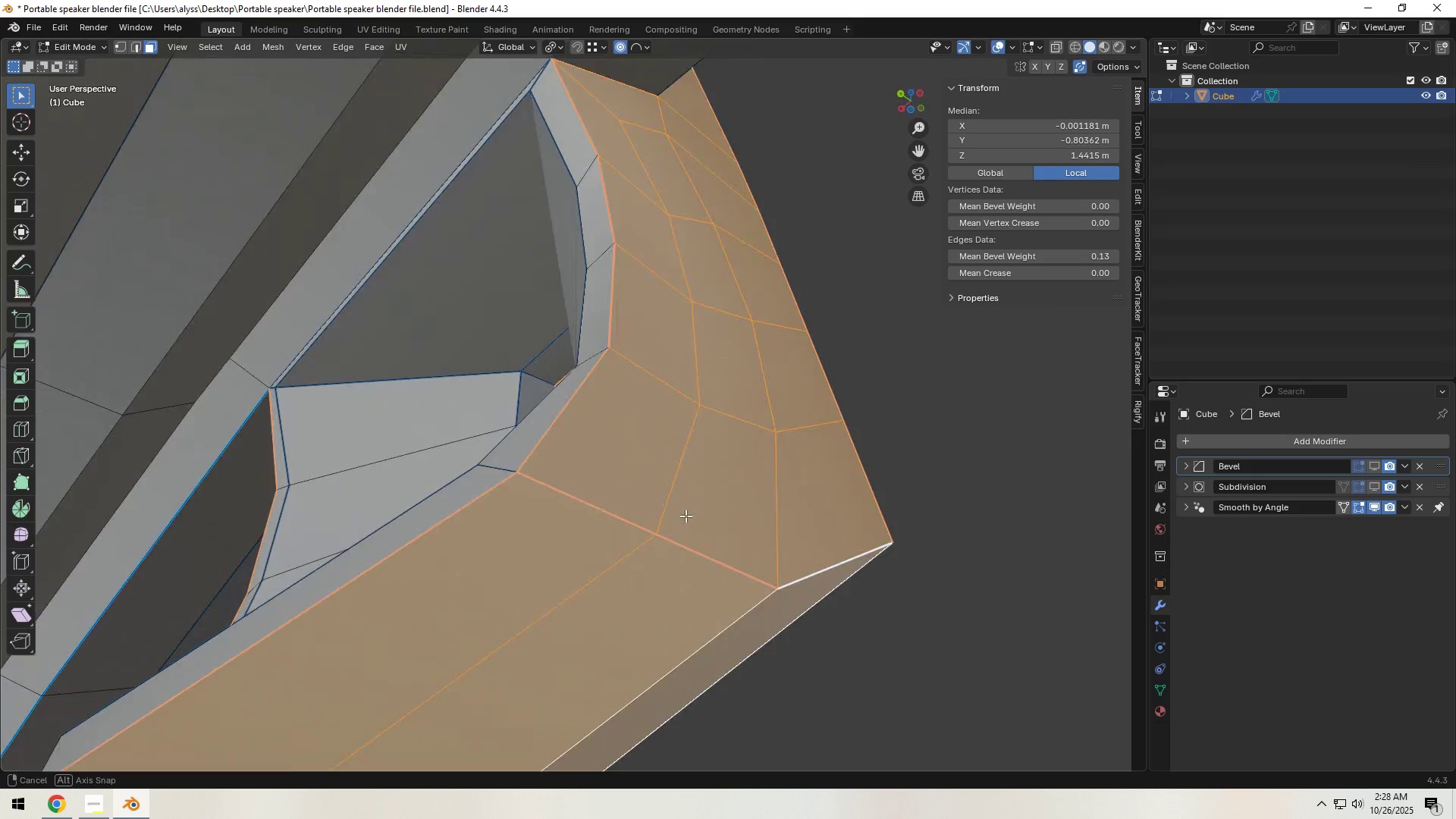 
scroll: coordinate [729, 519], scroll_direction: down, amount: 2.0
 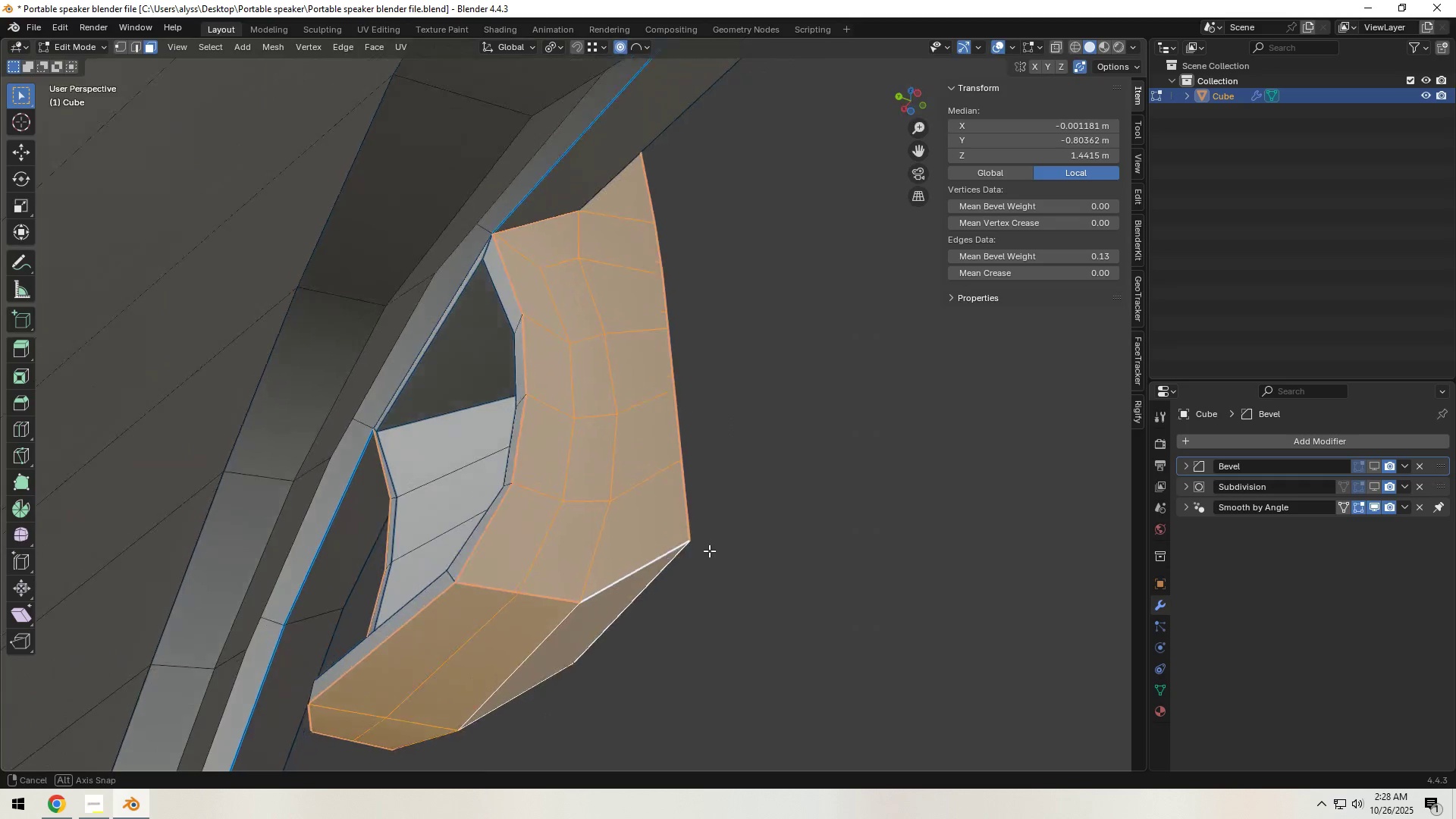 
hold_key(key=ShiftLeft, duration=1.53)
left_click([418, 486])
 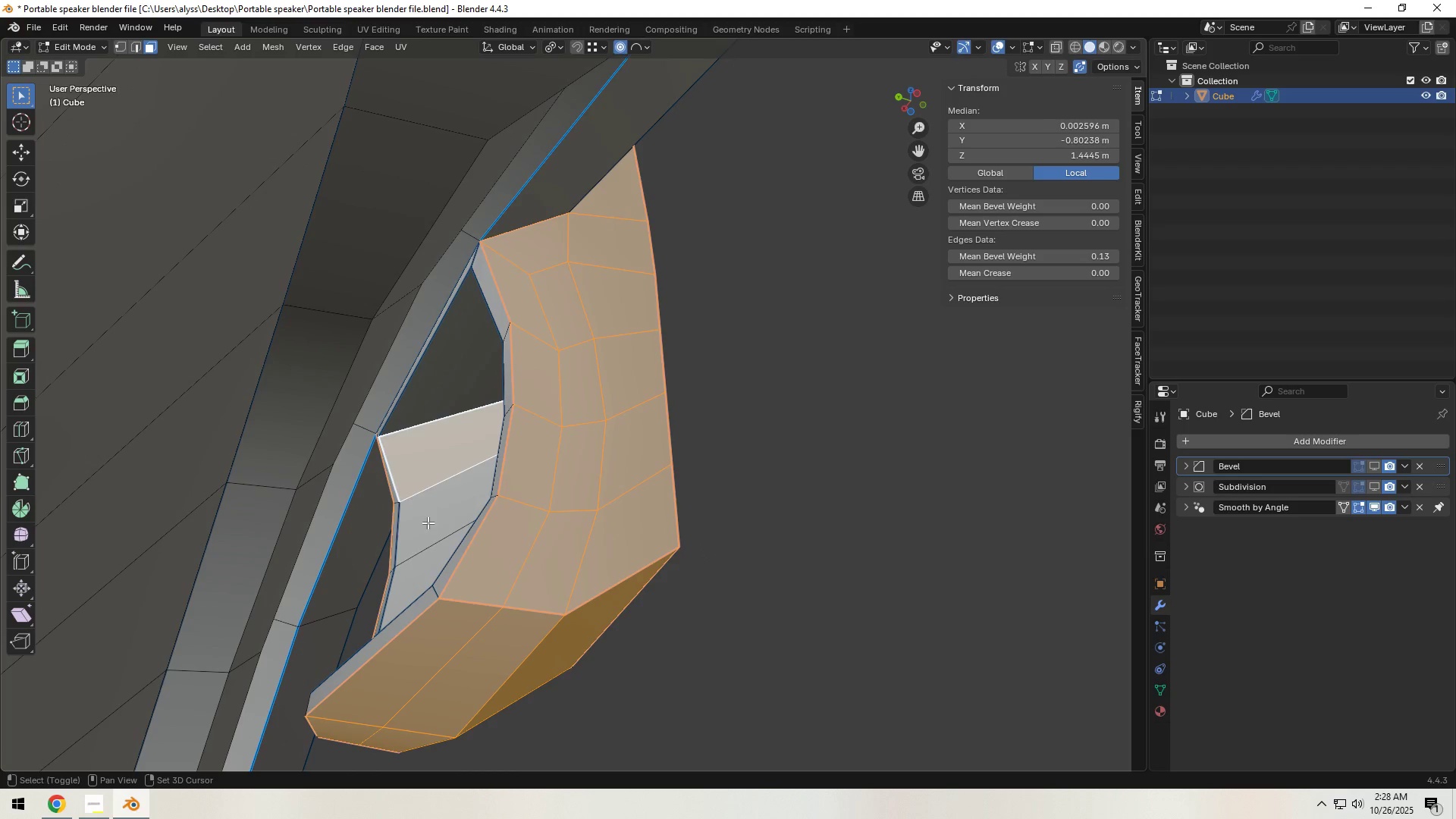 
double_click([428, 522])
 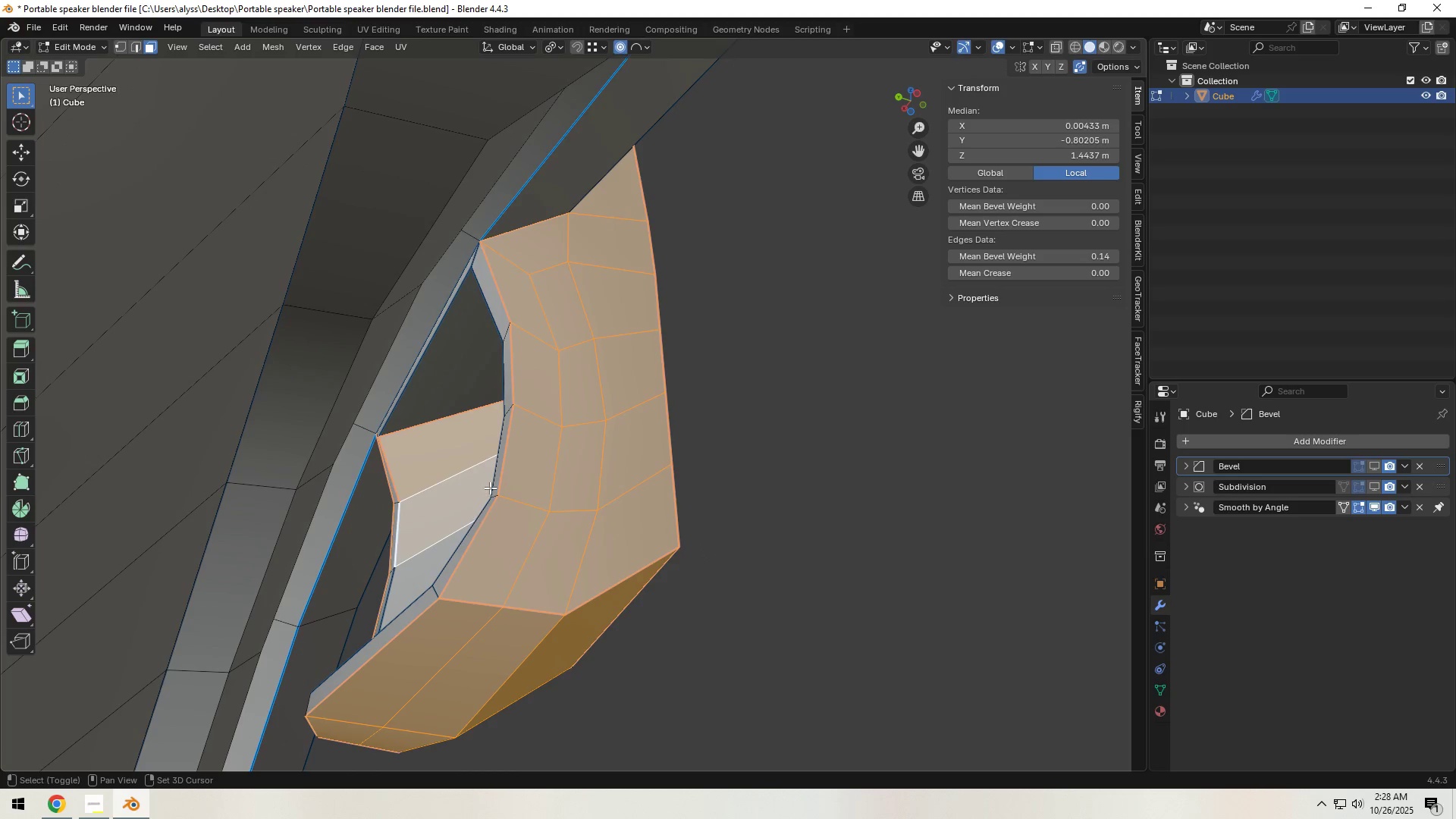 
hold_key(key=ShiftLeft, duration=1.53)
 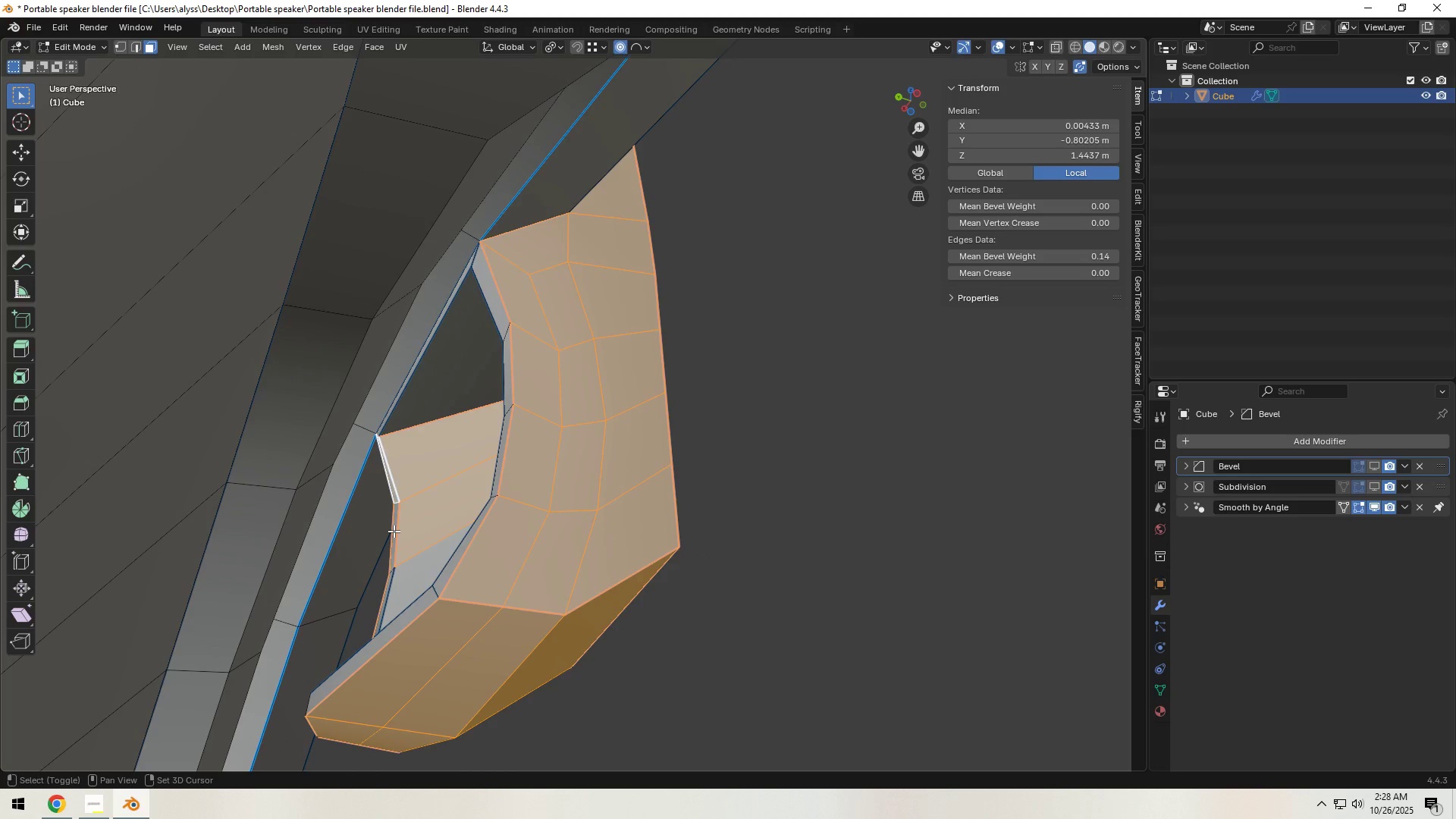 
hold_key(key=ShiftLeft, duration=1.51)
left_click([394, 531])
 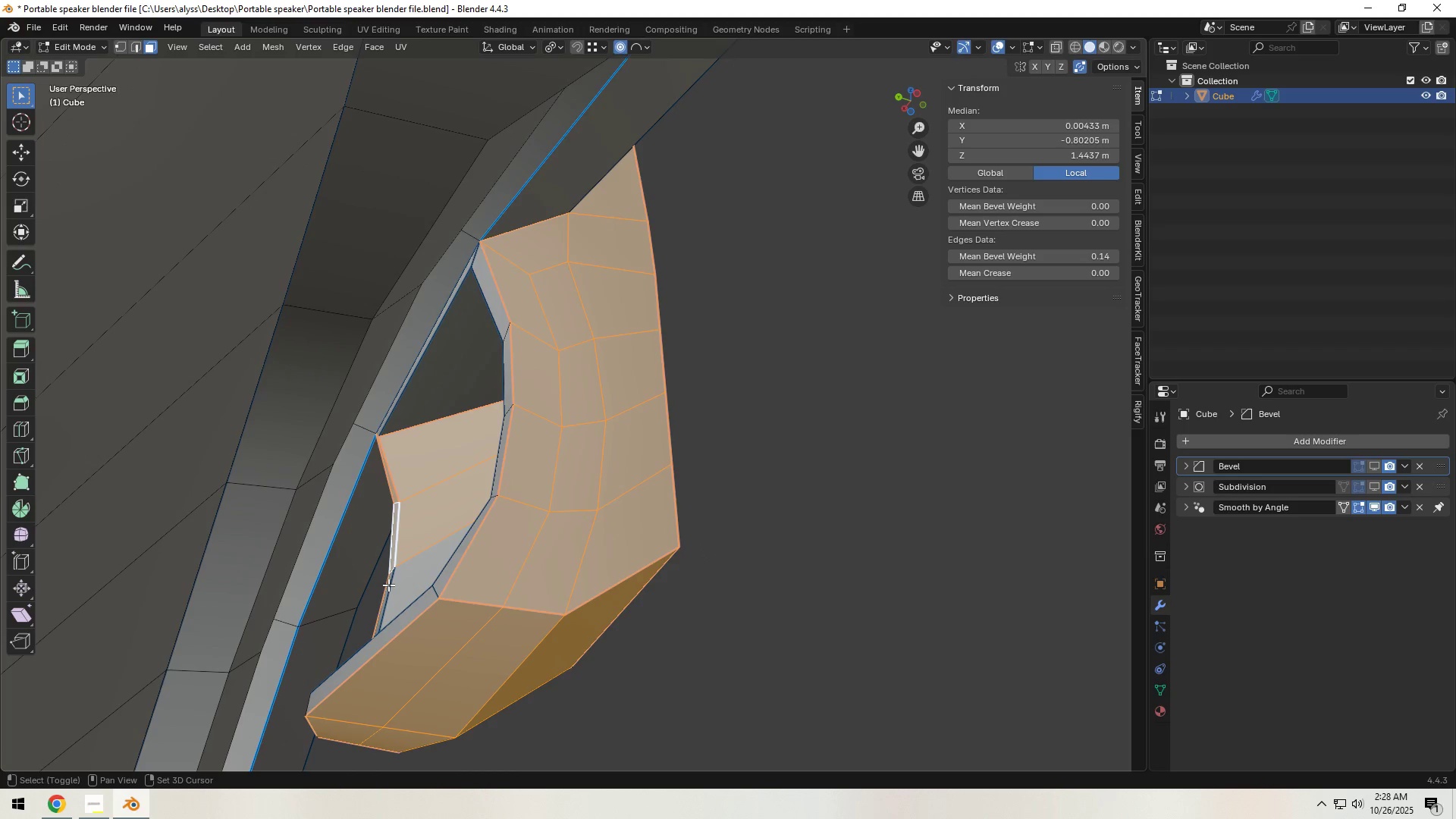 
left_click([388, 586])
 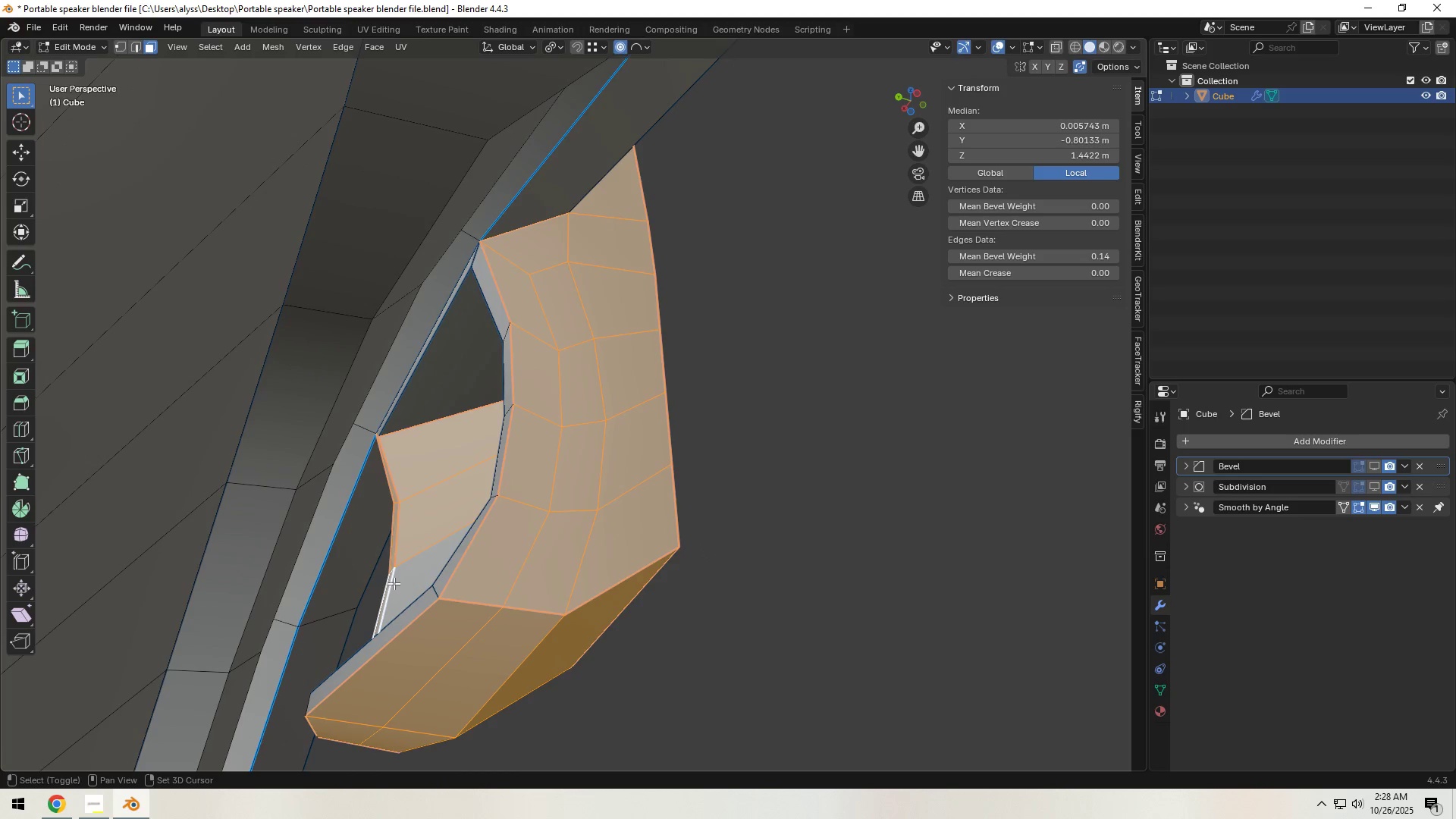 
hold_key(key=ShiftLeft, duration=0.32)
 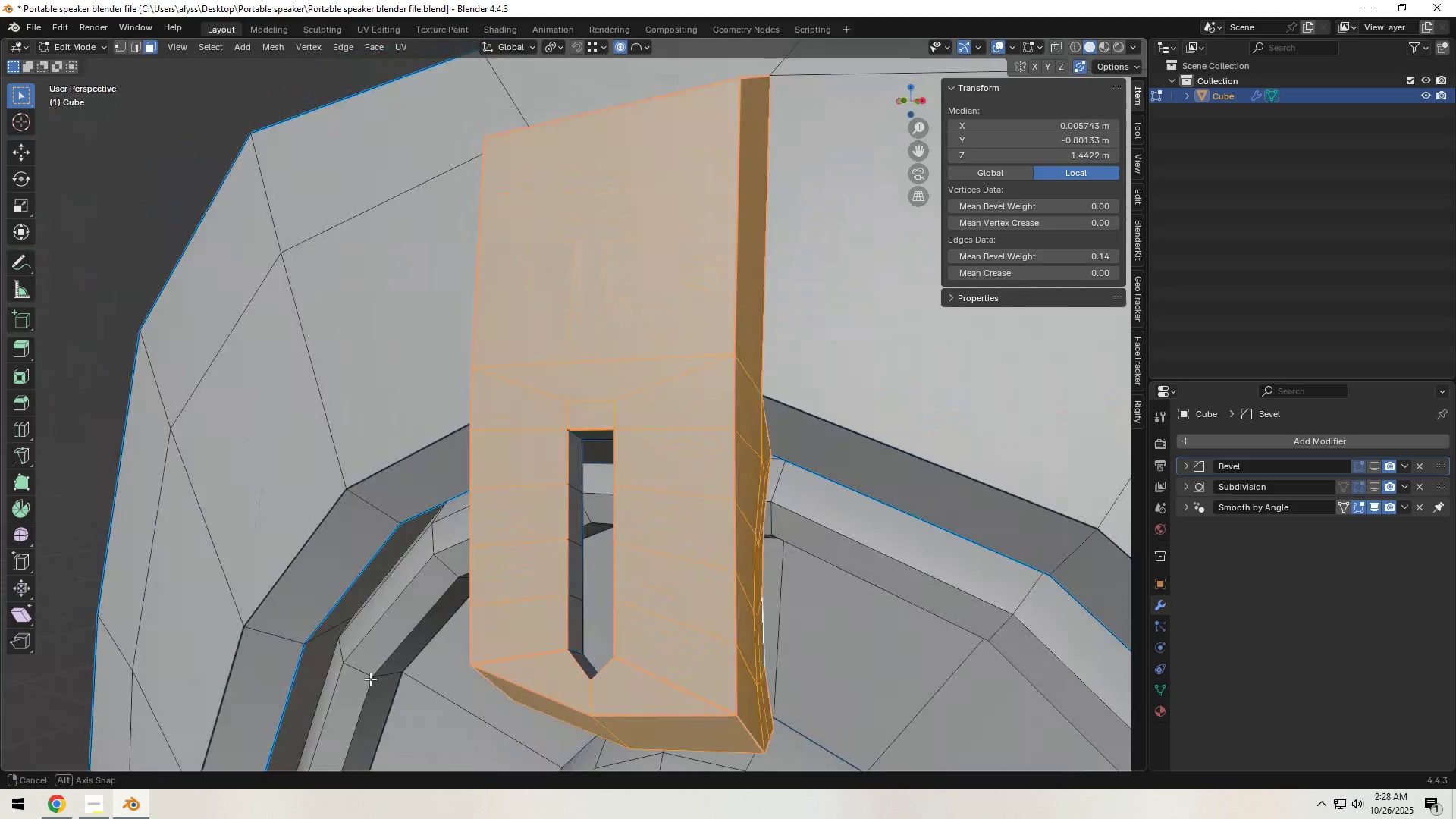 
hold_key(key=ShiftLeft, duration=1.5)
left_click([585, 478])
 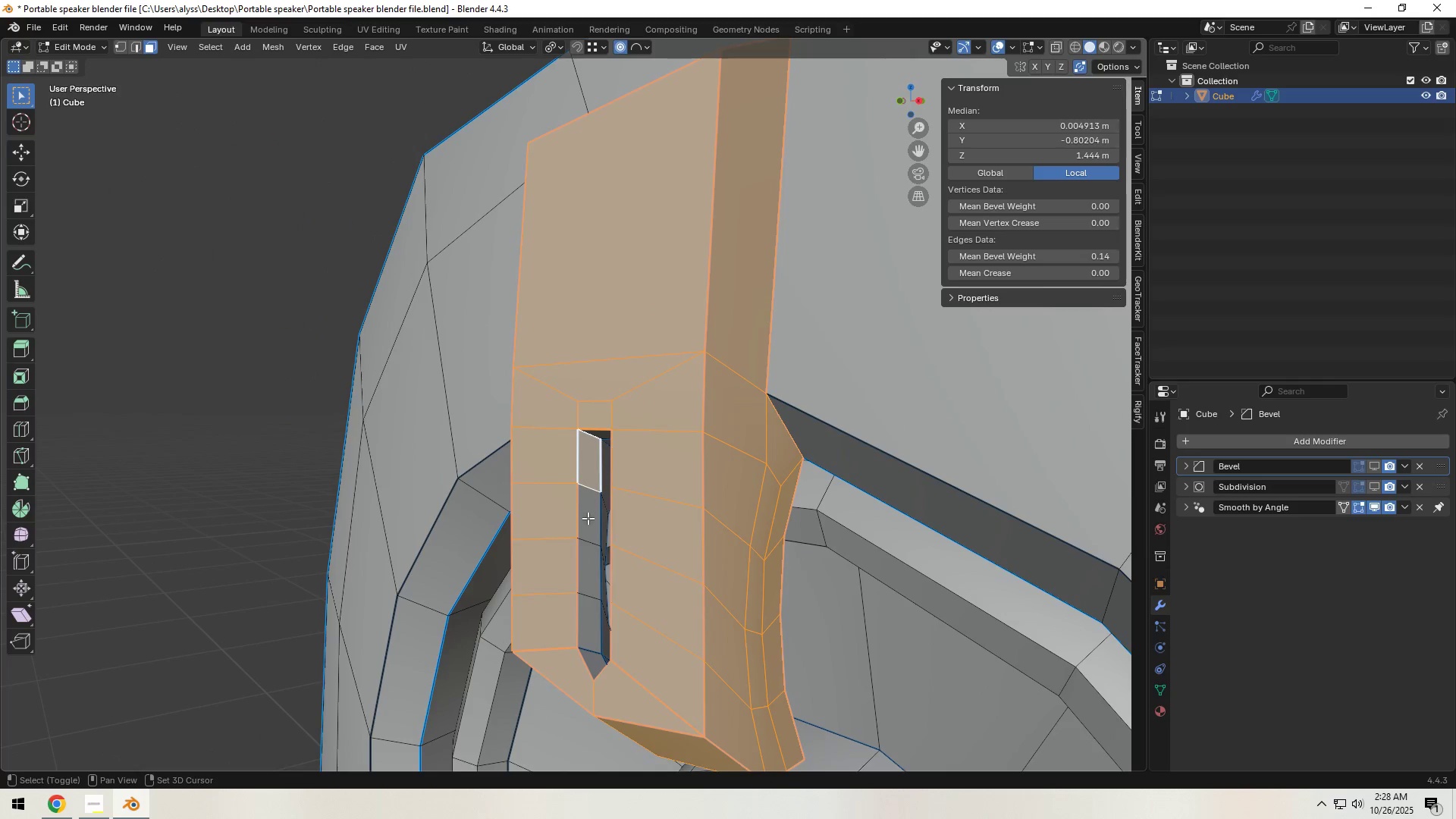 
double_click([588, 517])
 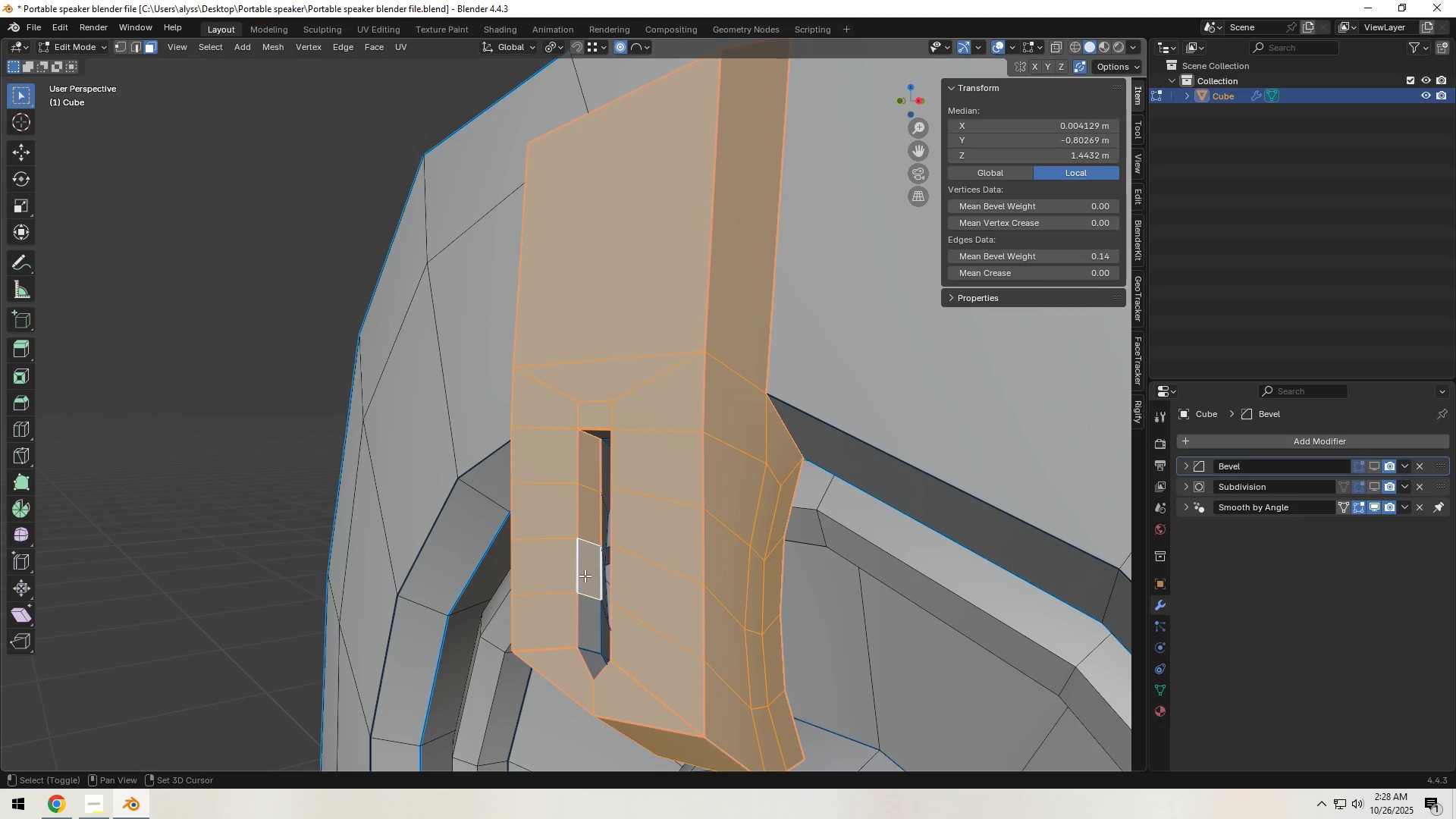 
hold_key(key=ShiftLeft, duration=1.5)
left_click_drag(start_coordinate=[585, 607], to_coordinate=[585, 610])
 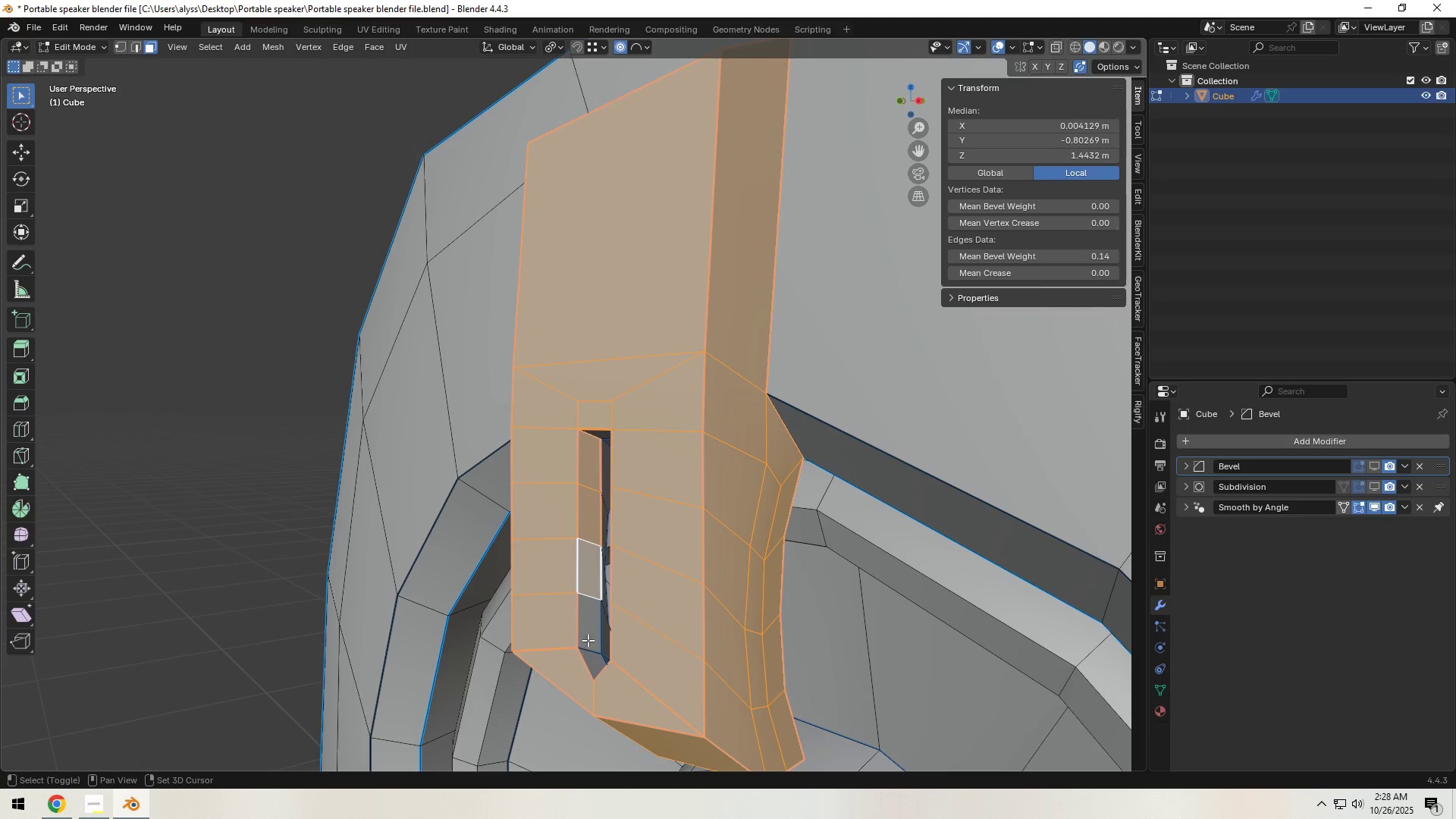 
left_click([588, 632])
 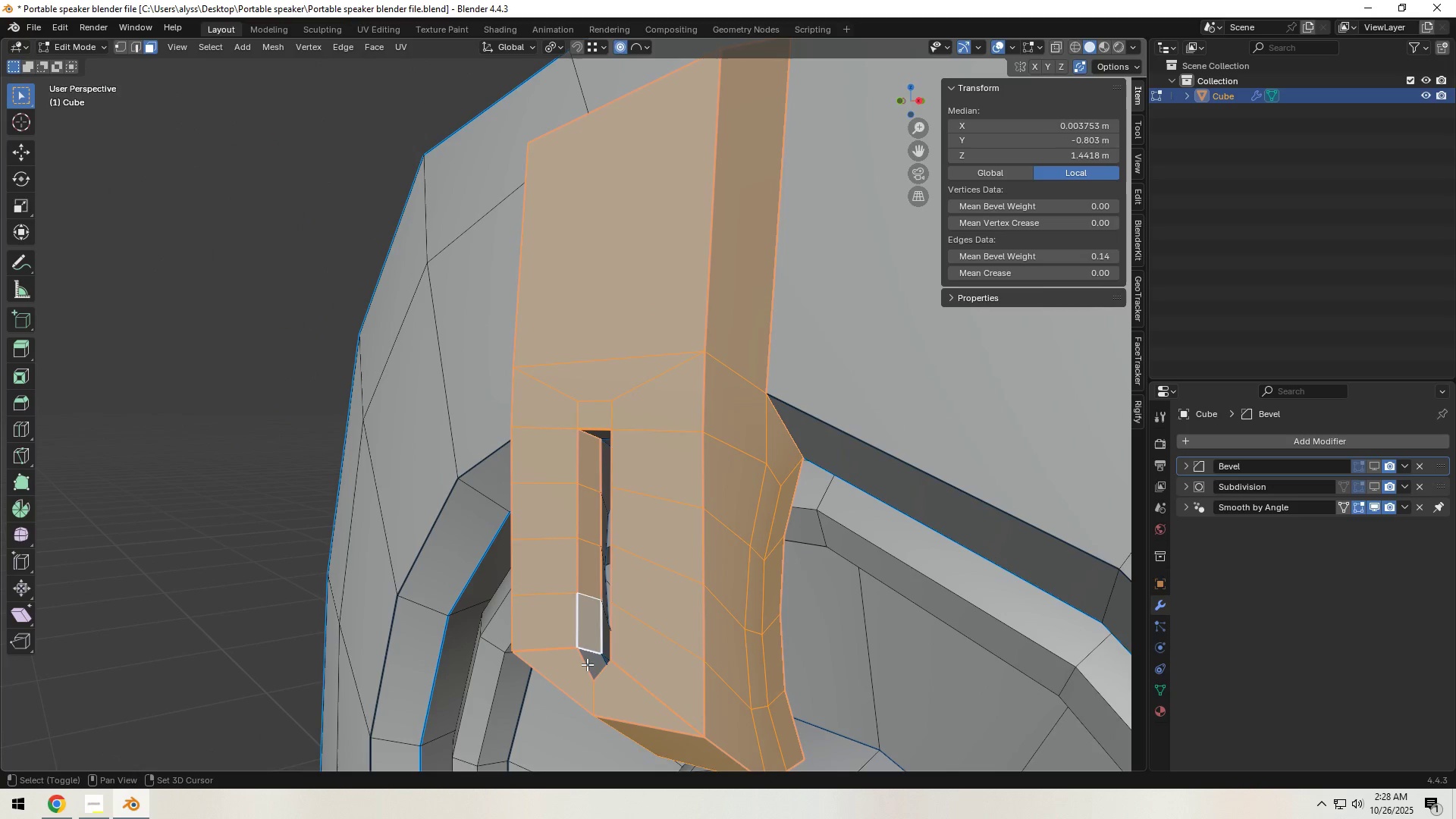 
left_click([587, 664])
 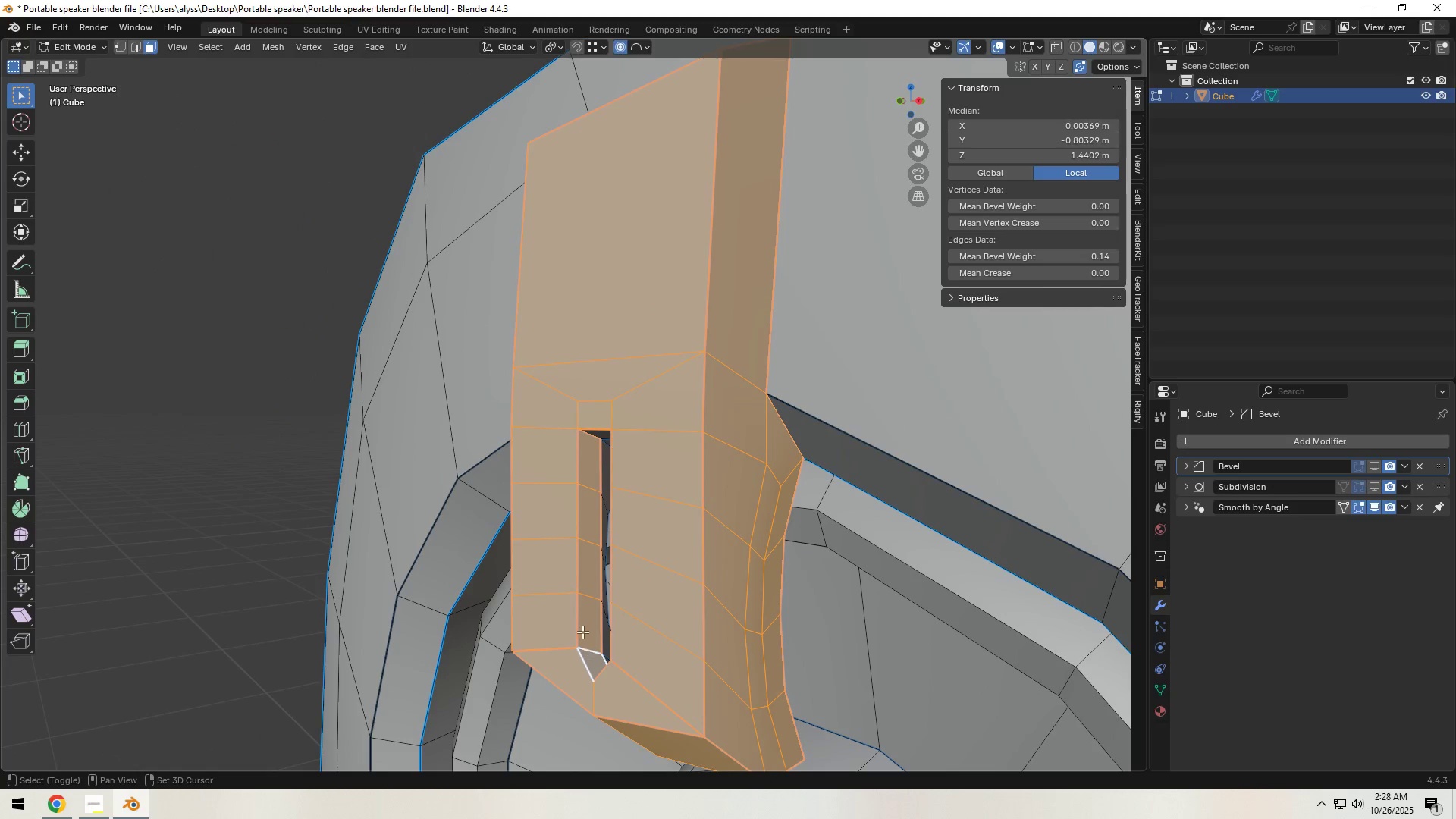 
key(Shift+ShiftLeft)
 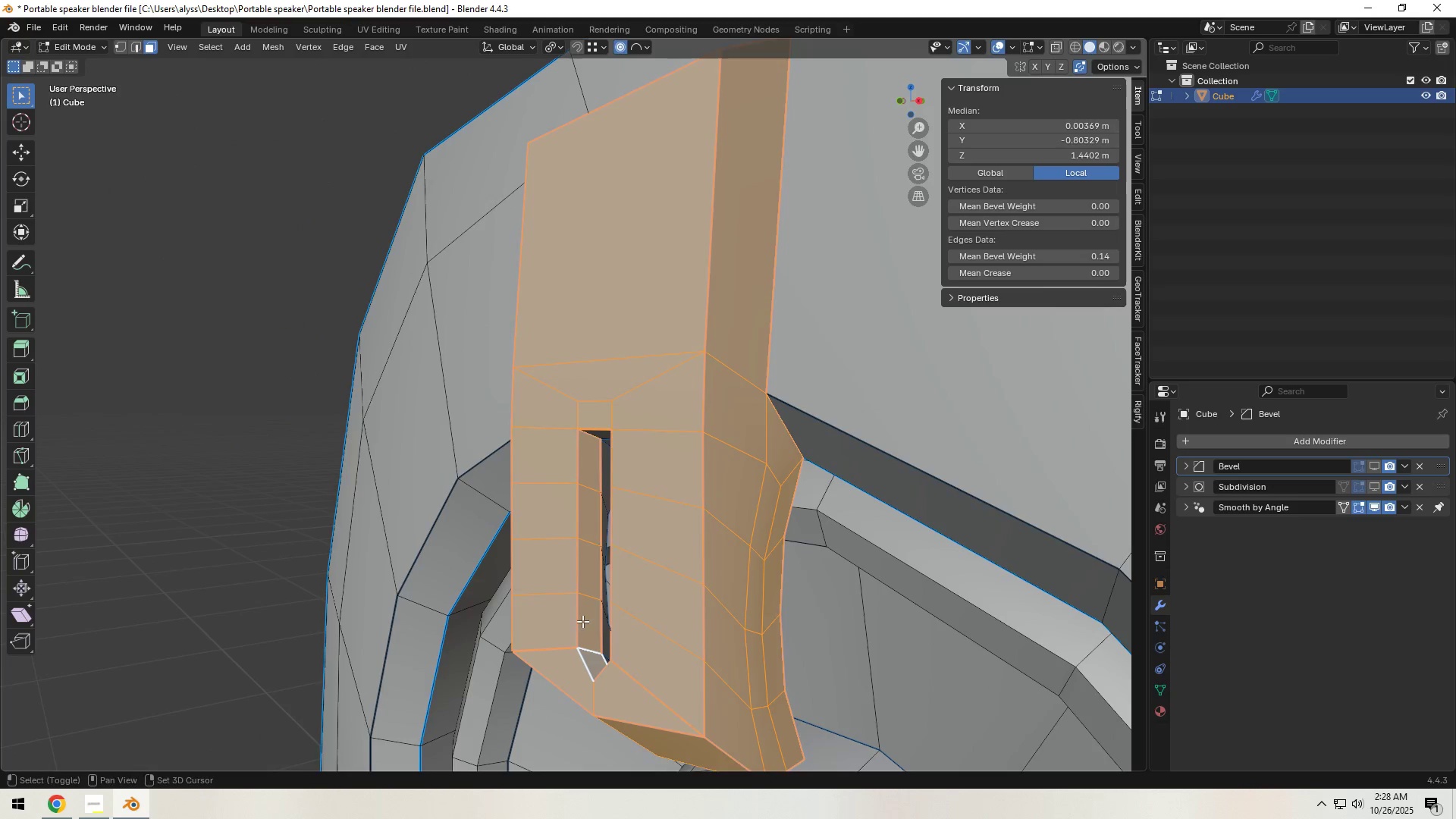 
key(Shift+ShiftLeft)
 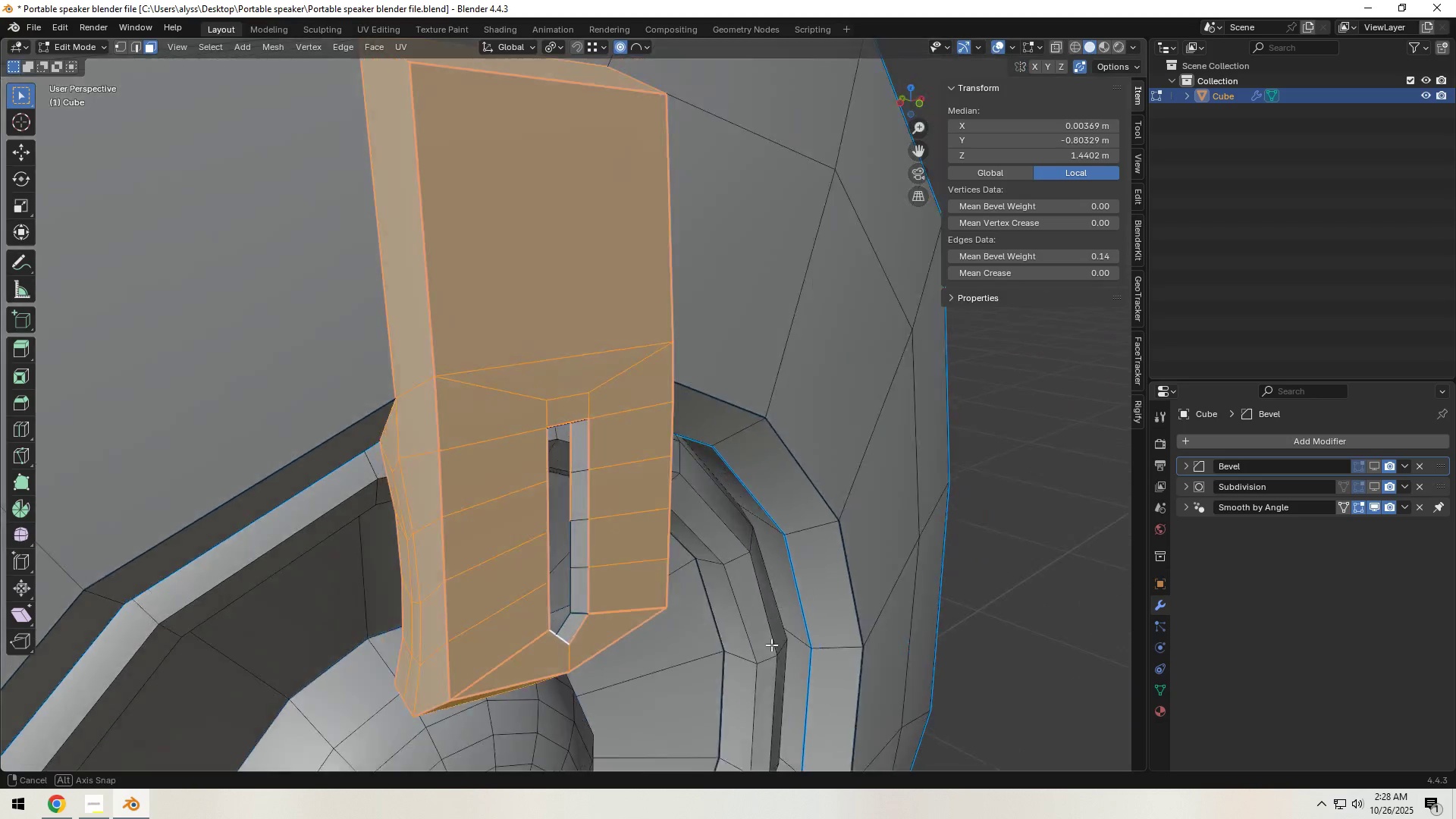 
hold_key(key=ShiftLeft, duration=1.5)
left_click([569, 628])
 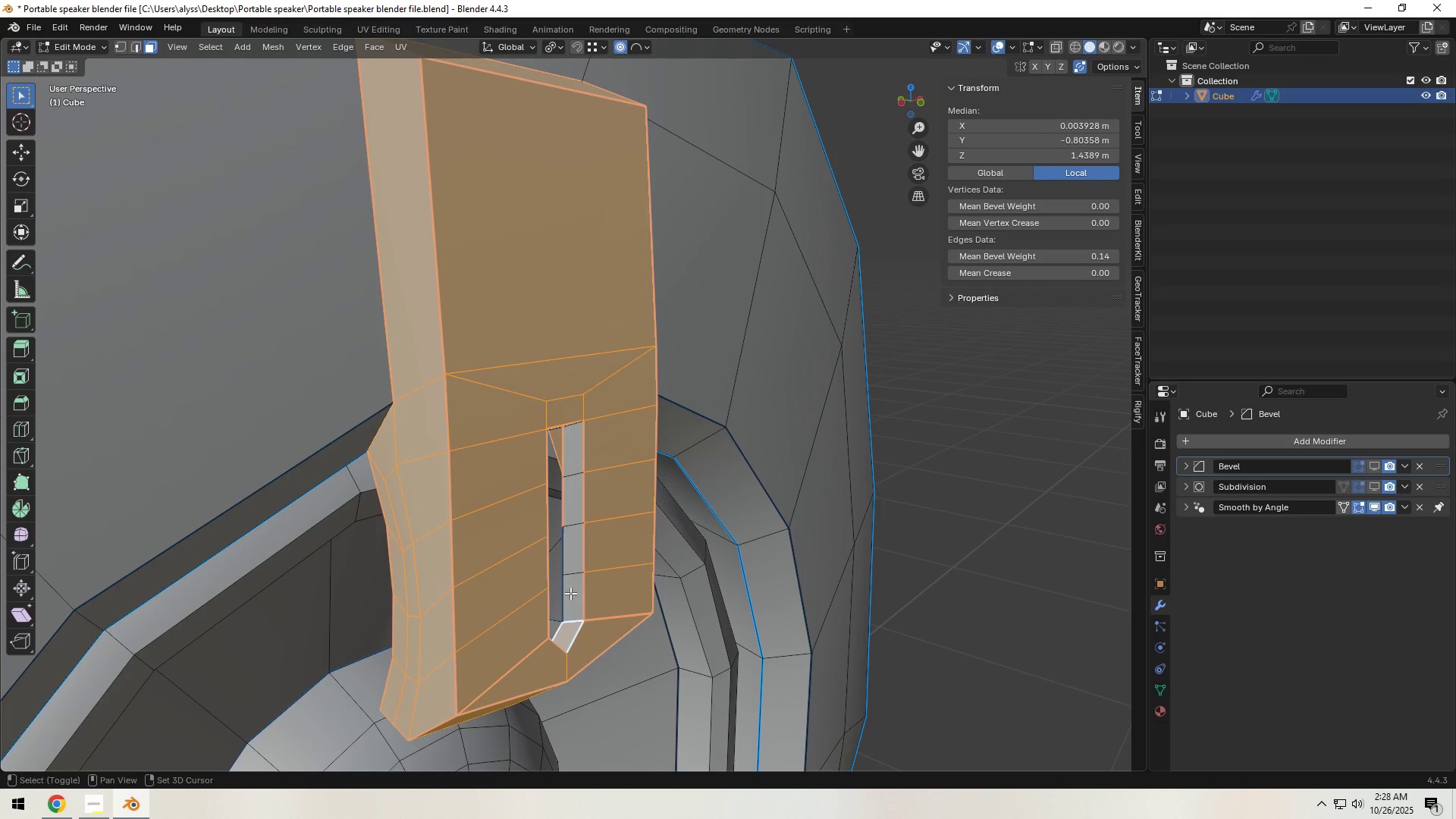 
double_click([570, 593])
 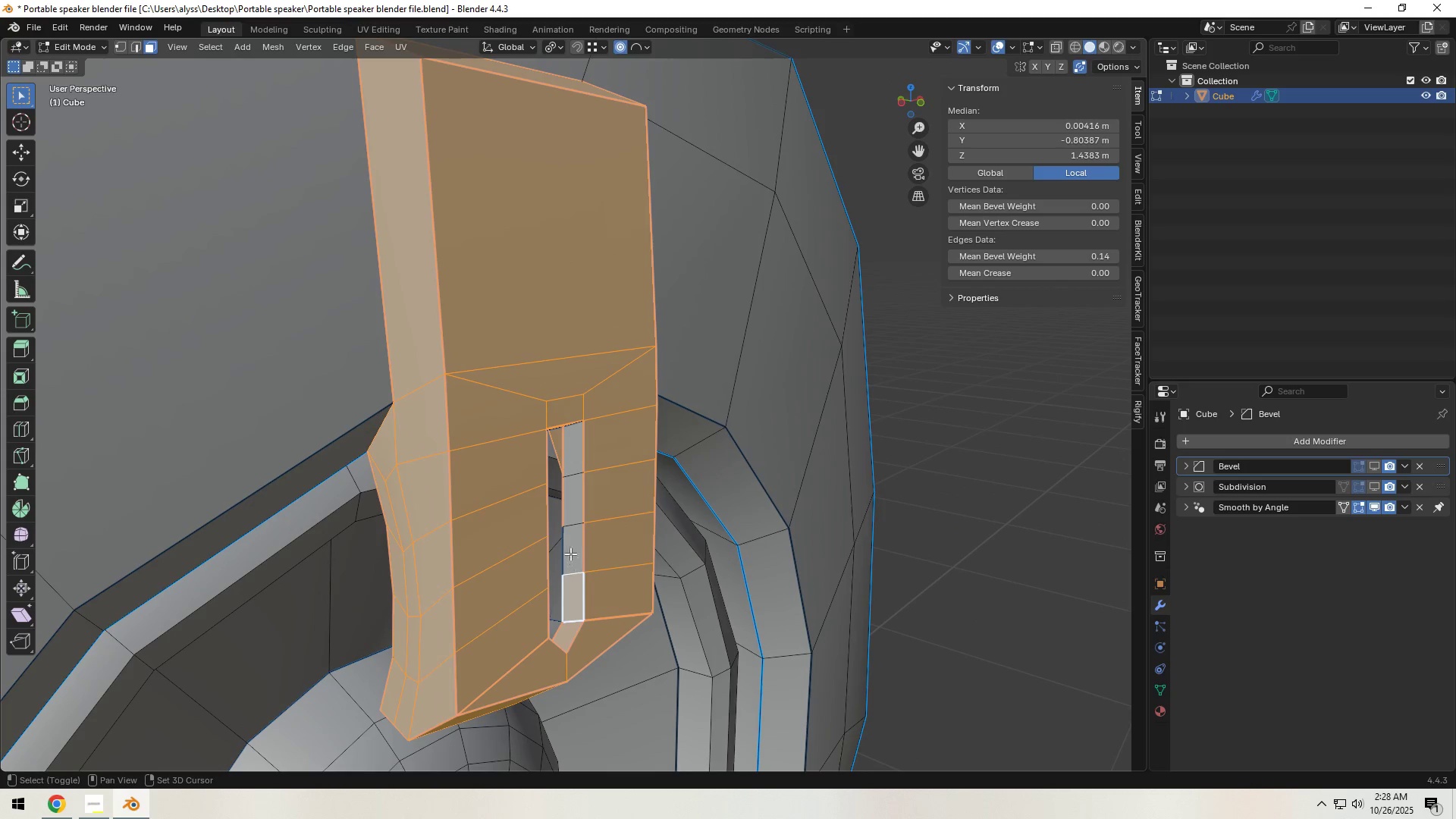 
triple_click([570, 554])
 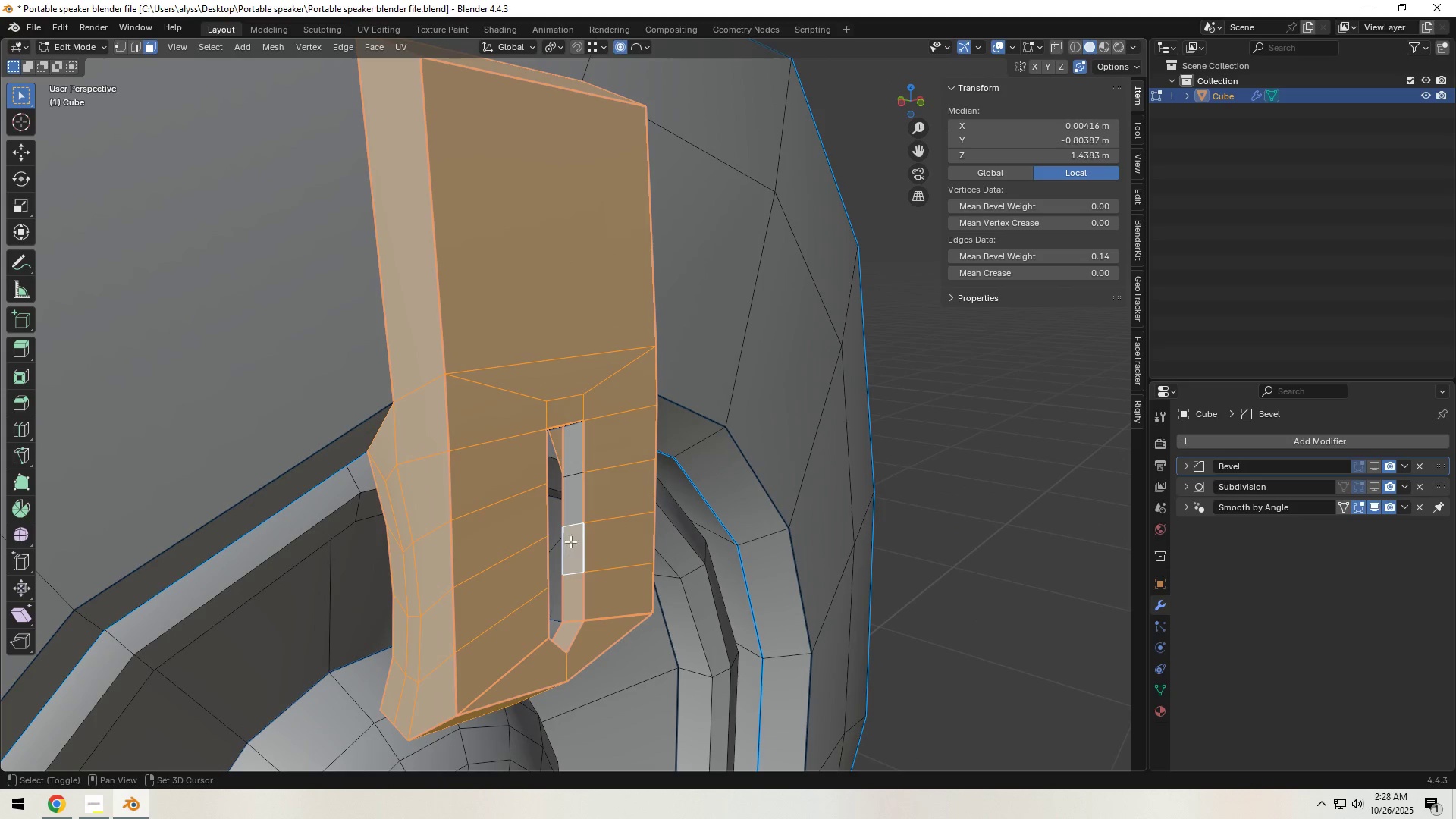 
hold_key(key=ShiftLeft, duration=0.92)
triple_click([571, 507])
 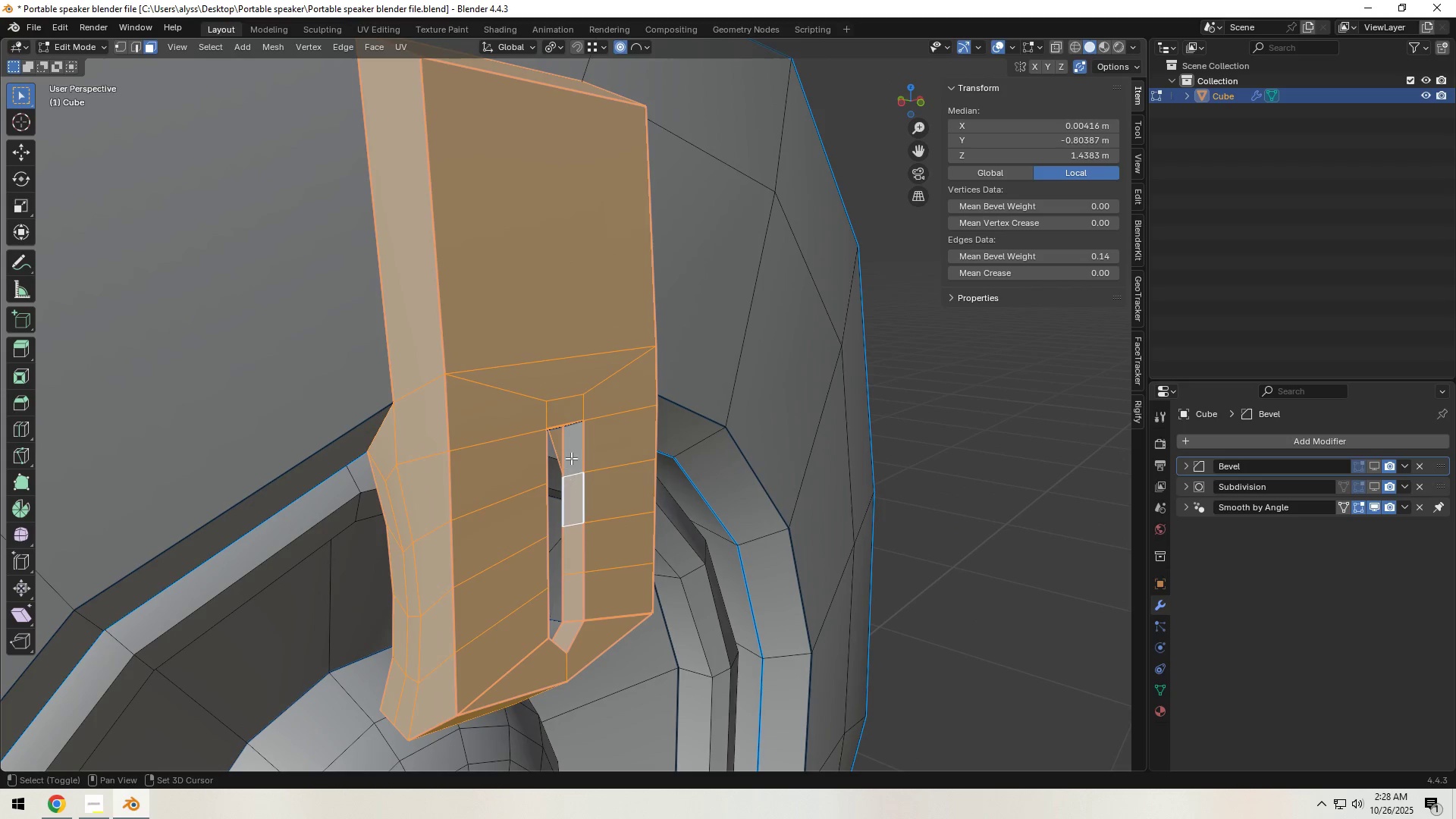 
triple_click([571, 457])
 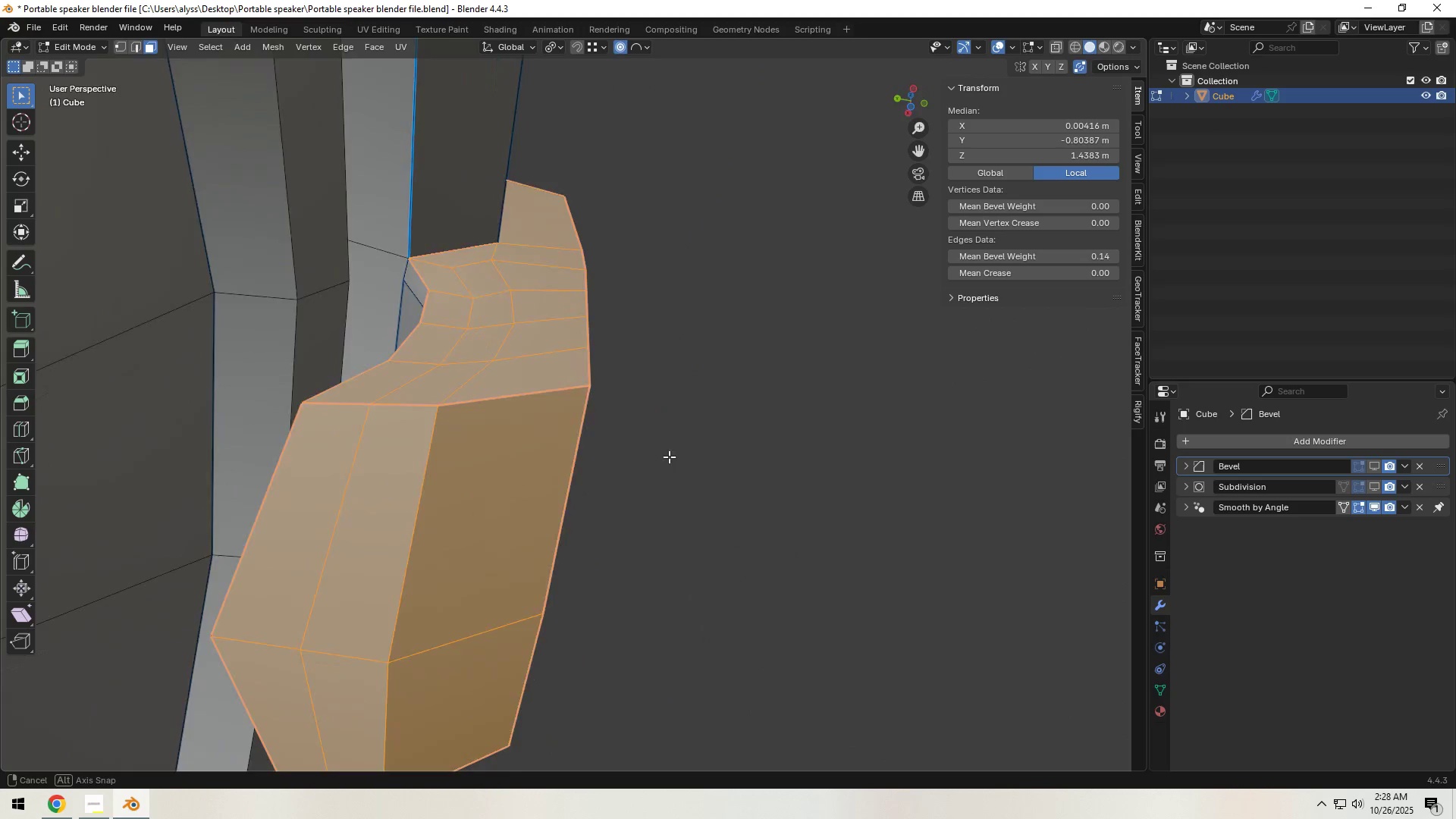 
scroll: coordinate [691, 497], scroll_direction: up, amount: 1.0
 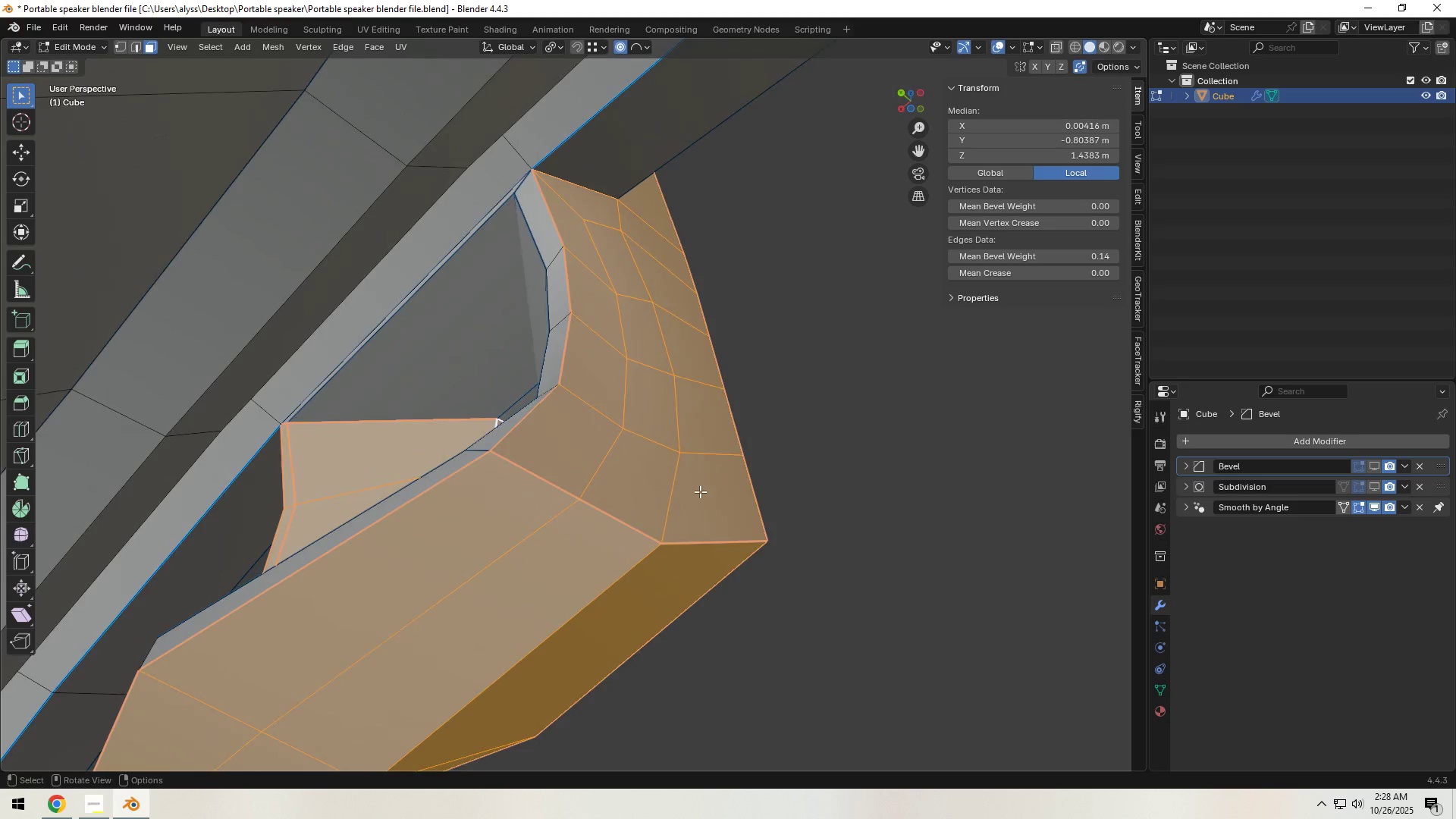 
hold_key(key=ShiftLeft, duration=1.5)
left_click([544, 231])
 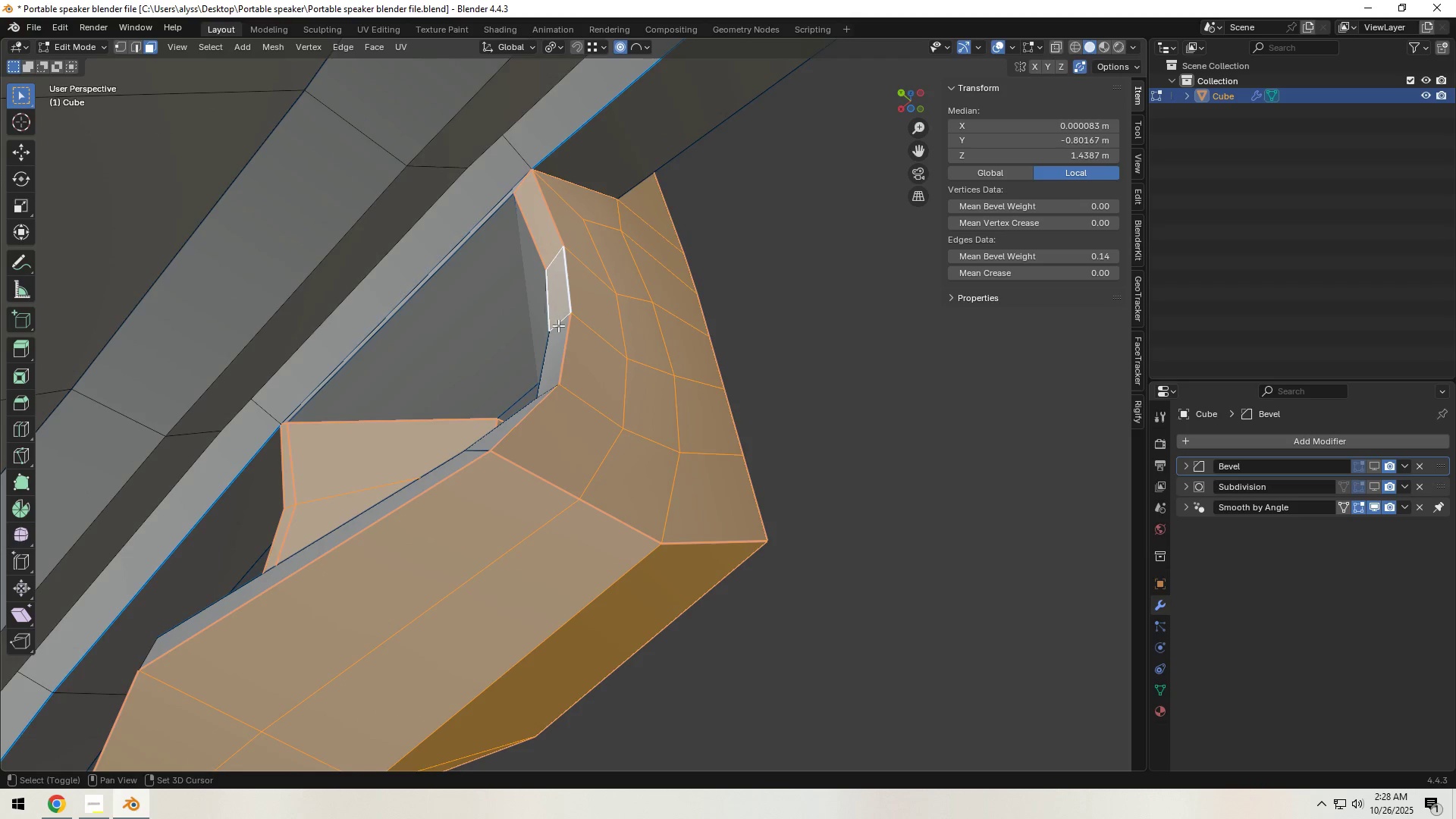 
hold_key(key=ShiftLeft, duration=0.63)
 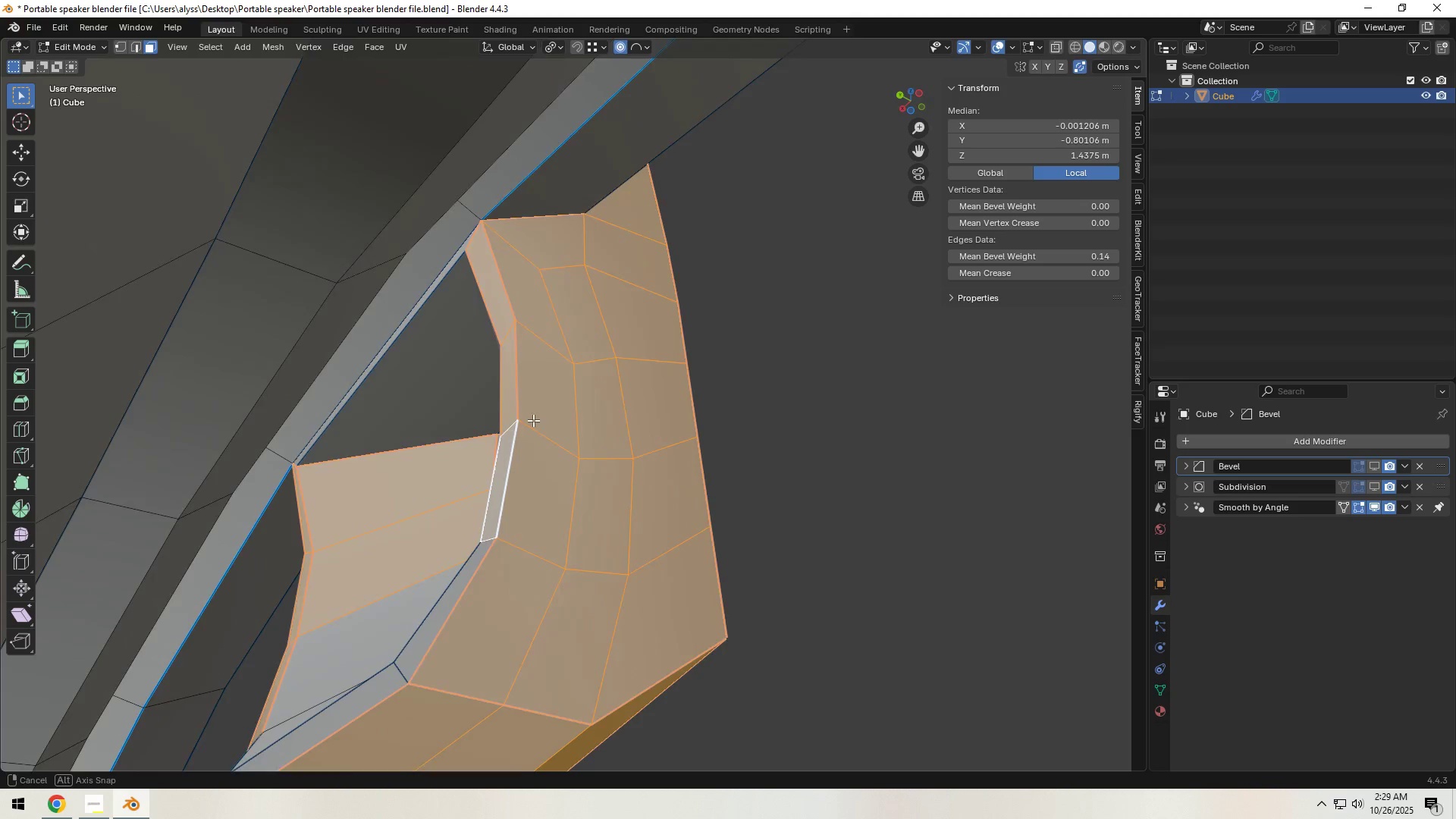 
hold_key(key=ShiftLeft, duration=0.79)
left_click([460, 373])
 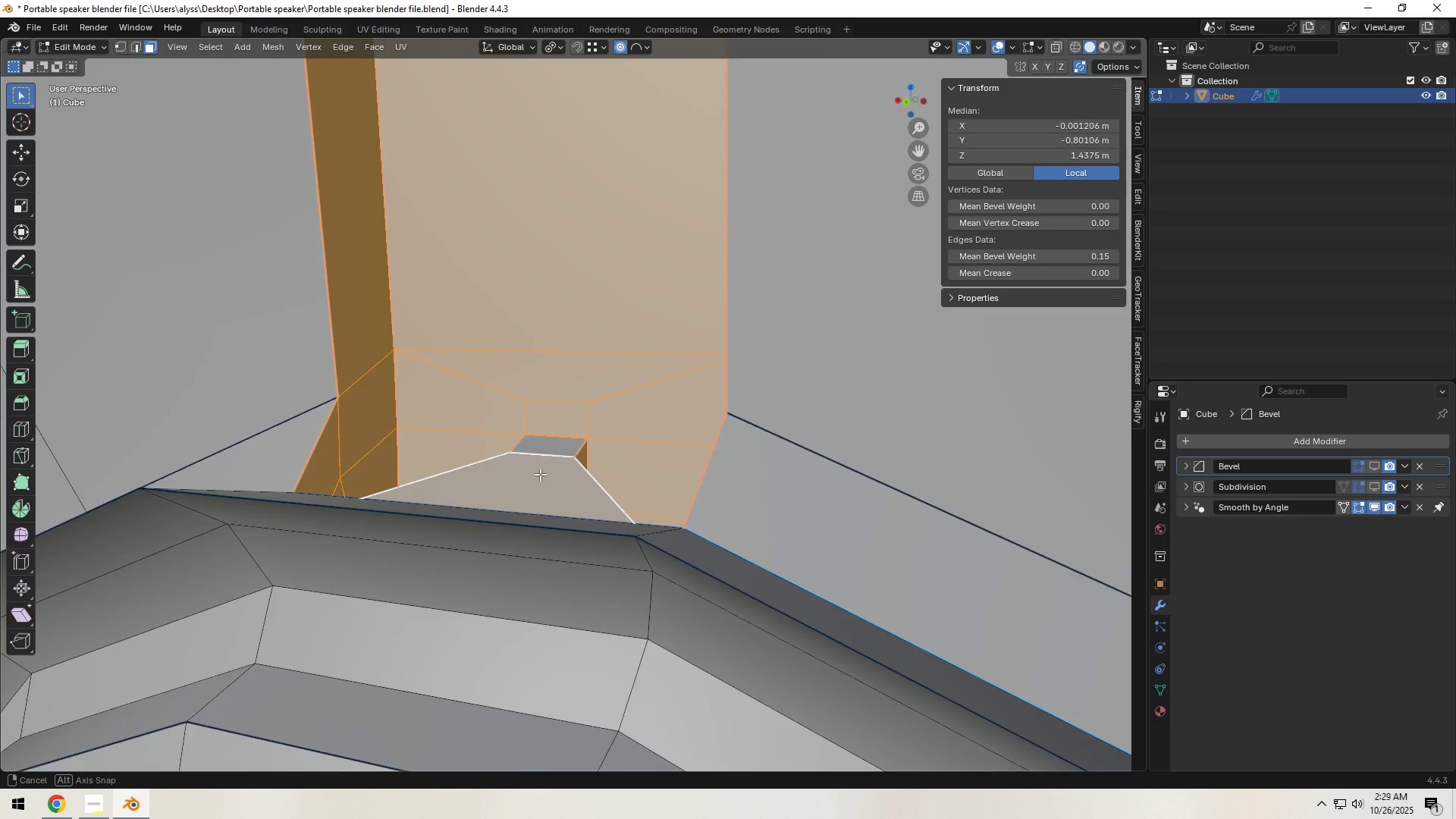 
wait(6.49)
 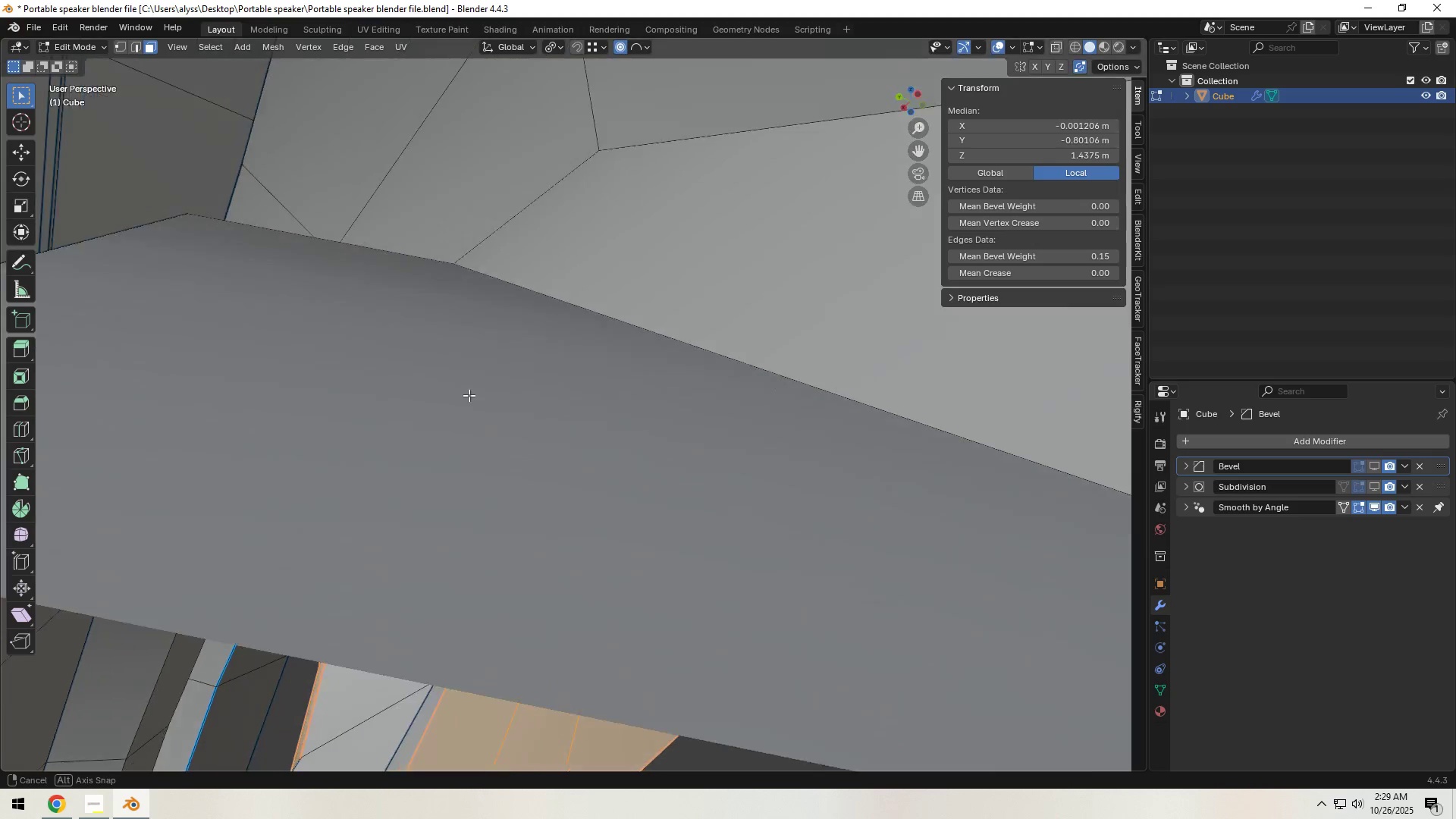 
hold_key(key=ShiftLeft, duration=1.39)
left_click([550, 481])
 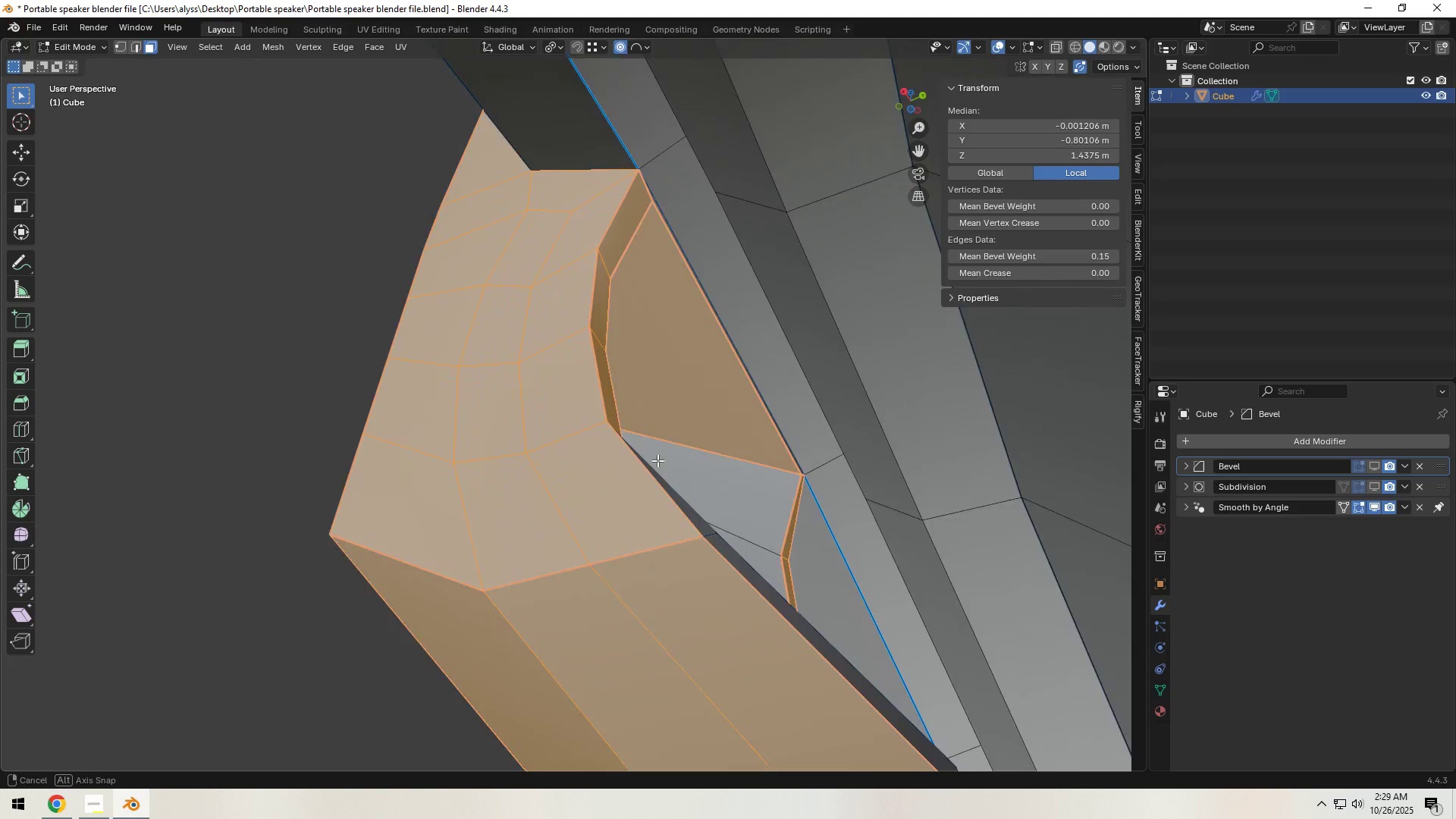 
hold_key(key=ShiftLeft, duration=1.52)
 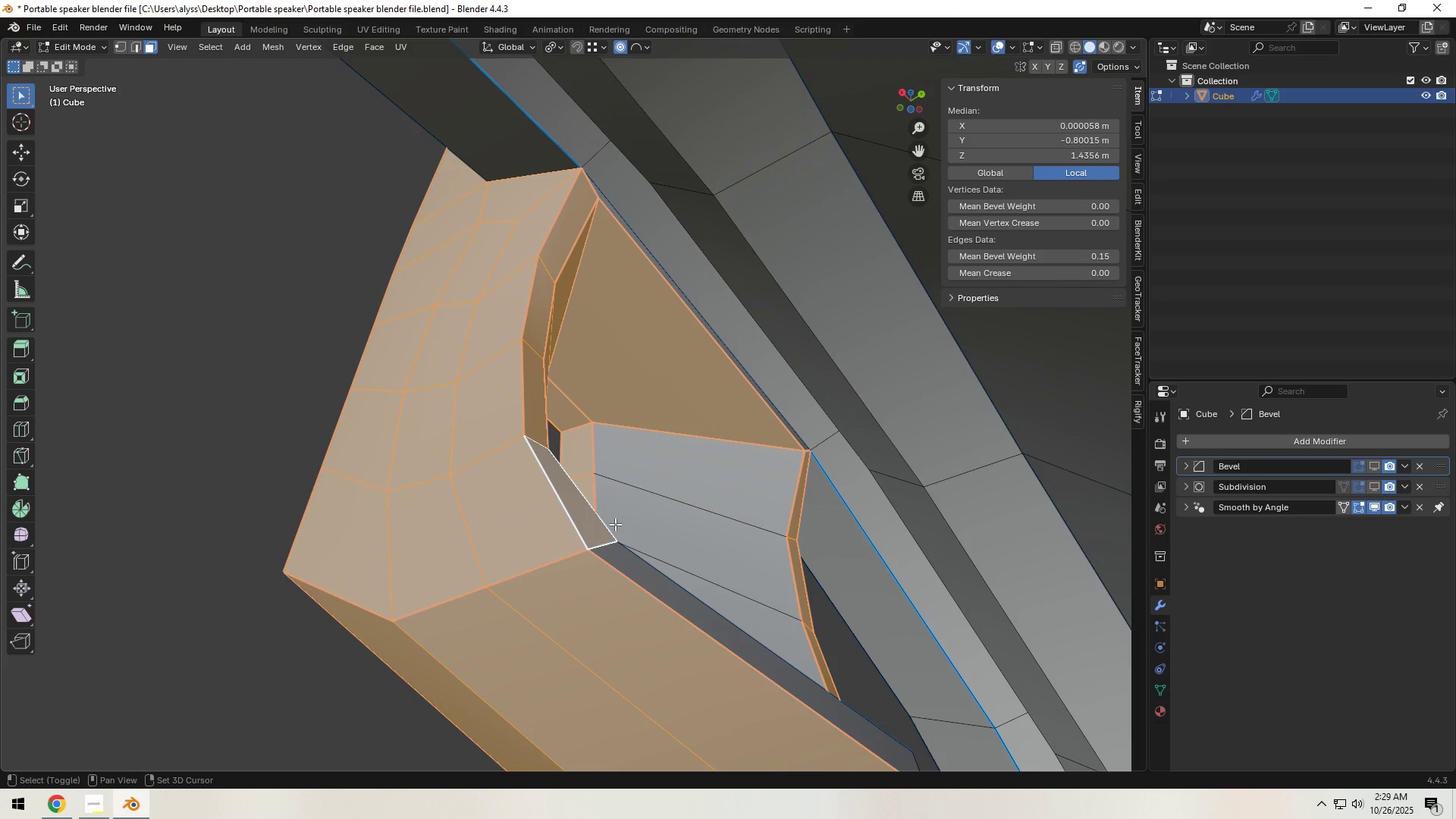 
hold_key(key=ShiftLeft, duration=1.52)
double_click([703, 525])
 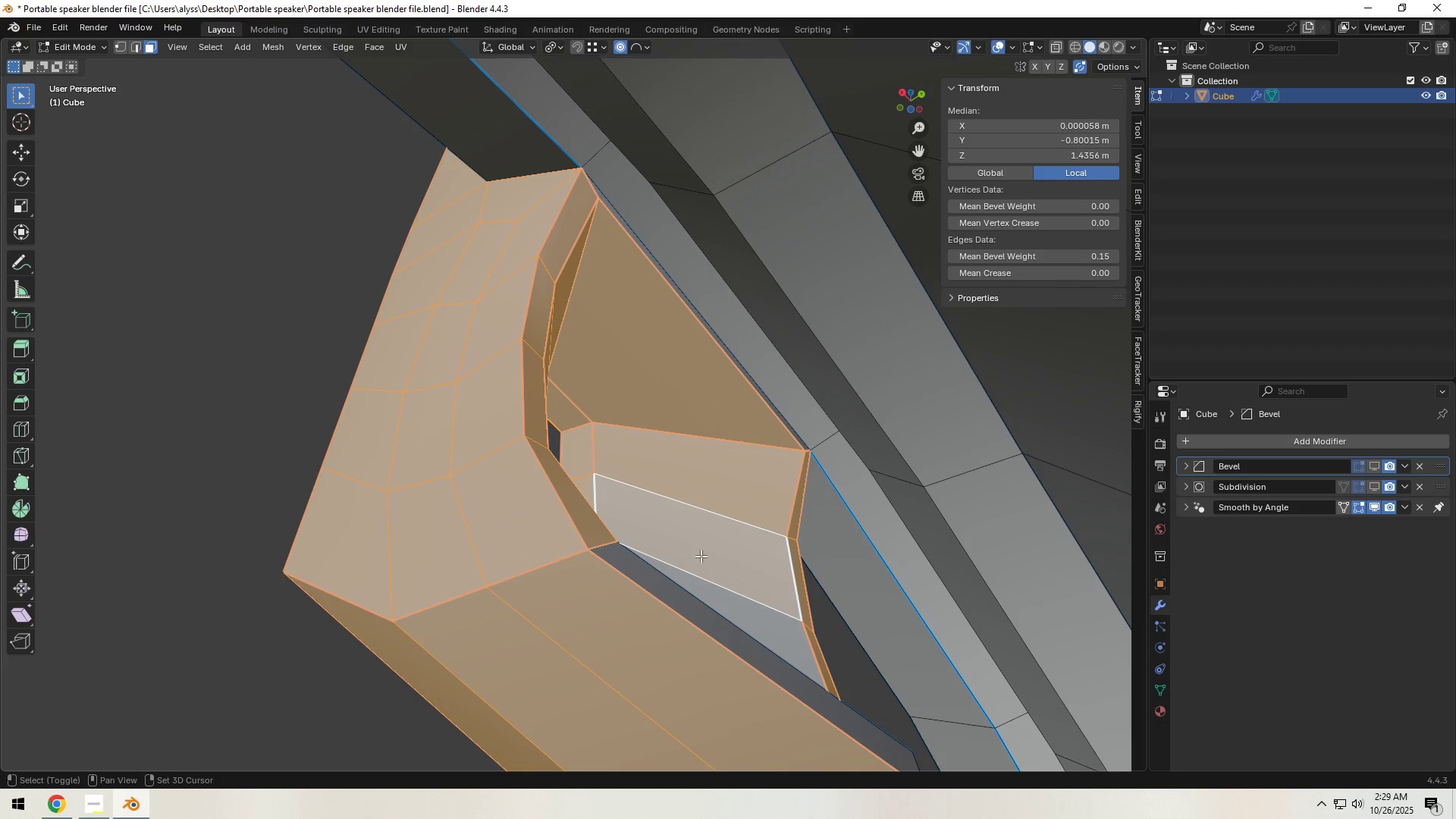 
hold_key(key=ShiftLeft, duration=0.97)
left_click([711, 598])
 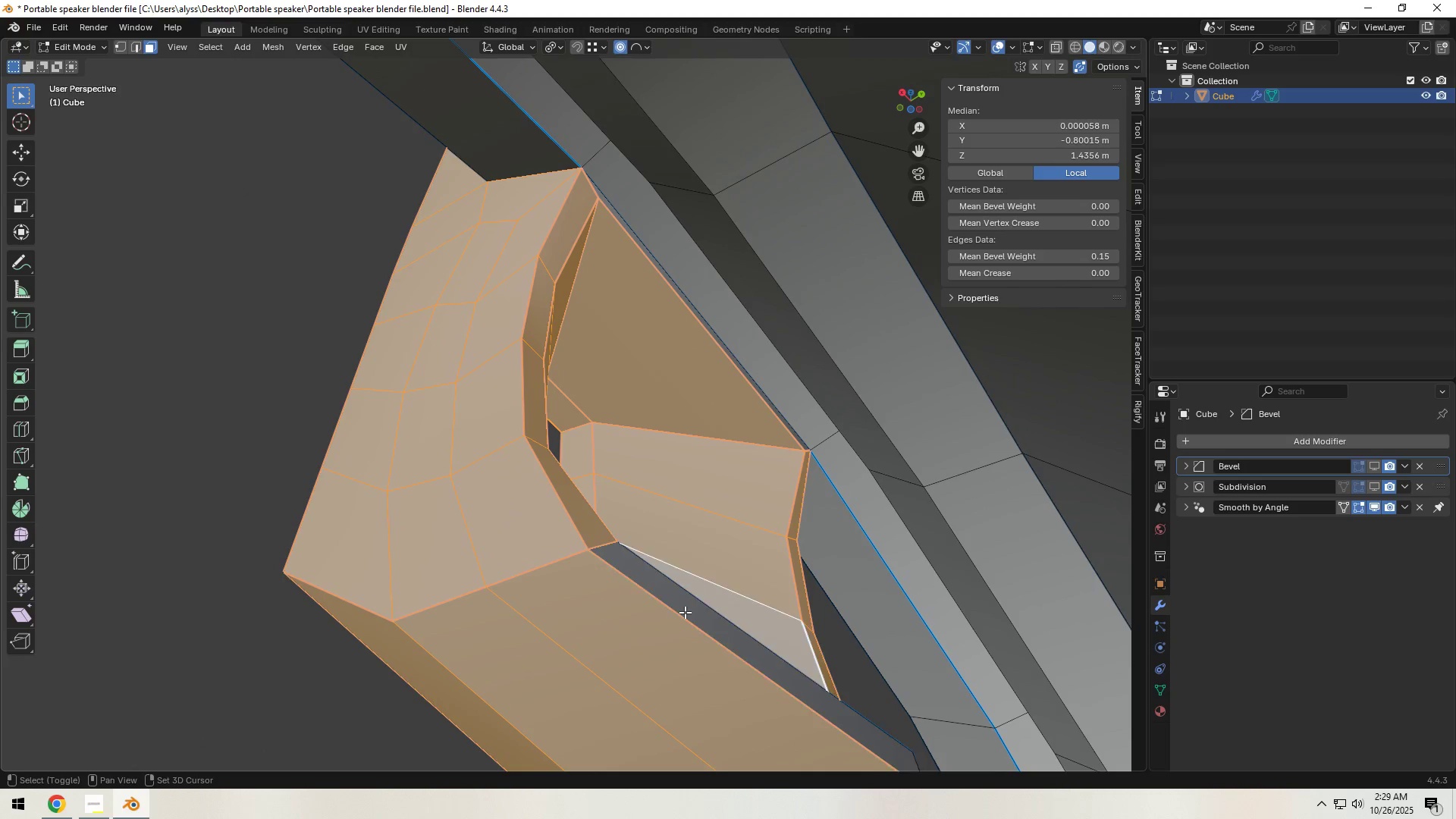 
double_click([685, 612])
 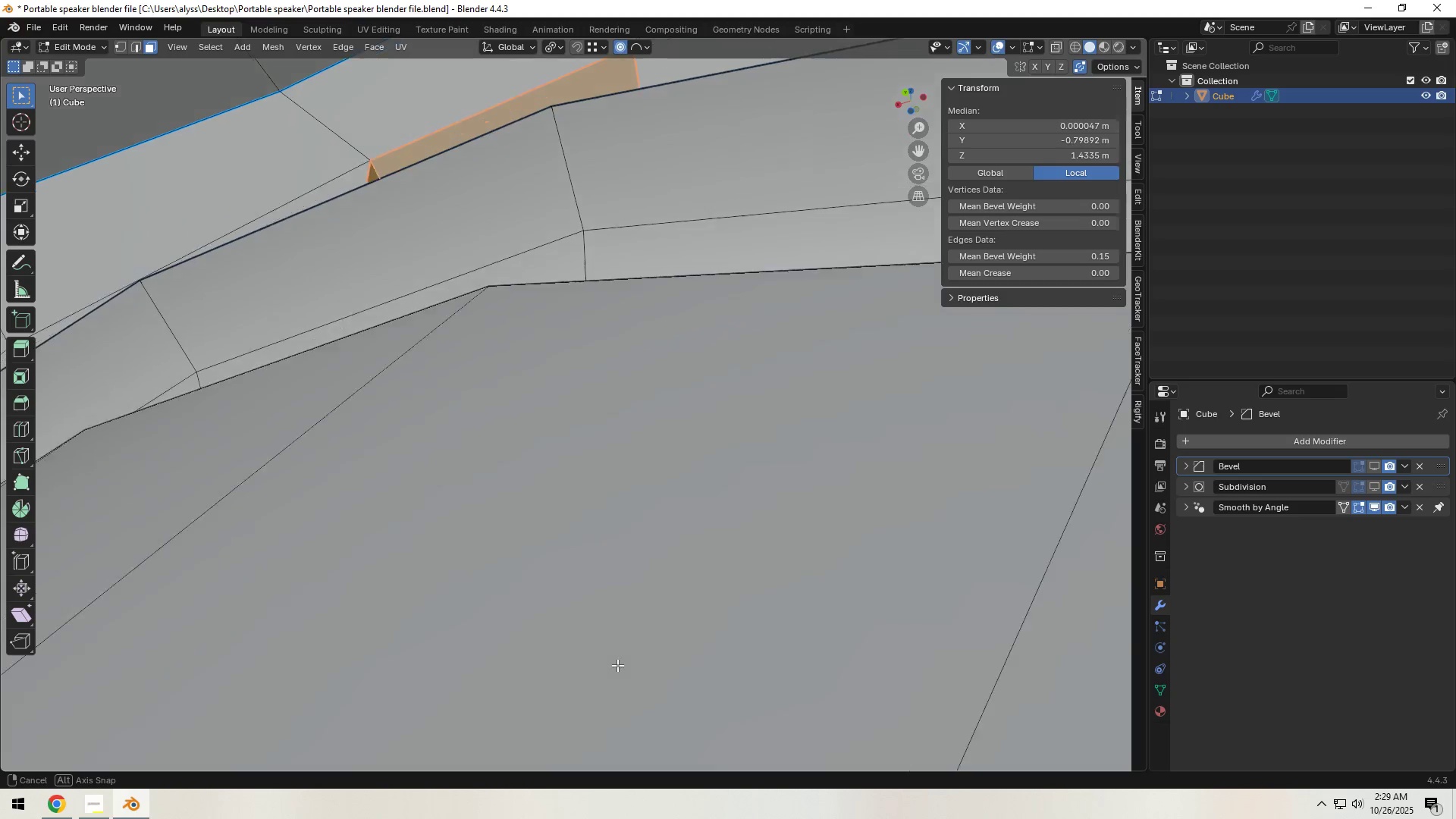 
hold_key(key=ShiftLeft, duration=0.71)
 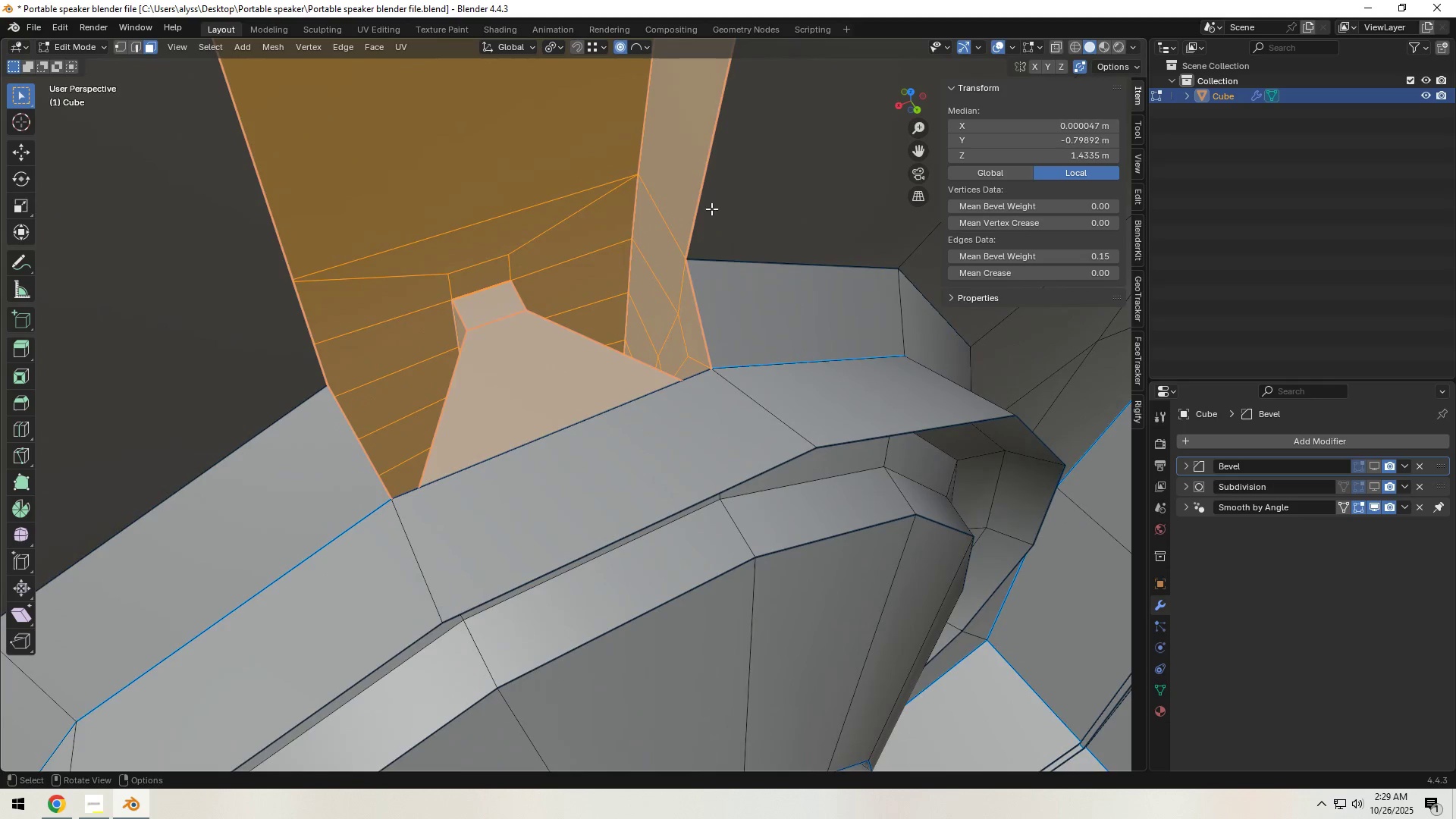 
hold_key(key=Z, duration=0.42)
 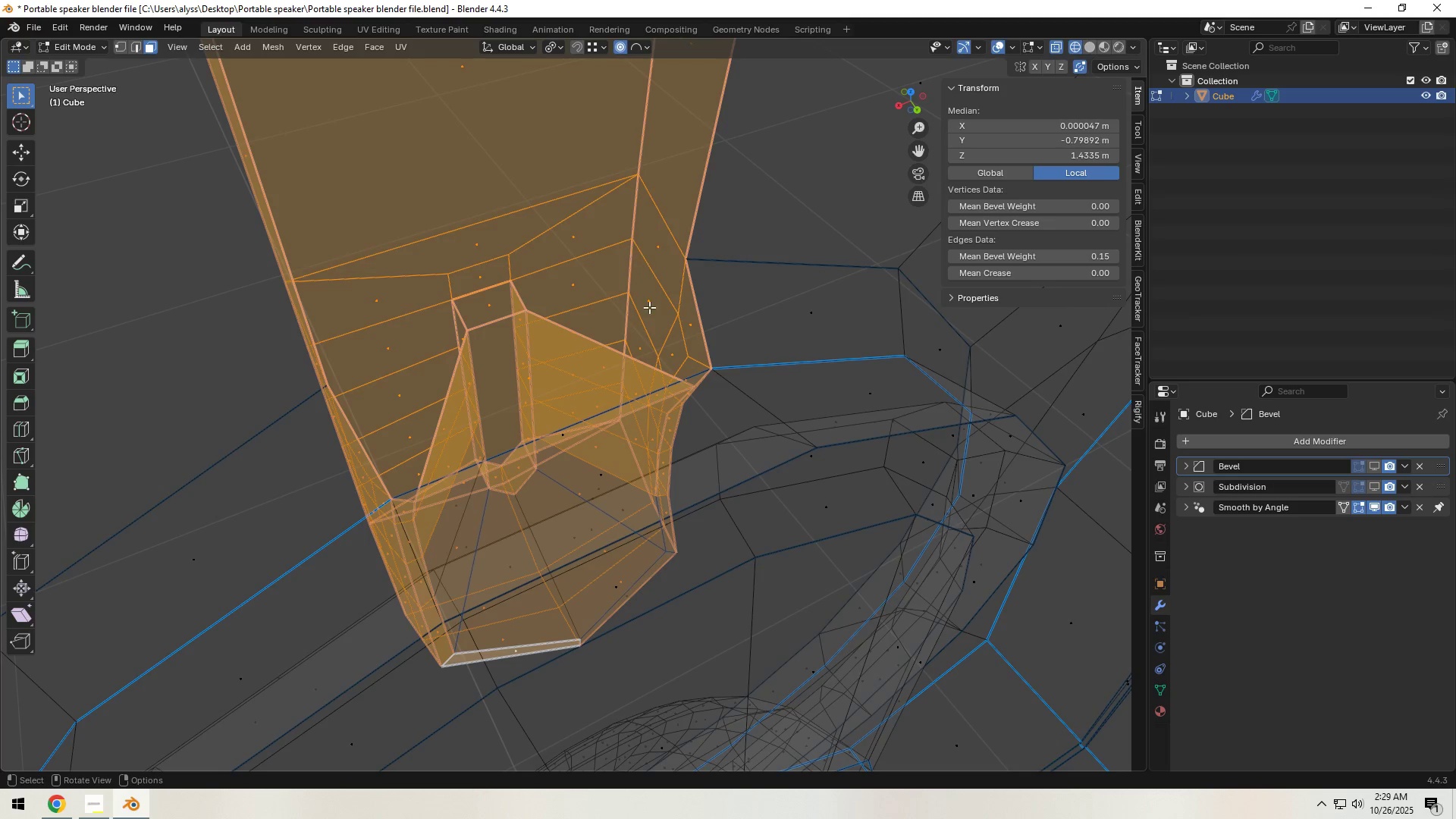 
hold_key(key=ShiftLeft, duration=0.73)
 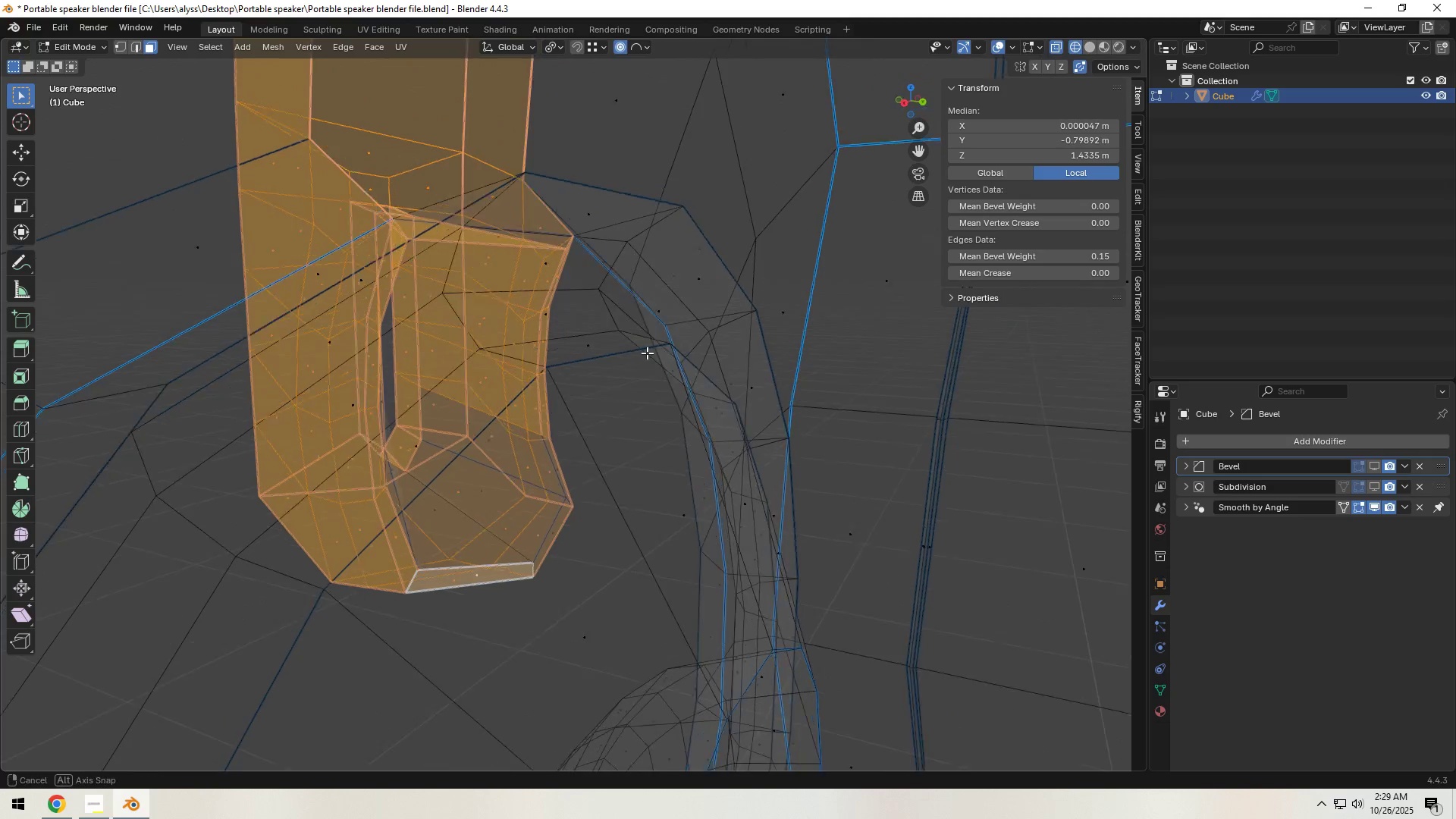 
scroll: coordinate [585, 467], scroll_direction: up, amount: 3.0
 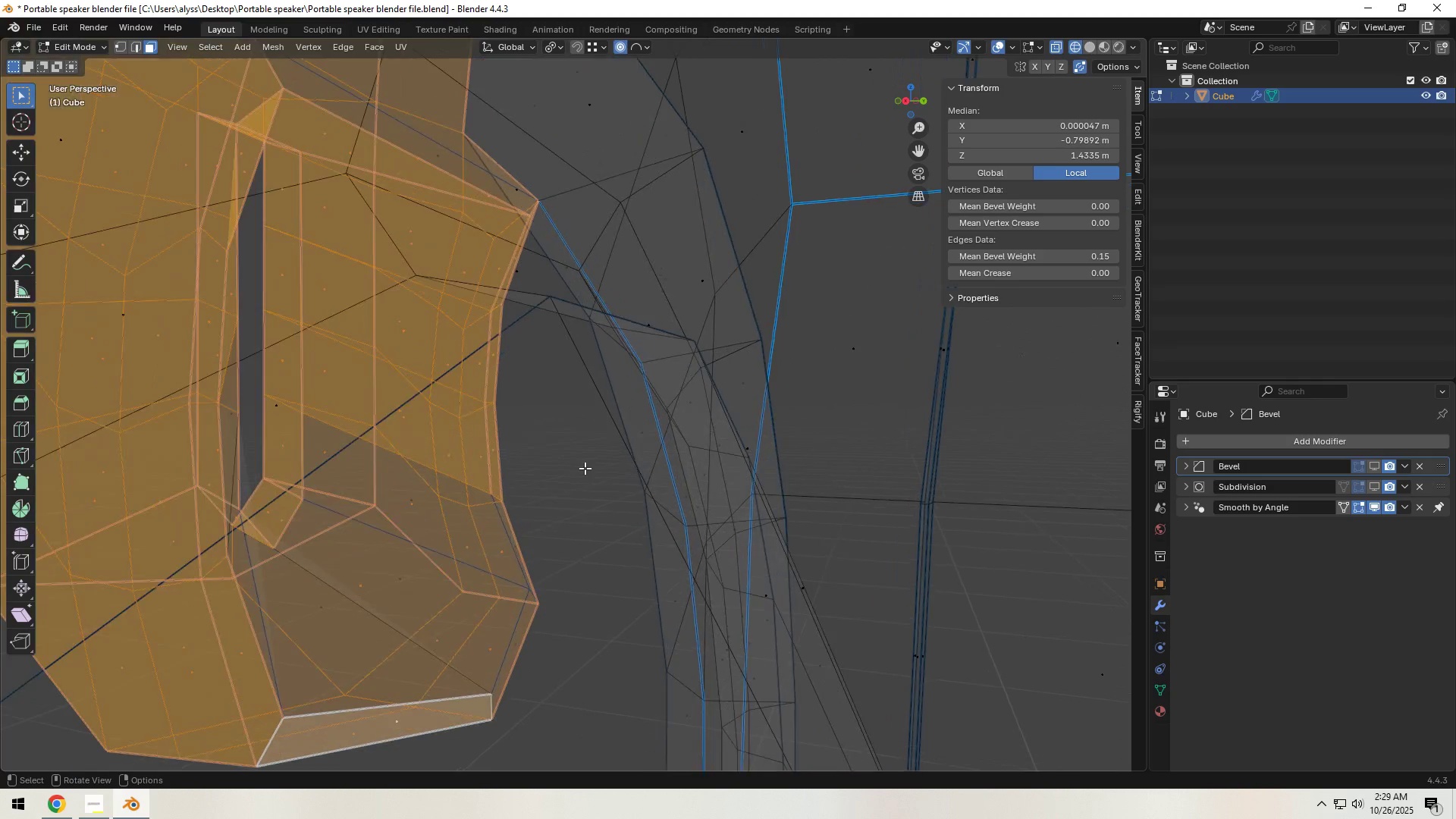 
hold_key(key=ShiftLeft, duration=1.53)
left_click([427, 527])
 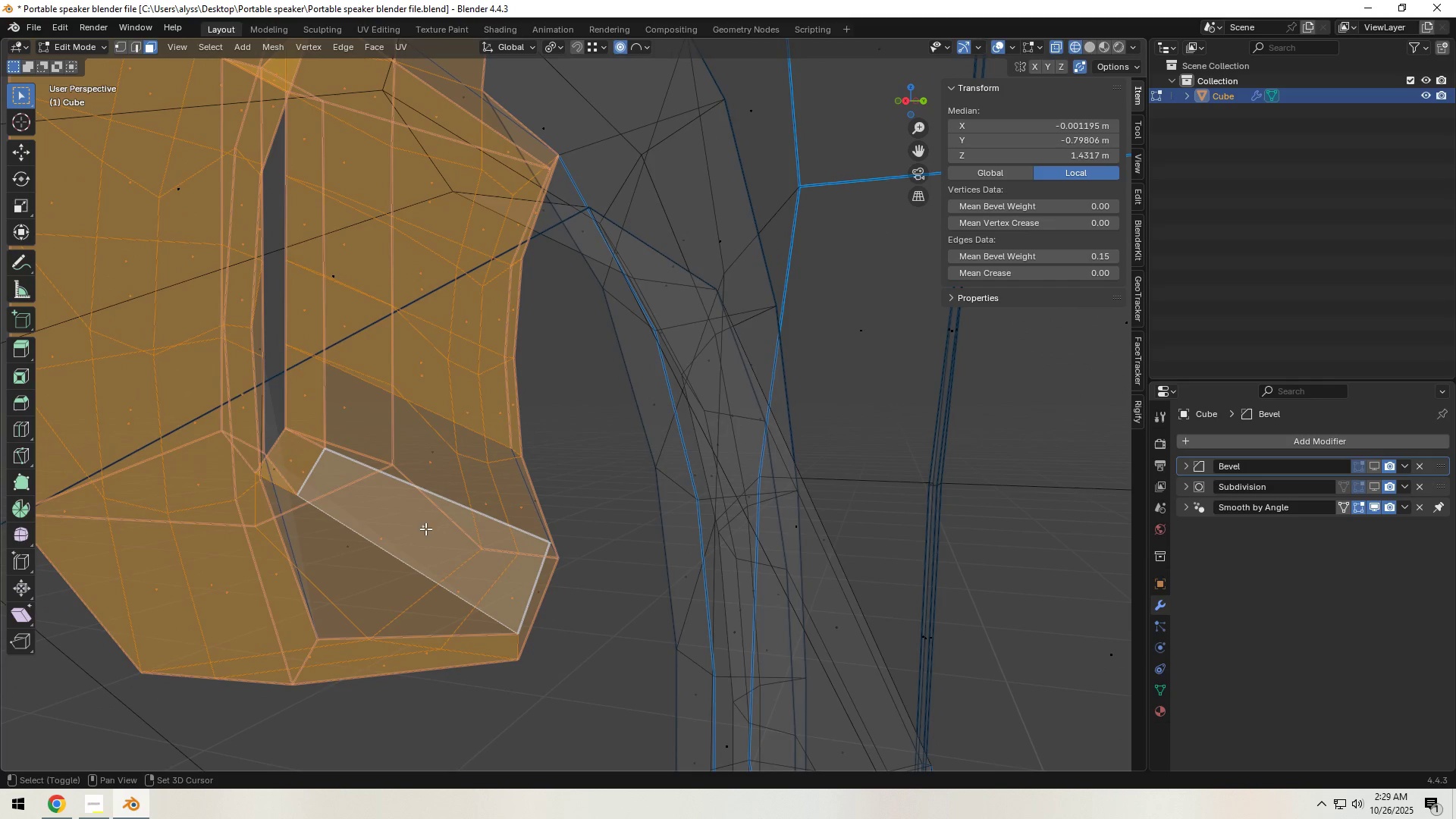 
hold_key(key=ShiftLeft, duration=1.51)
left_click([432, 452])
 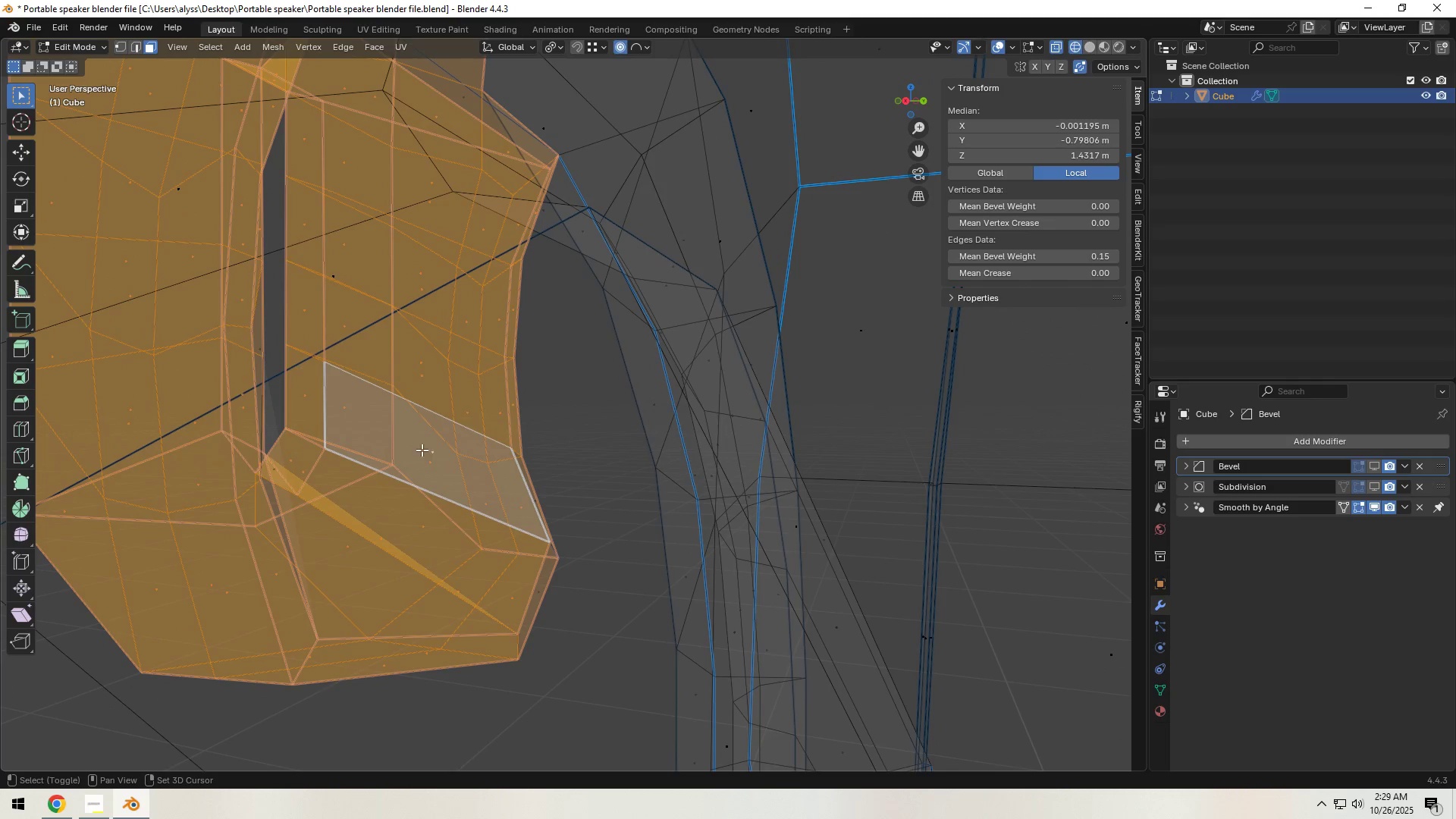 
hold_key(key=ShiftLeft, duration=0.48)
 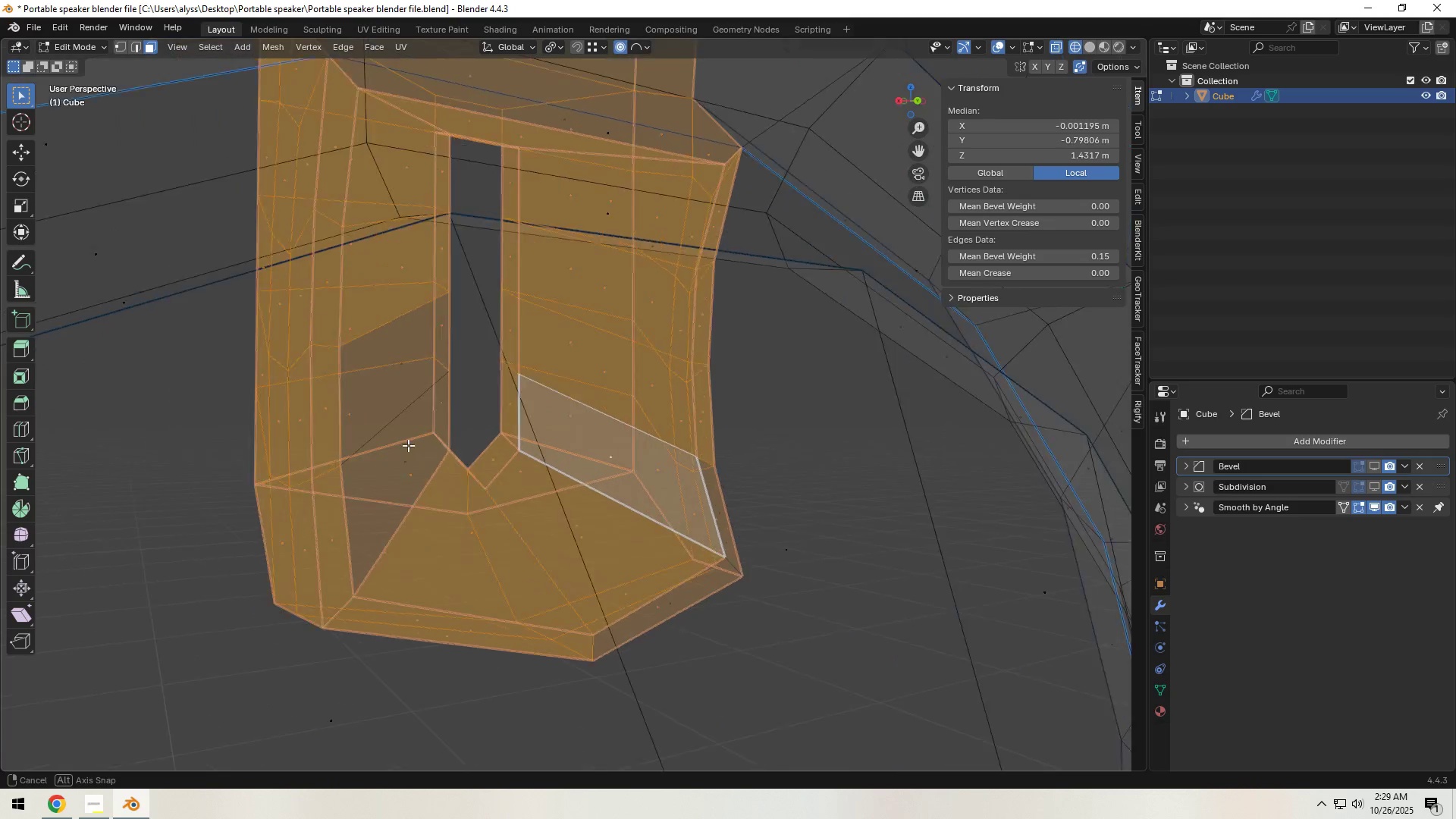 
hold_key(key=ShiftLeft, duration=1.53)
left_click([614, 571])
 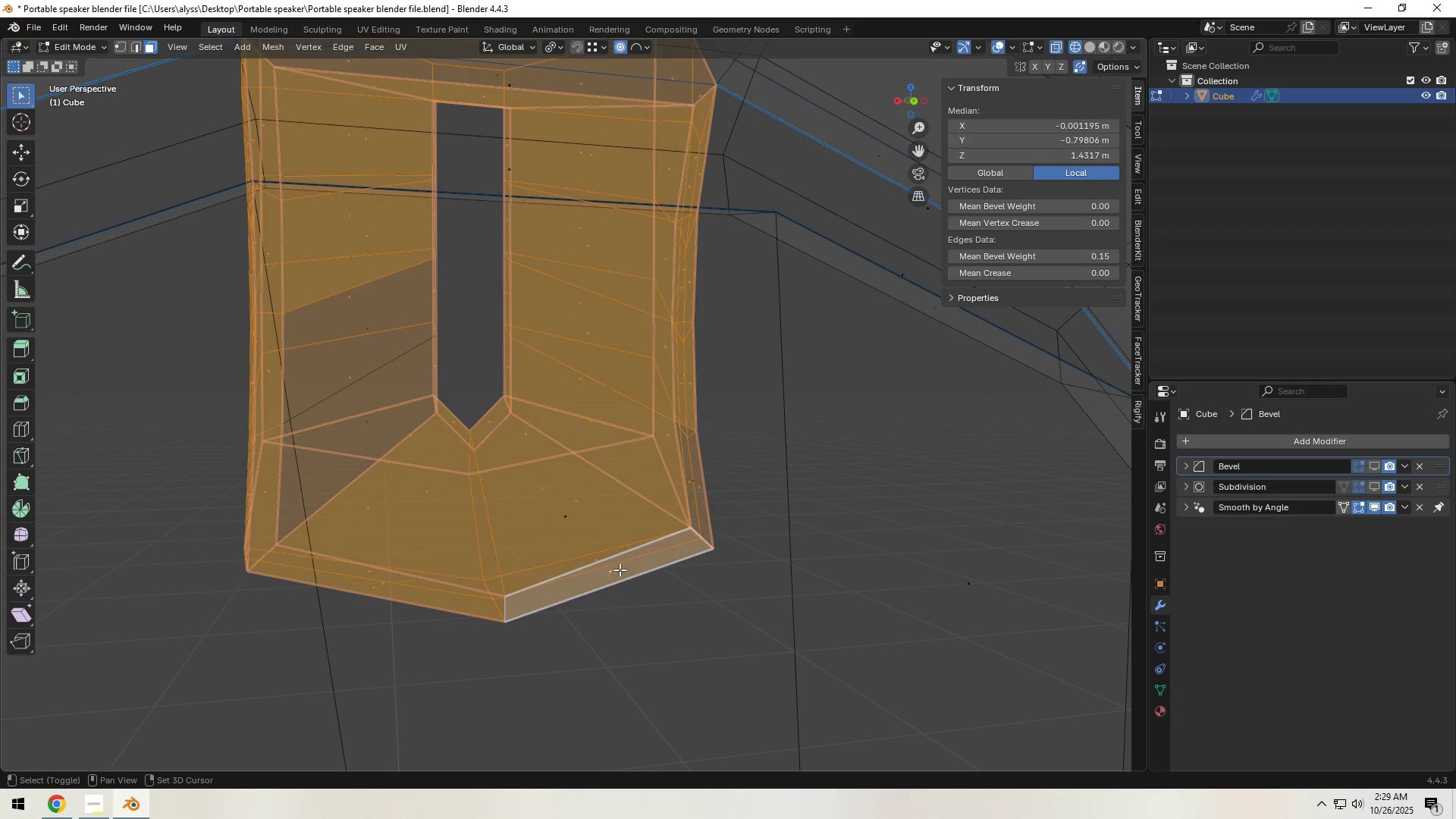 
hold_key(key=ShiftLeft, duration=0.98)
left_click([692, 483])
 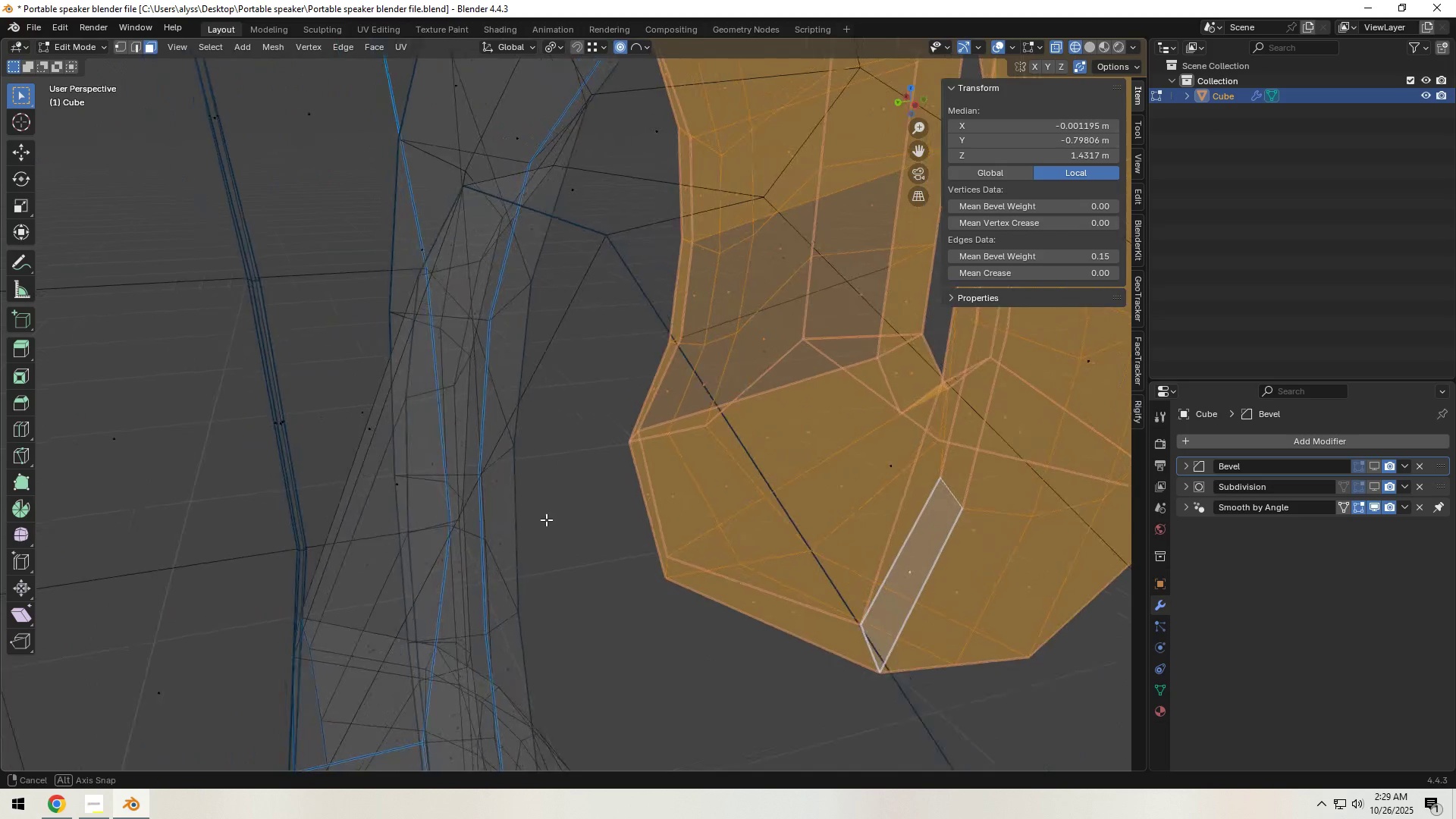 
hold_key(key=ShiftLeft, duration=1.51)
 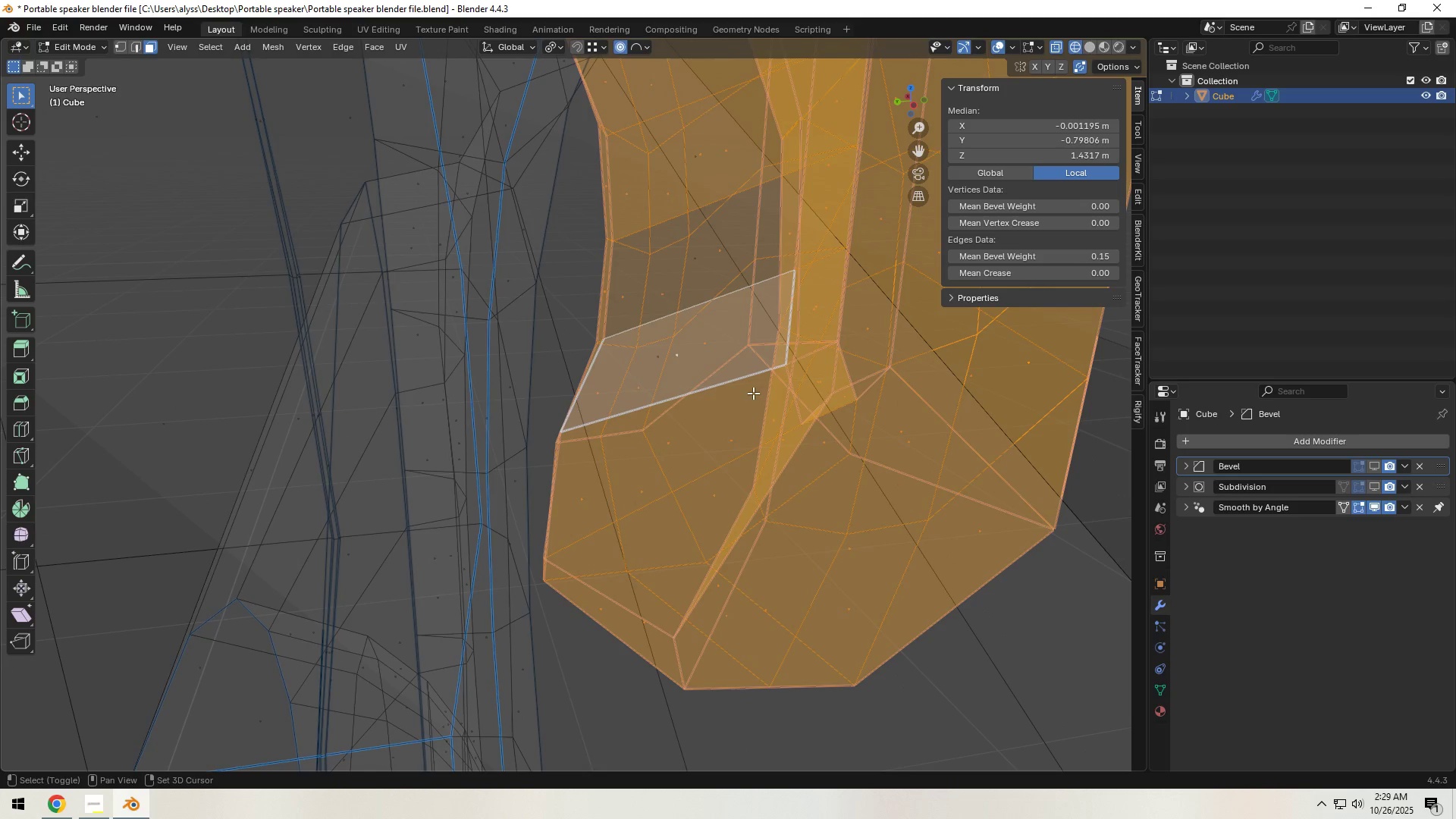 
hold_key(key=ShiftLeft, duration=0.6)
left_click([677, 353])
 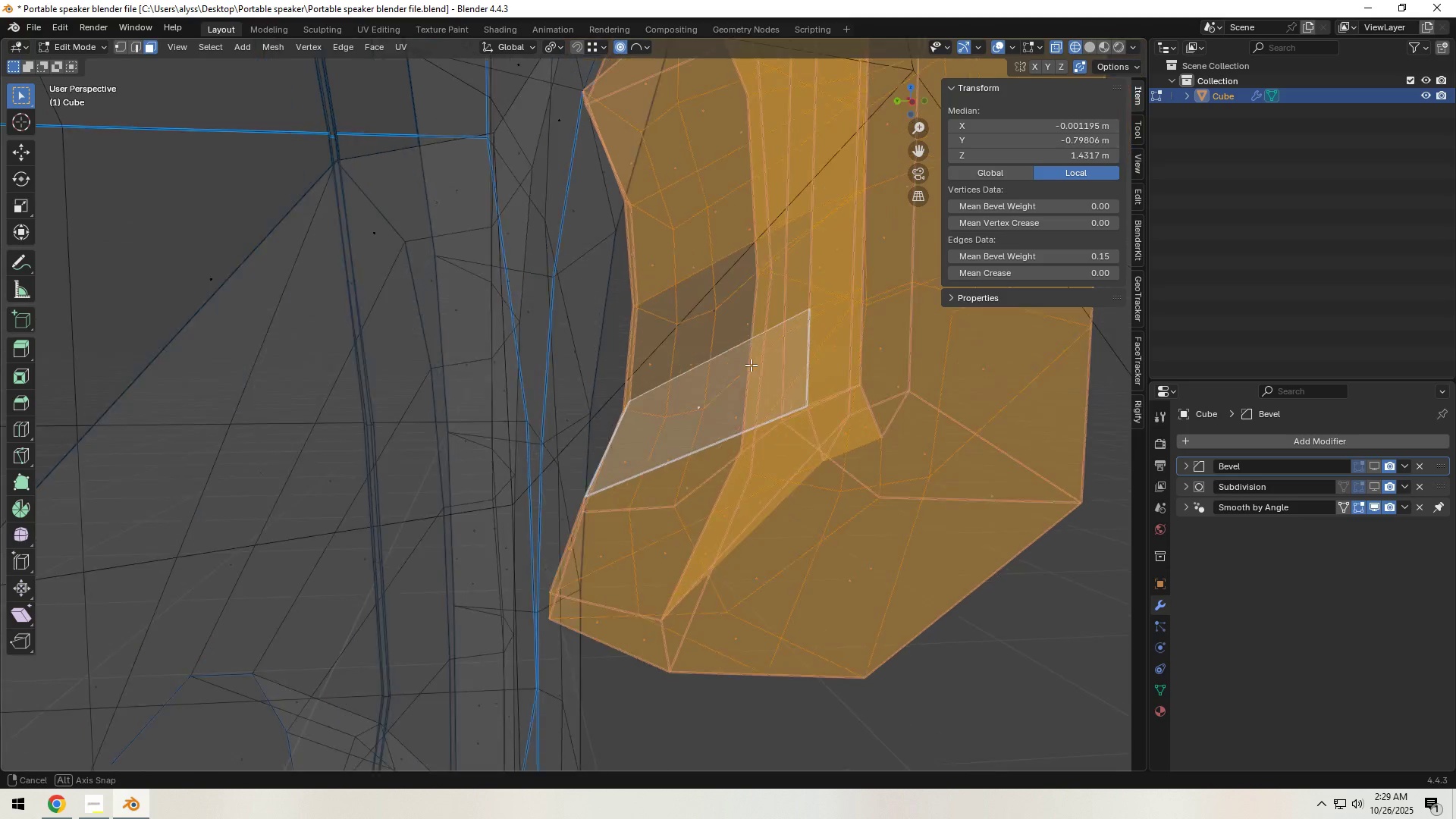 
hold_key(key=ShiftLeft, duration=1.06)
left_click([727, 345])
 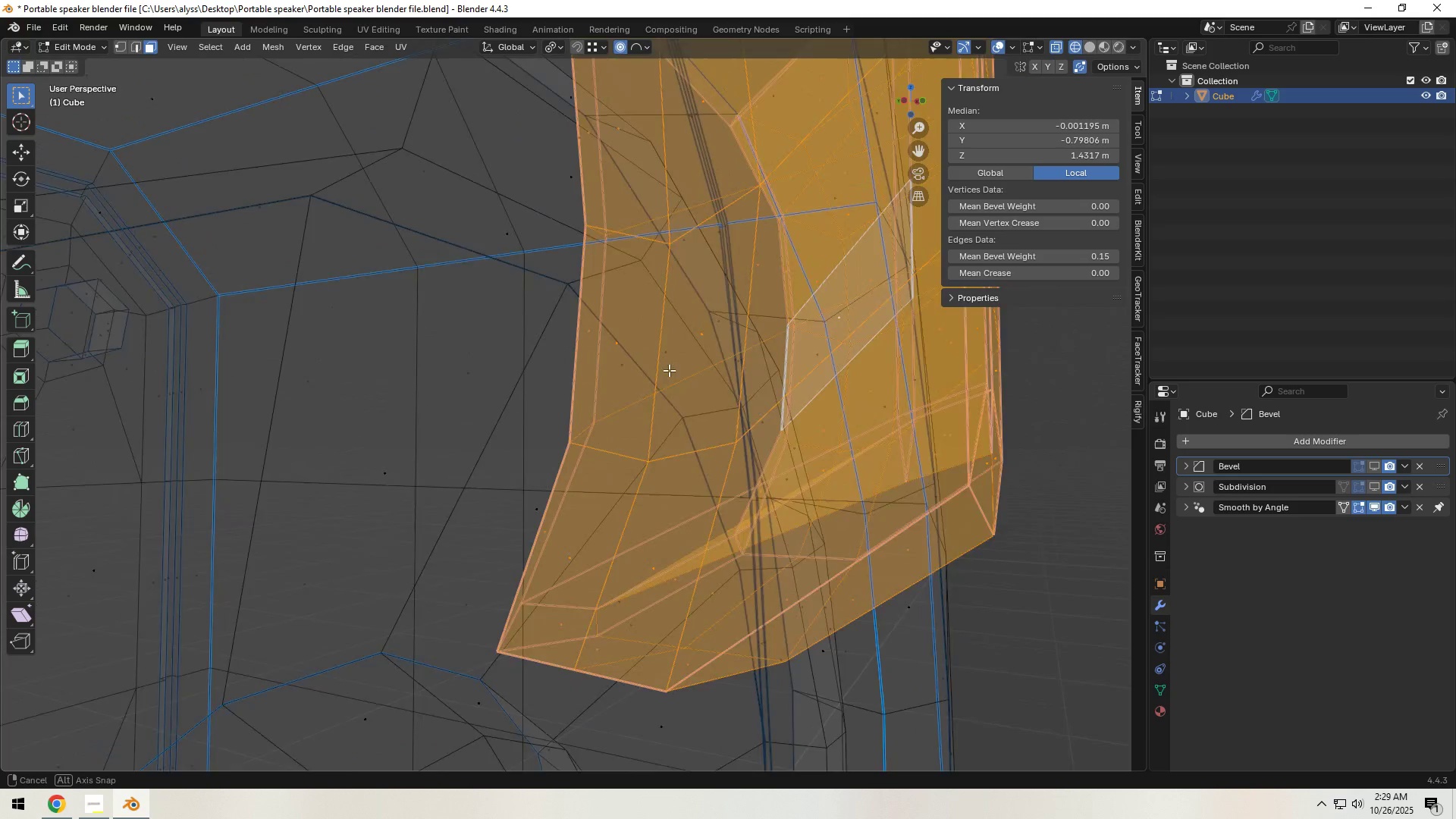 
scroll: coordinate [682, 356], scroll_direction: down, amount: 3.0
 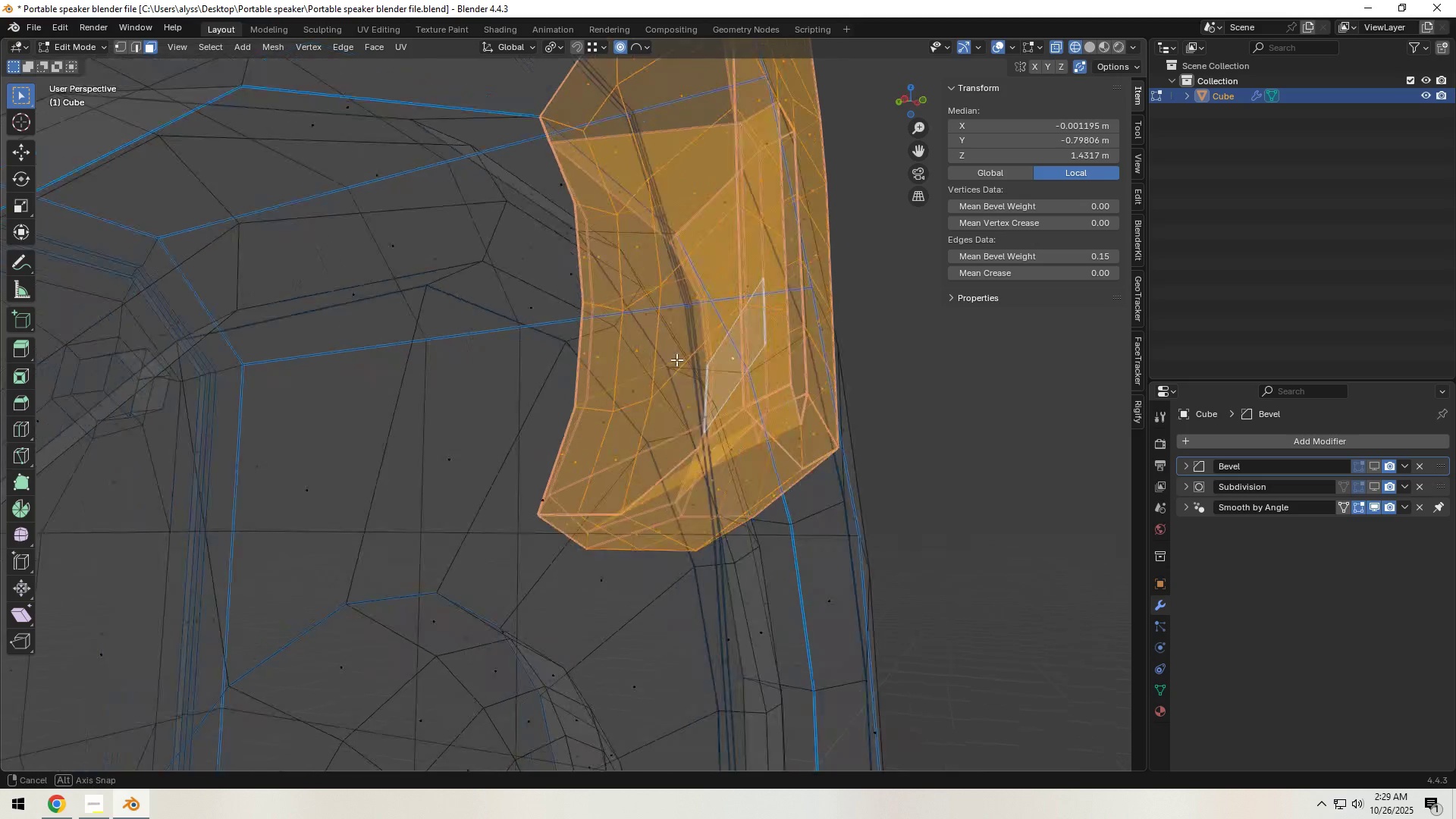 
key(Z)
 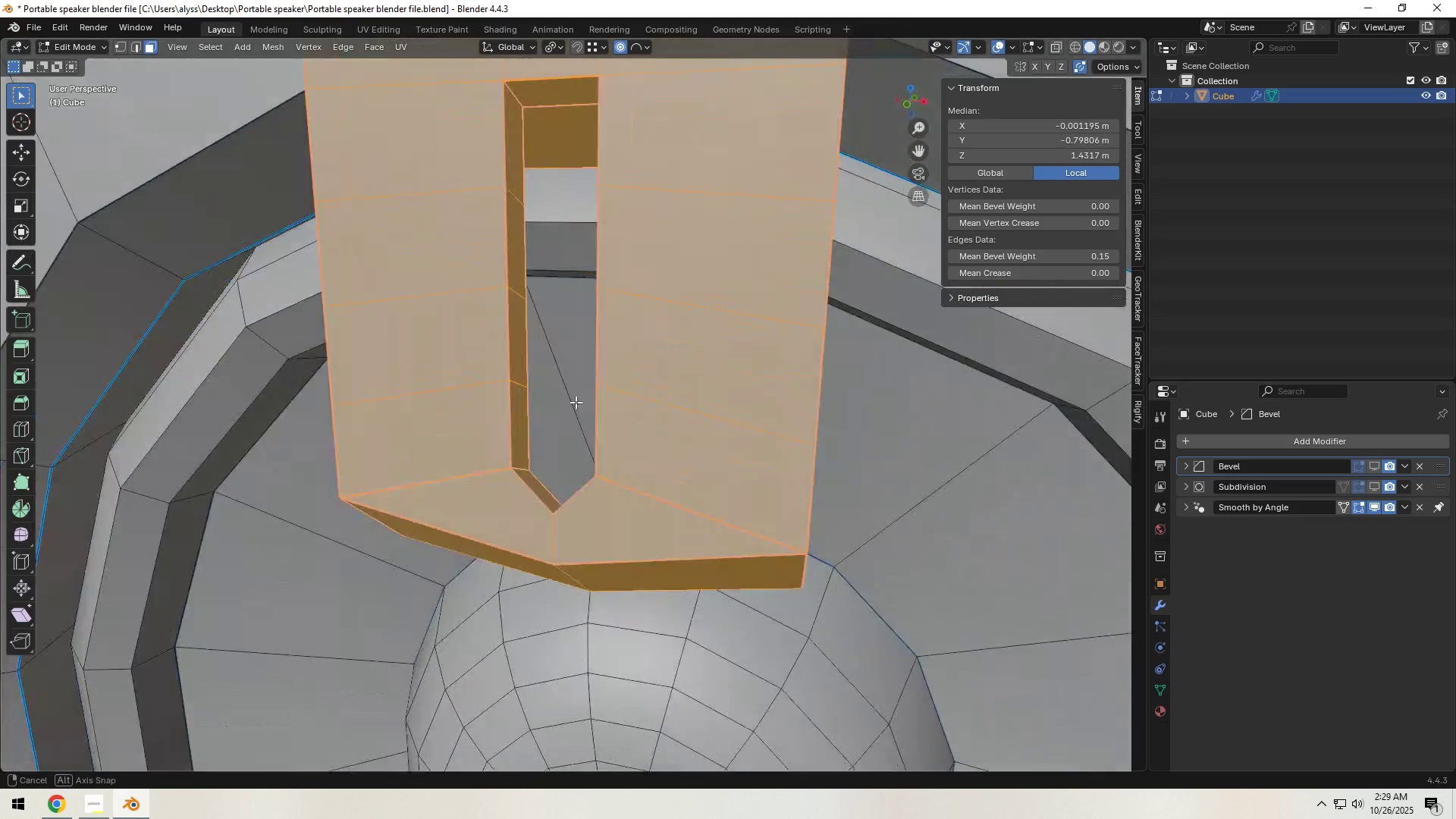 
scroll: coordinate [605, 359], scroll_direction: down, amount: 5.0
 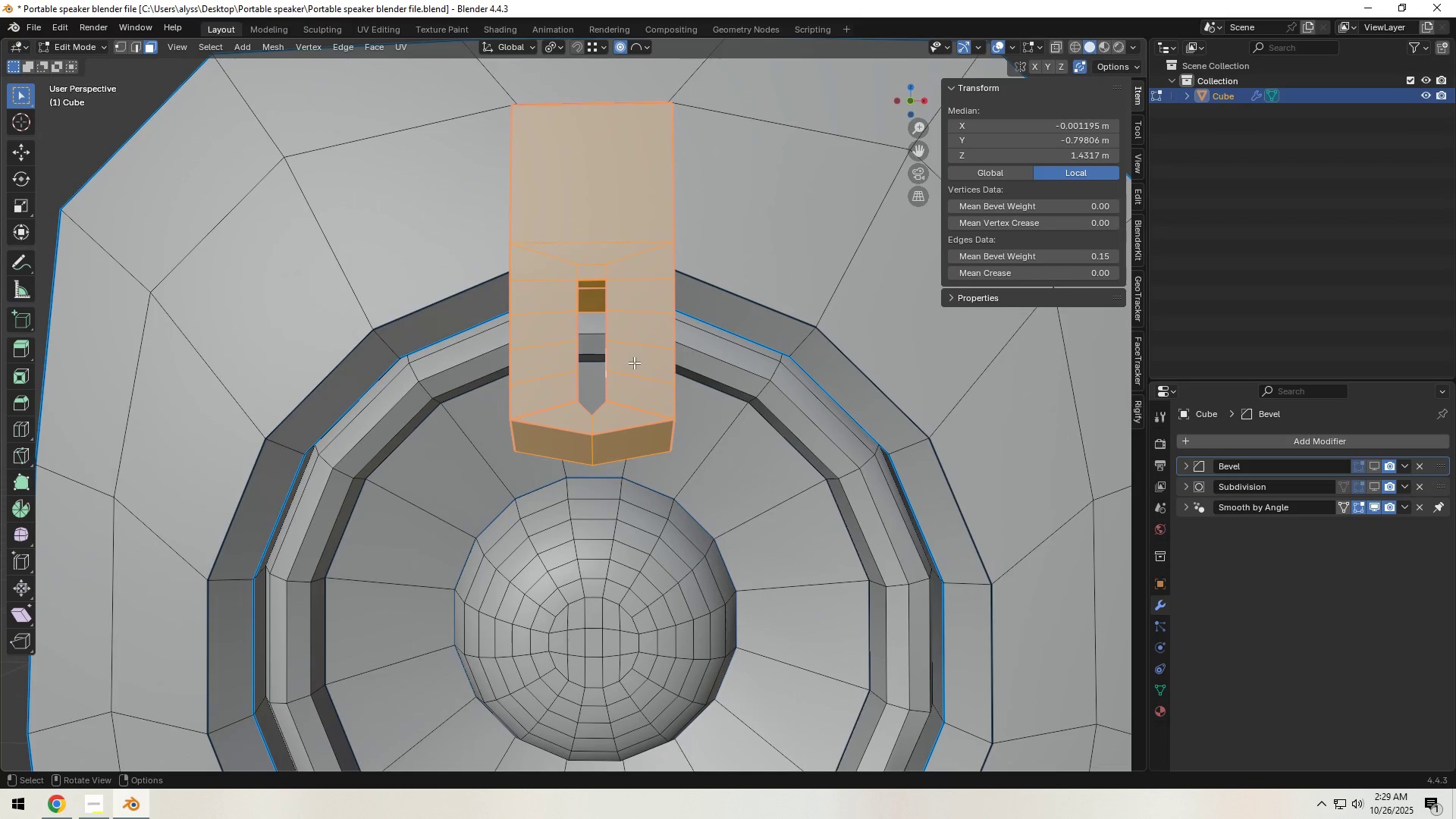 
type(yg)
 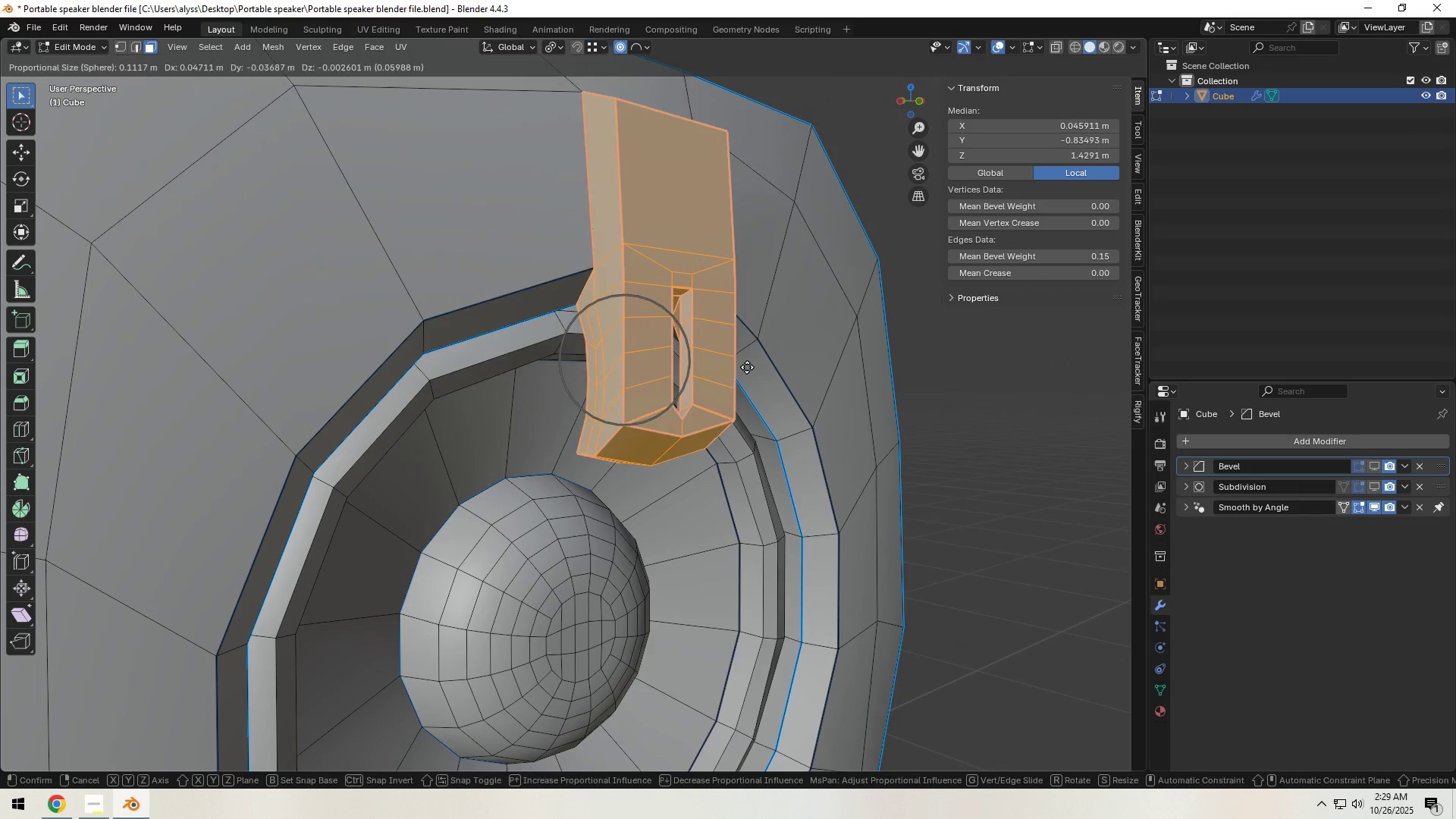 
right_click([747, 367])
 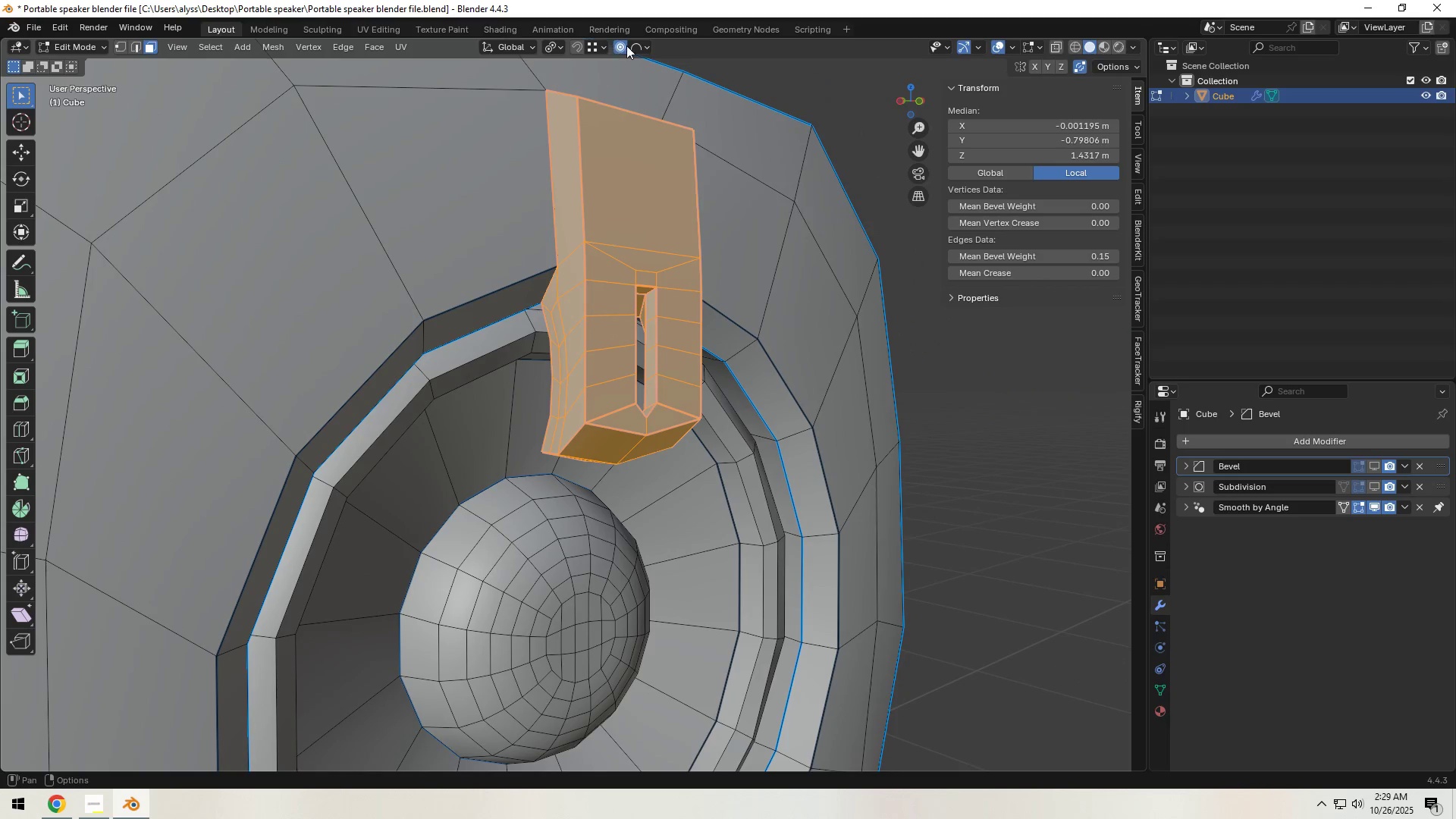 
left_click([626, 46])
 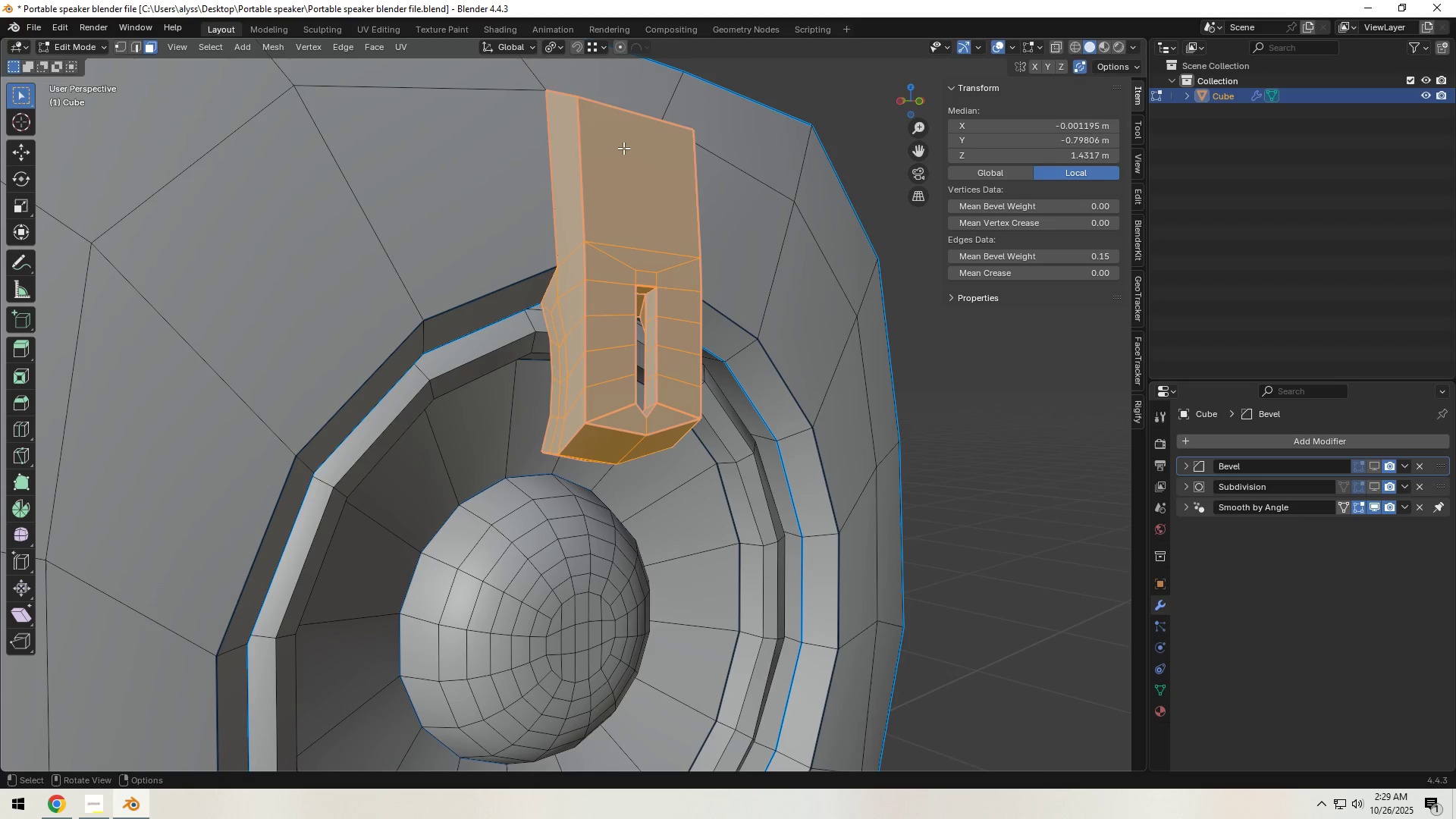 
key(G)
 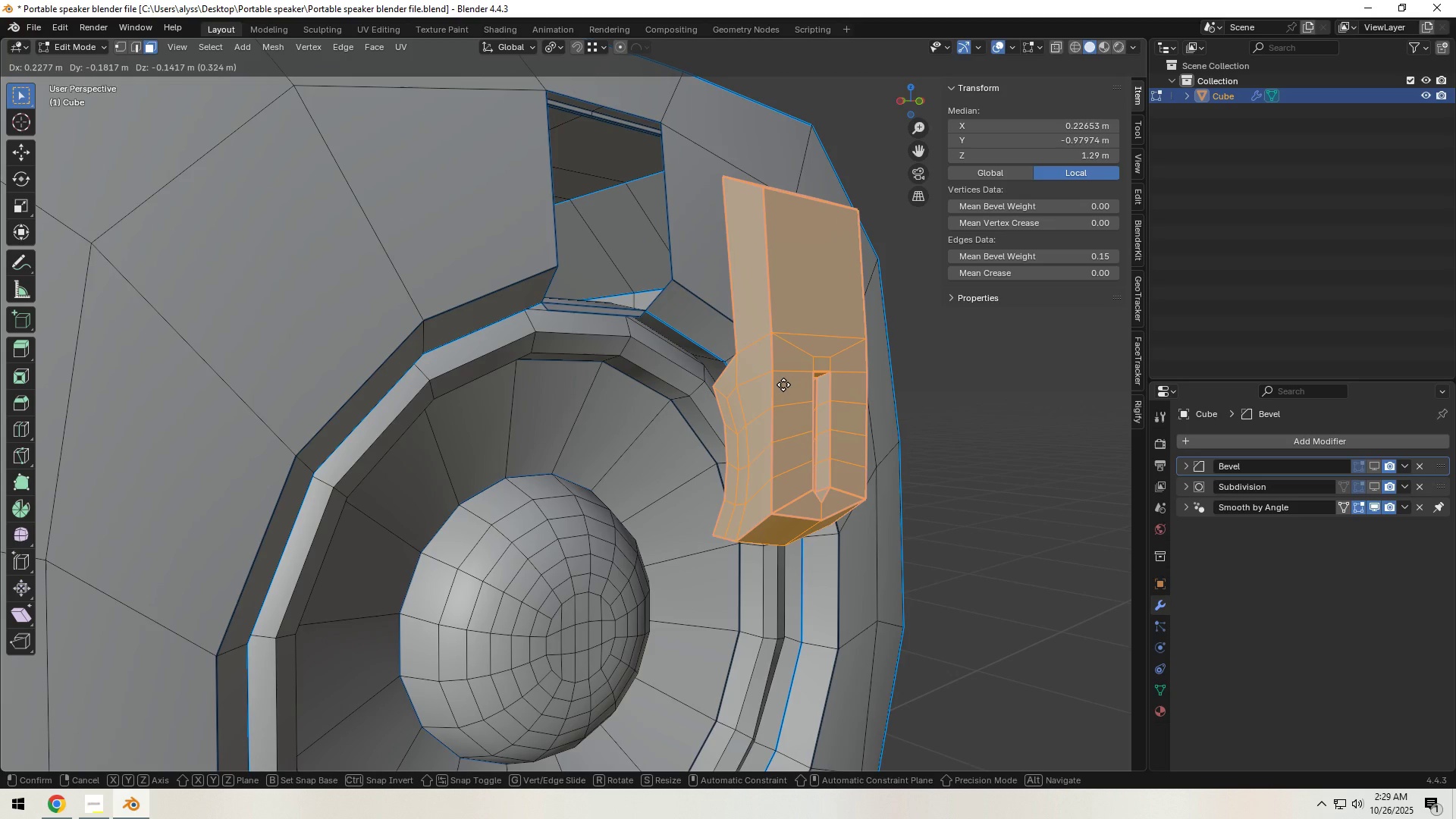 
right_click([783, 384])
 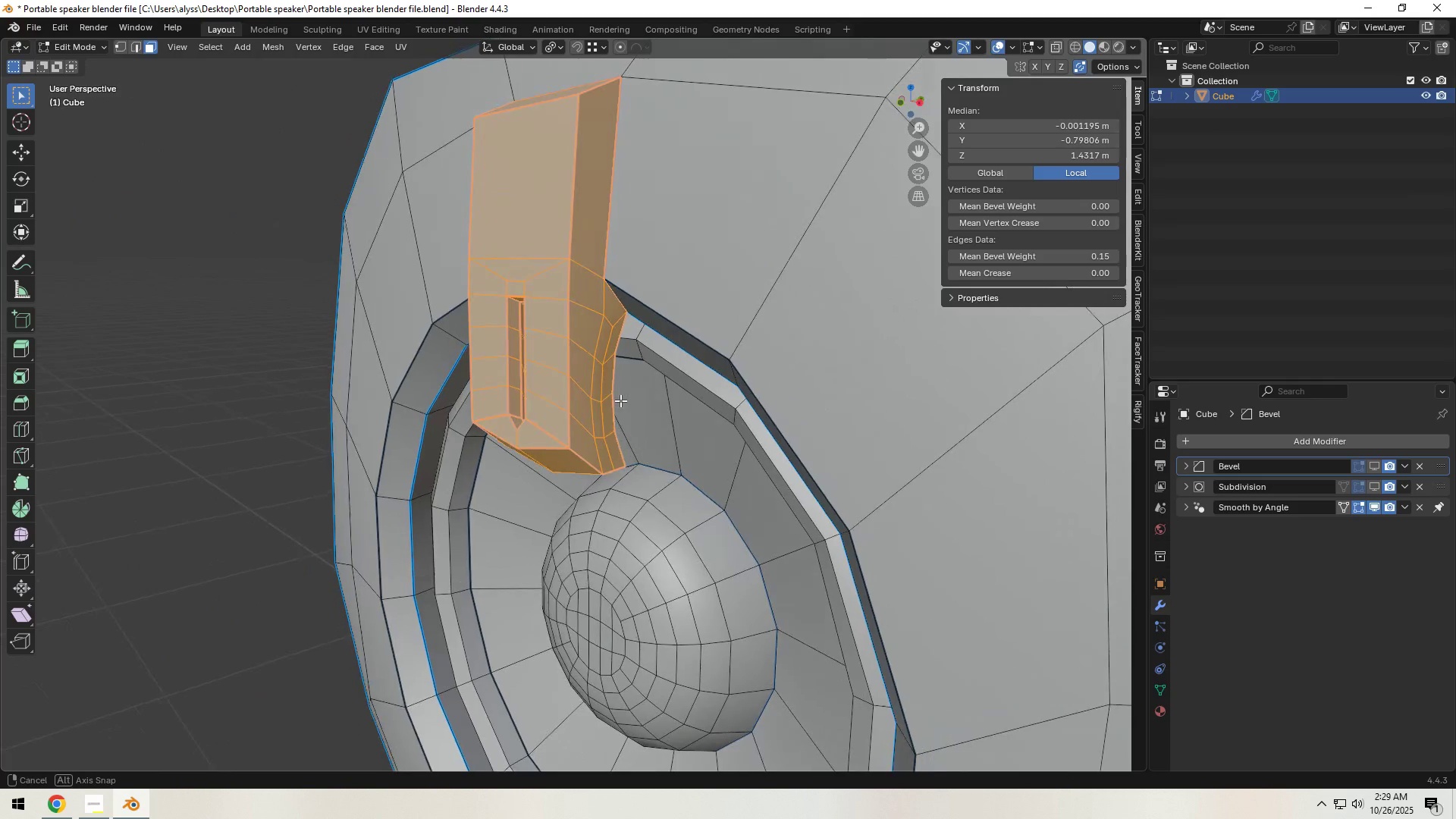 
scroll: coordinate [620, 400], scroll_direction: down, amount: 2.0
 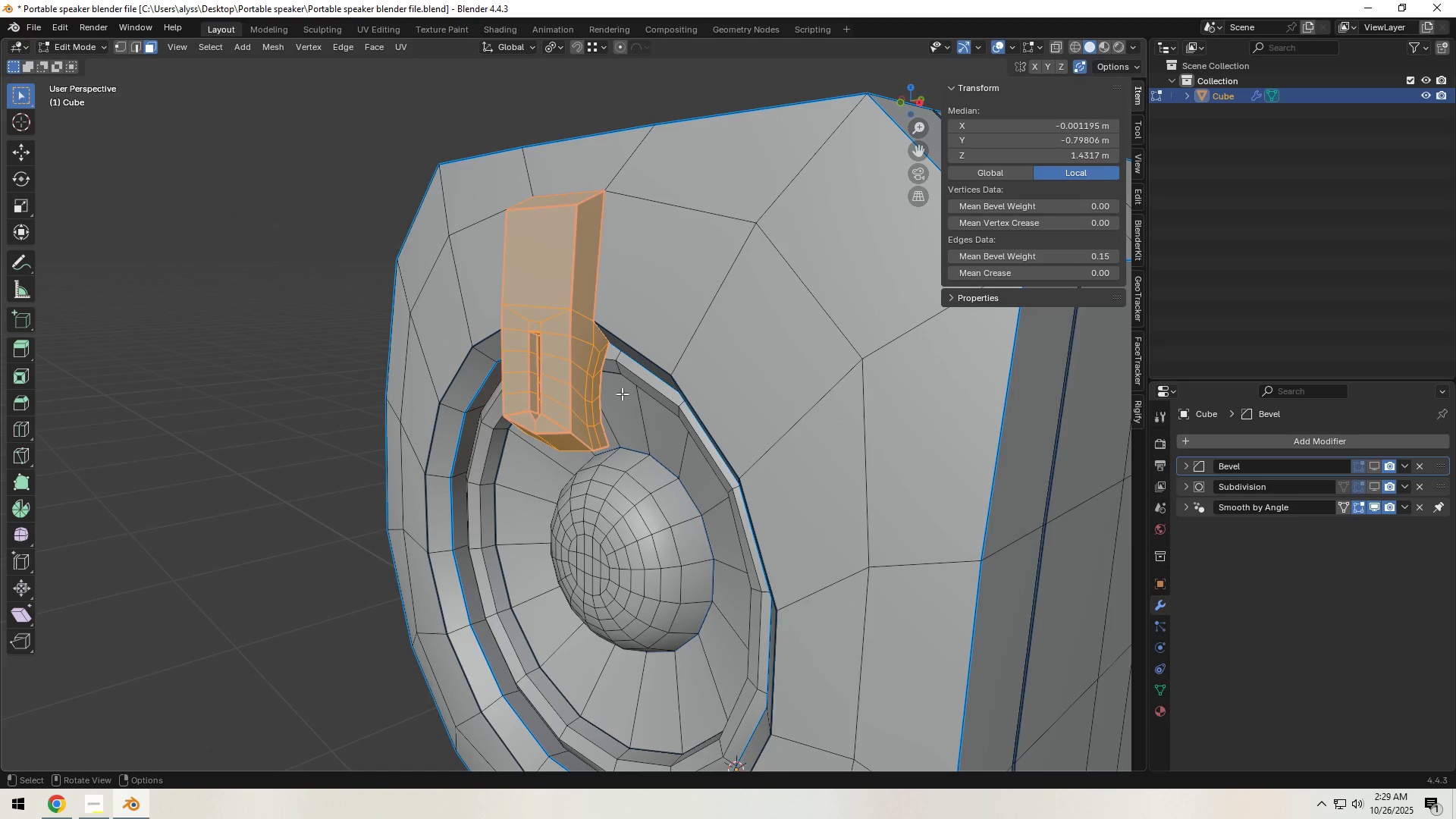 
key(H)
 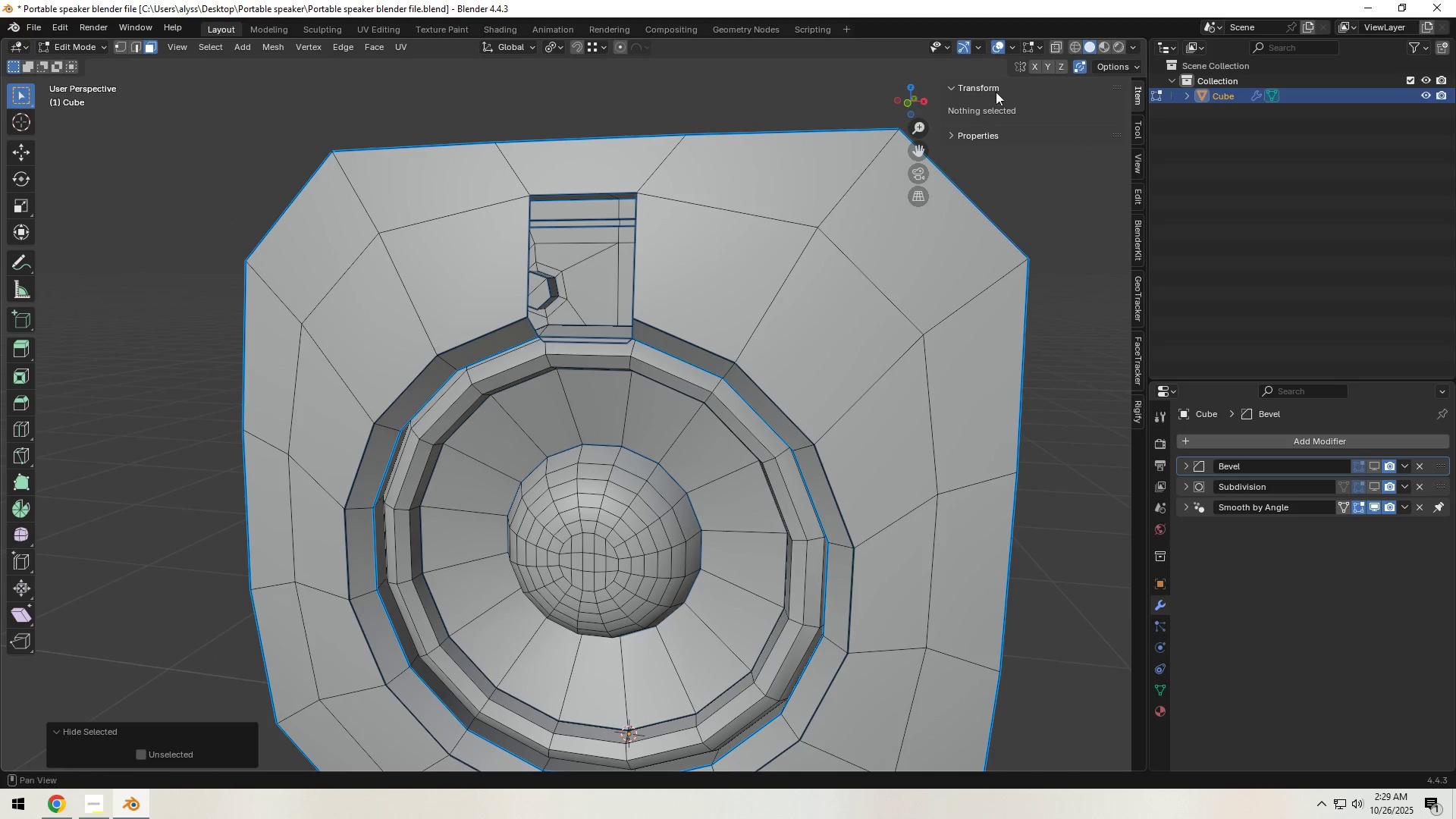 
left_click([1078, 64])
 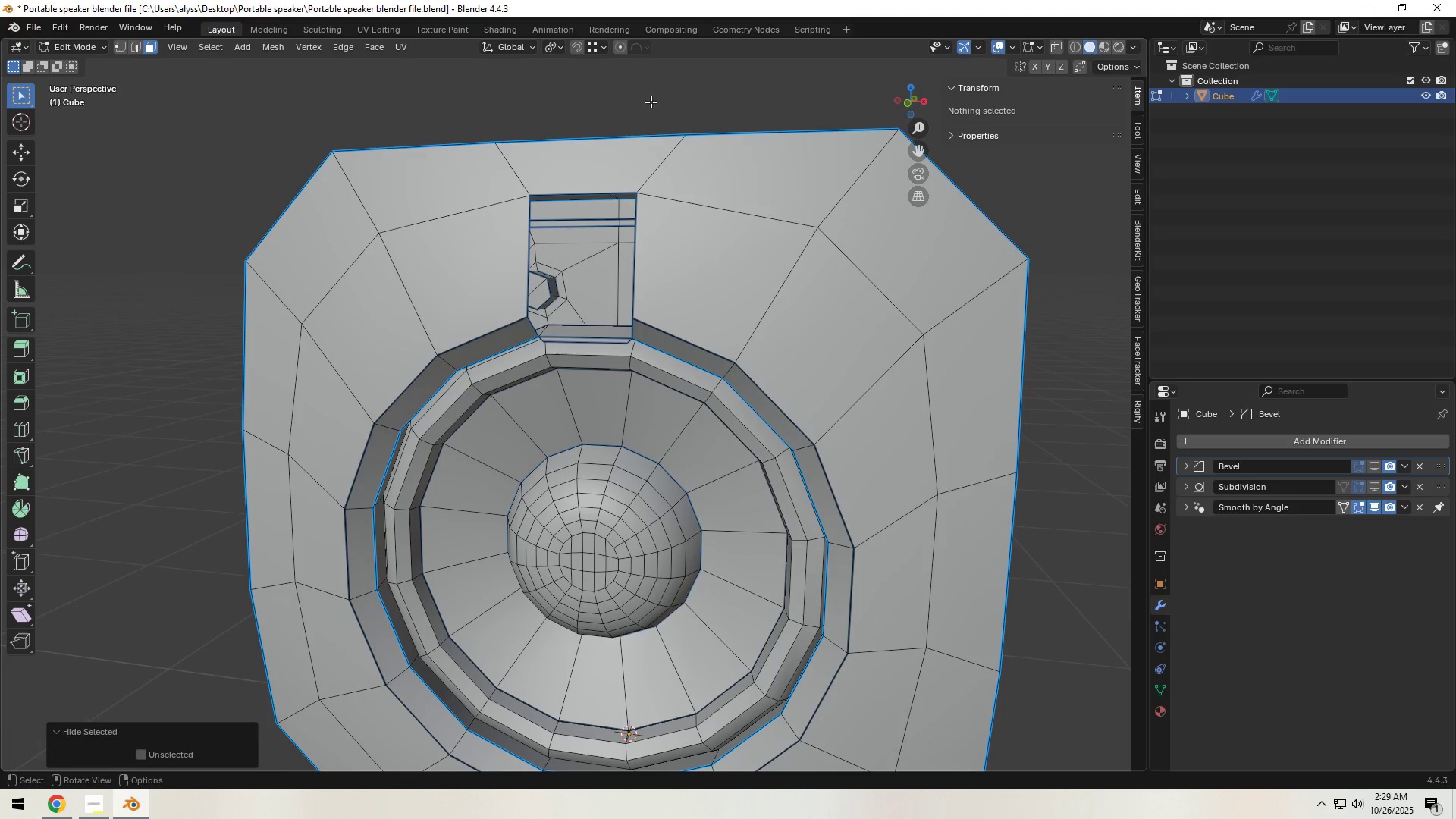 
left_click([651, 102])
 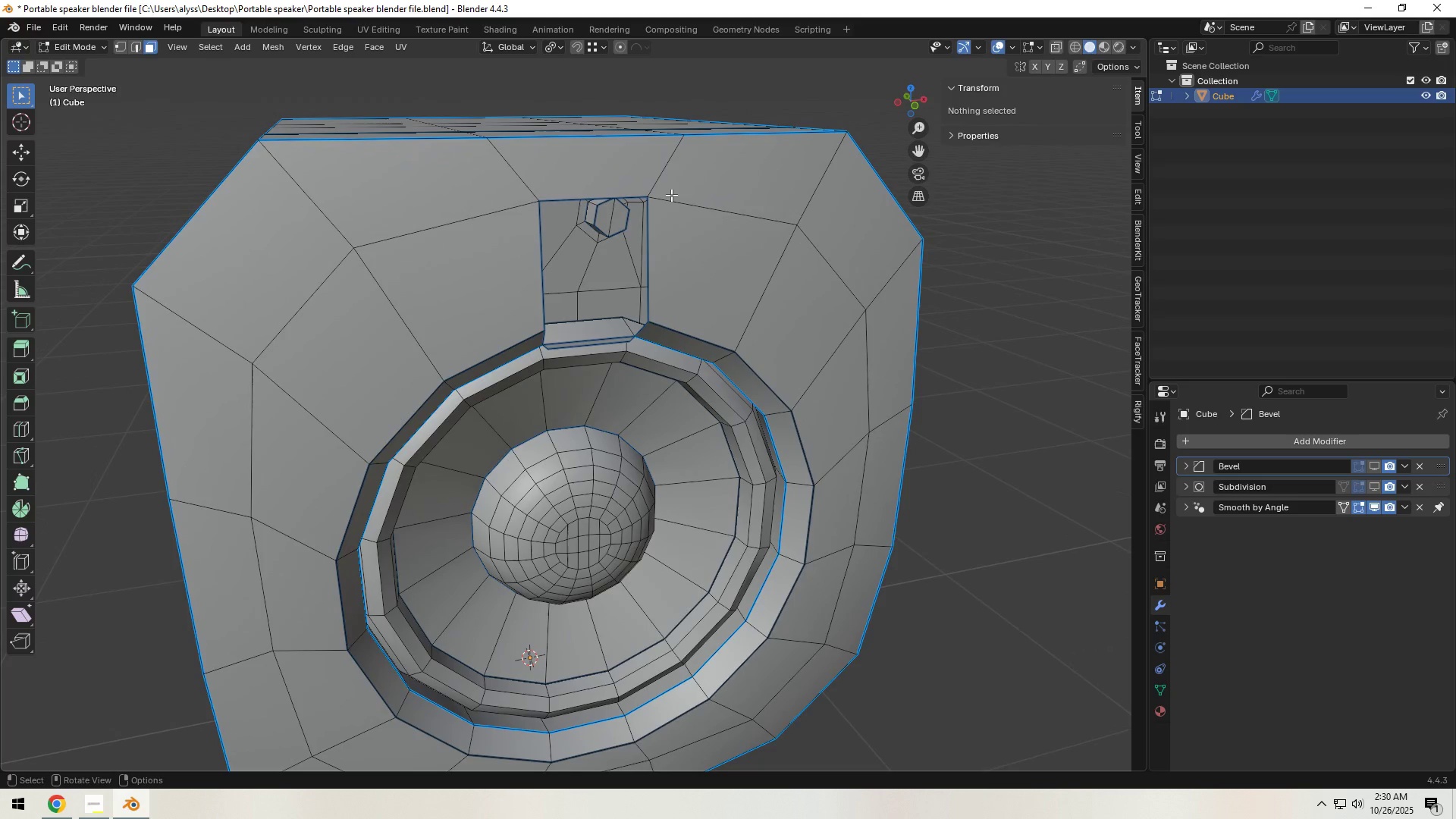 
scroll: coordinate [646, 253], scroll_direction: up, amount: 3.0
 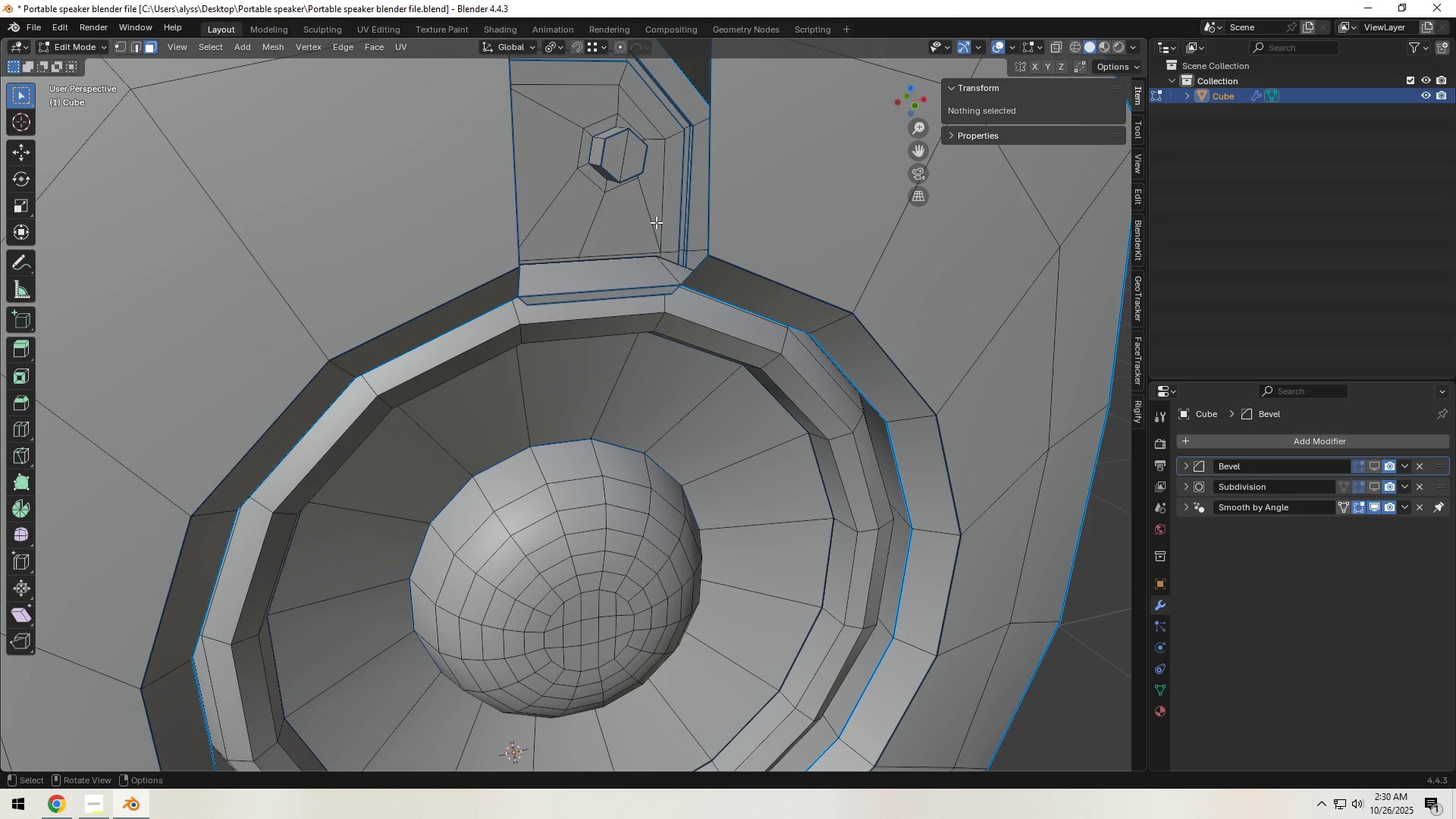 
hold_key(key=ShiftLeft, duration=0.42)
 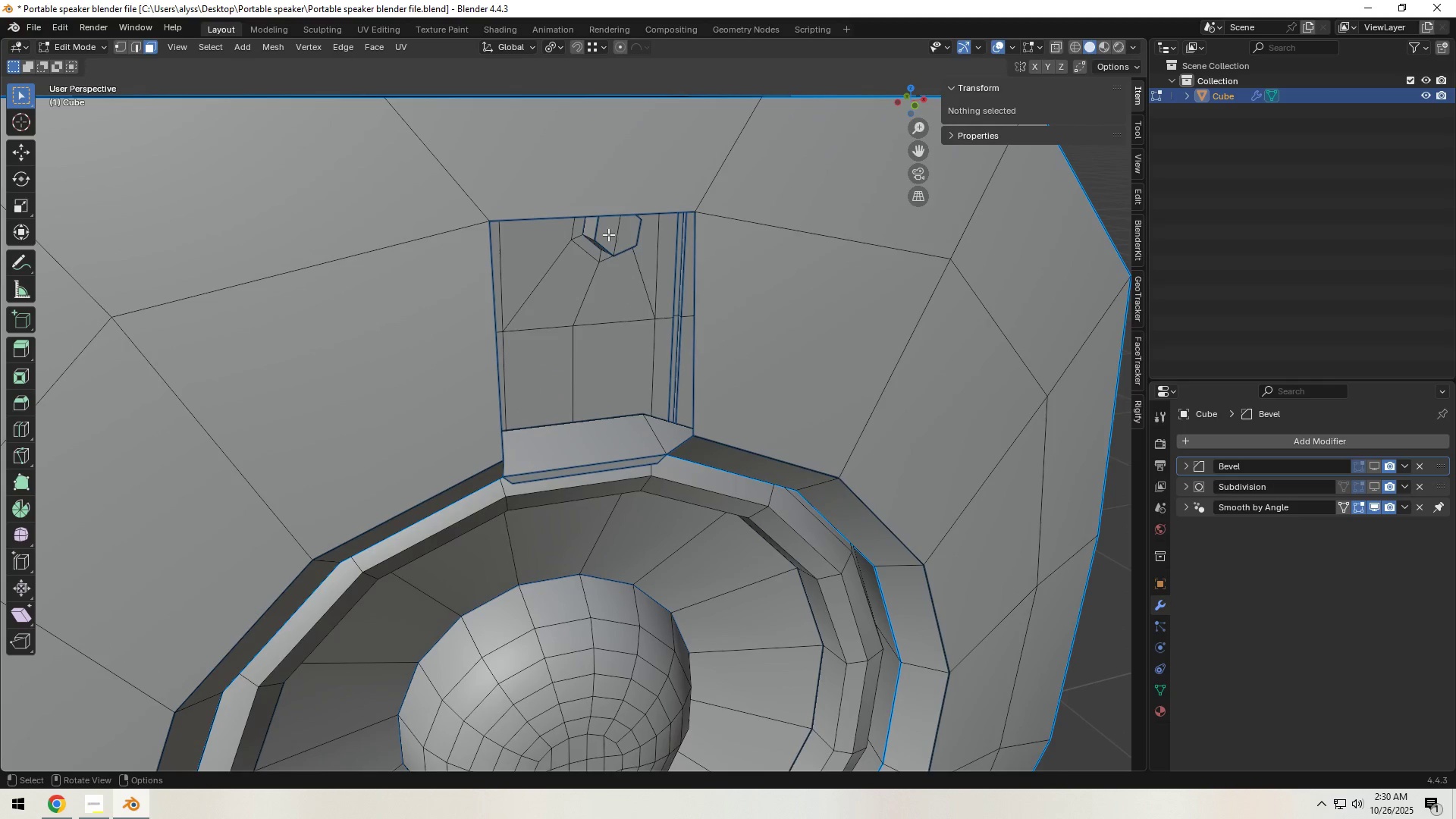 
left_click([603, 218])
 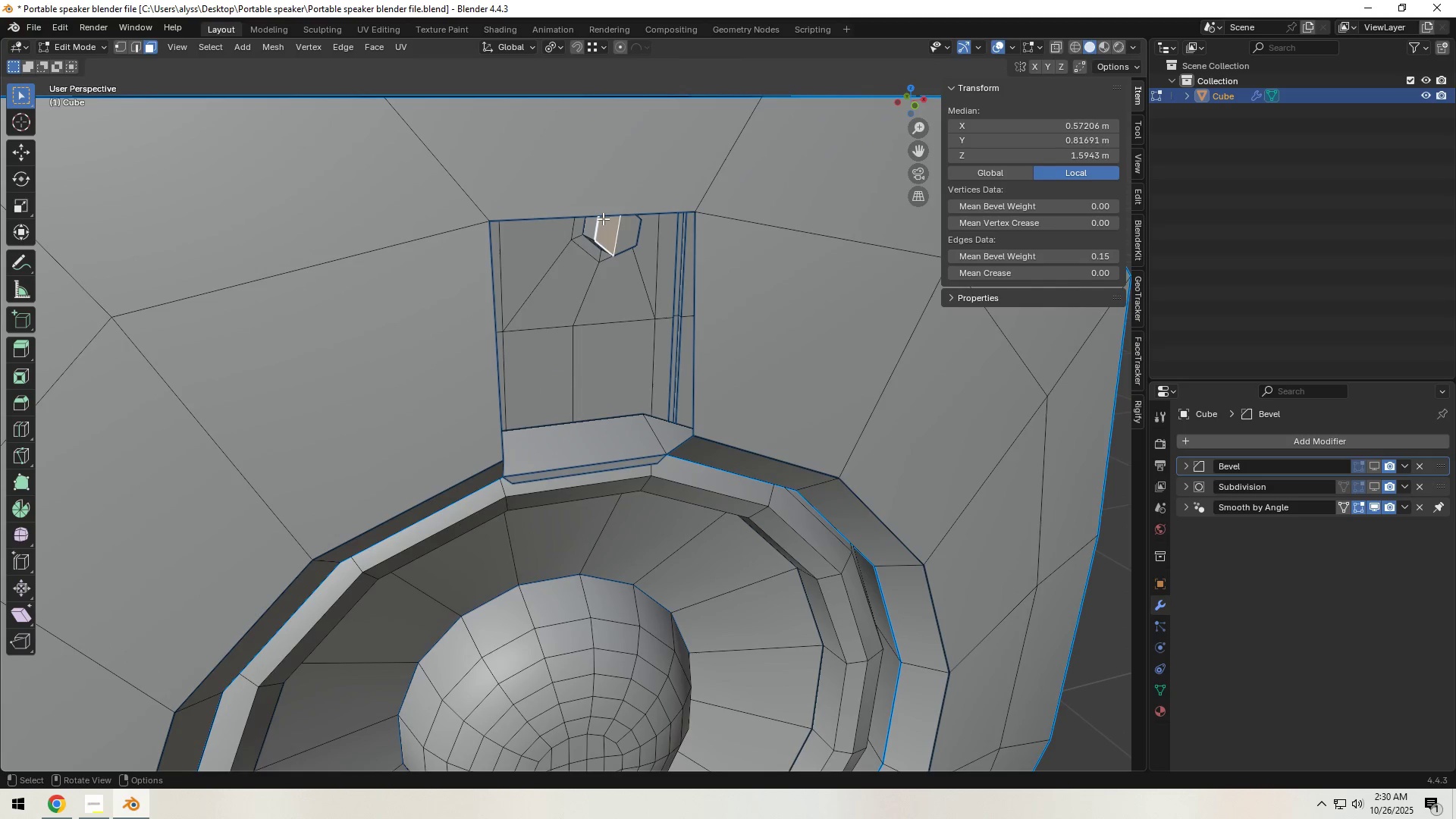 
key(2)
 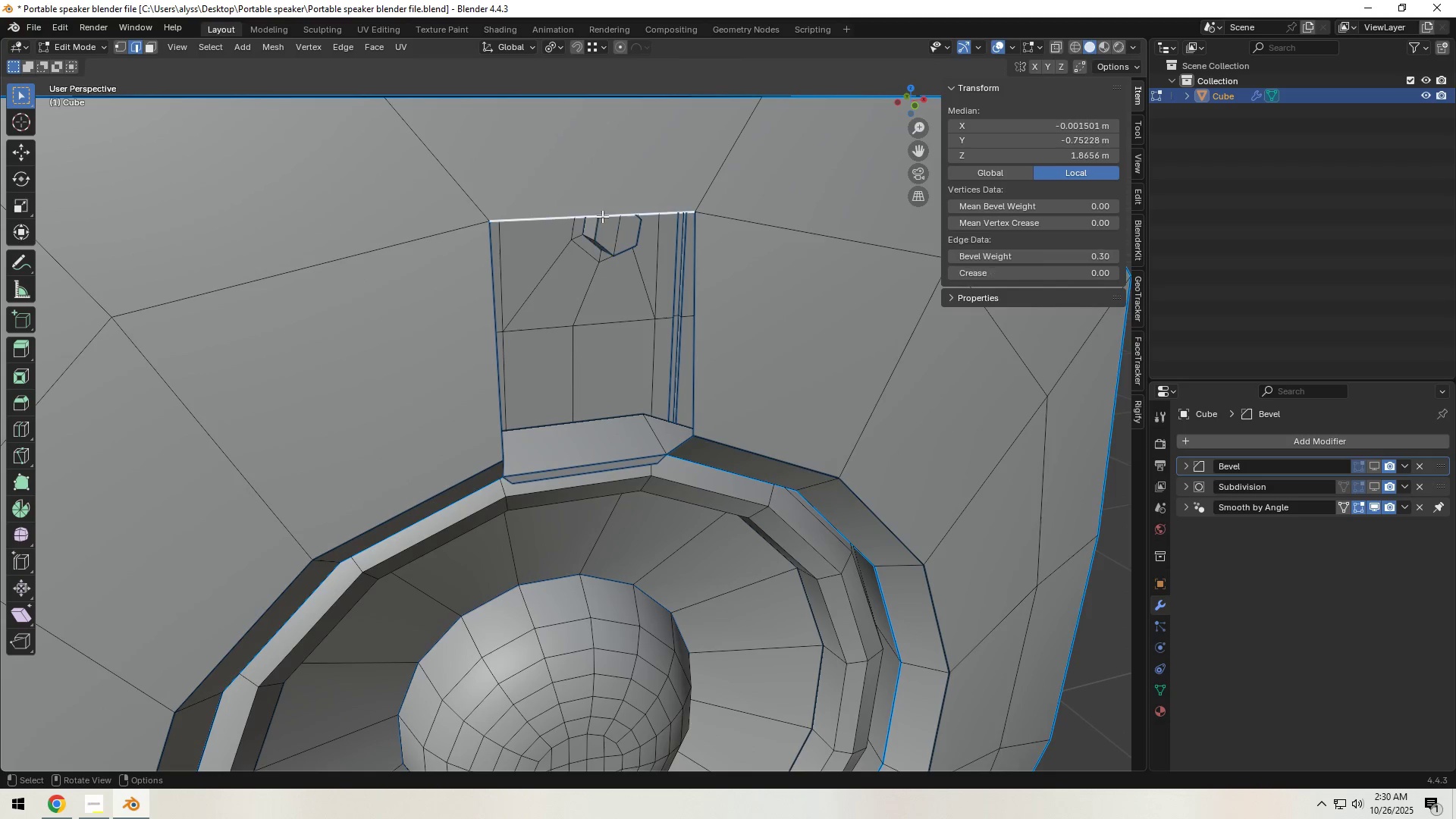 
left_click([602, 213])
 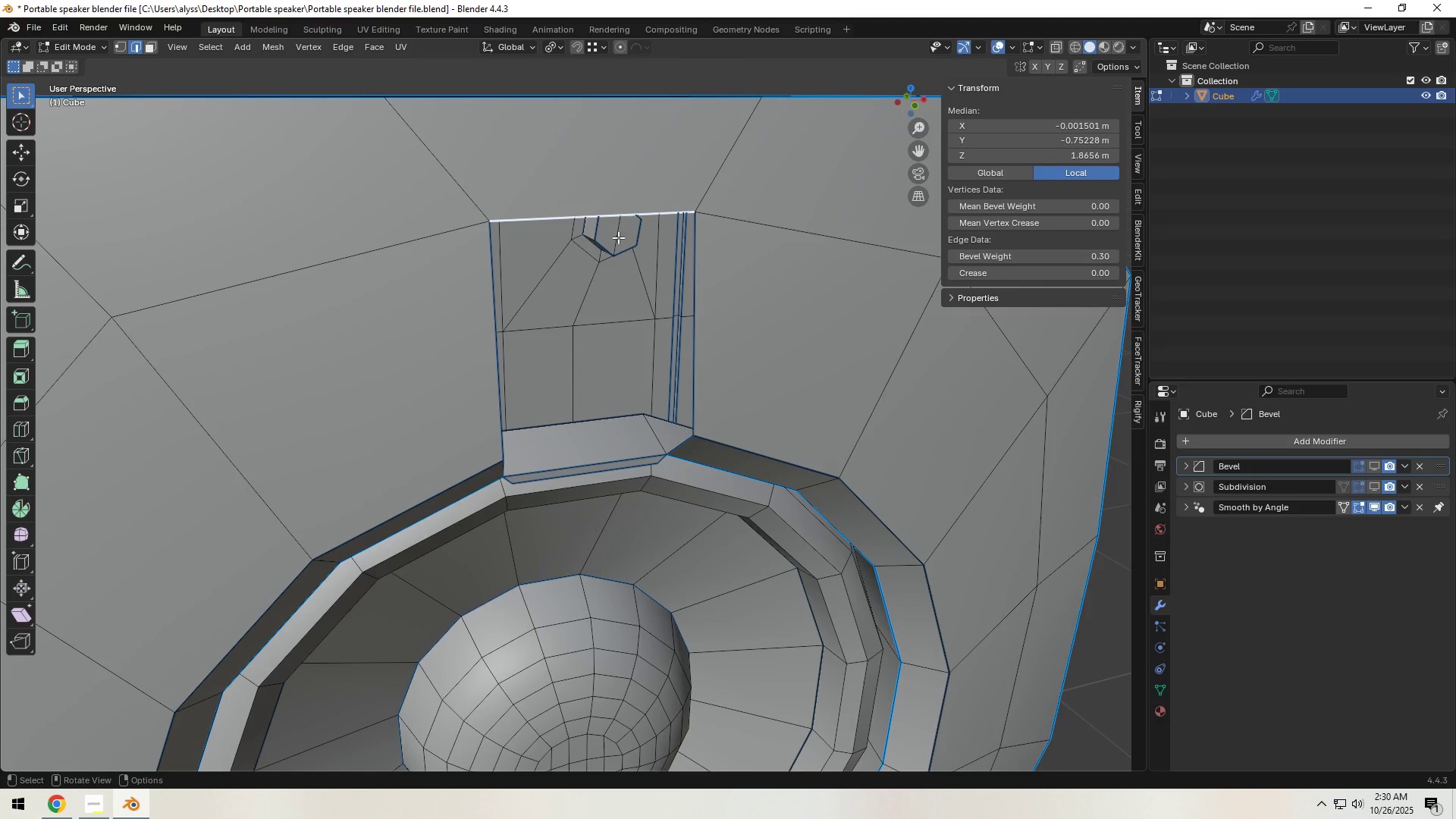 
key(F)
 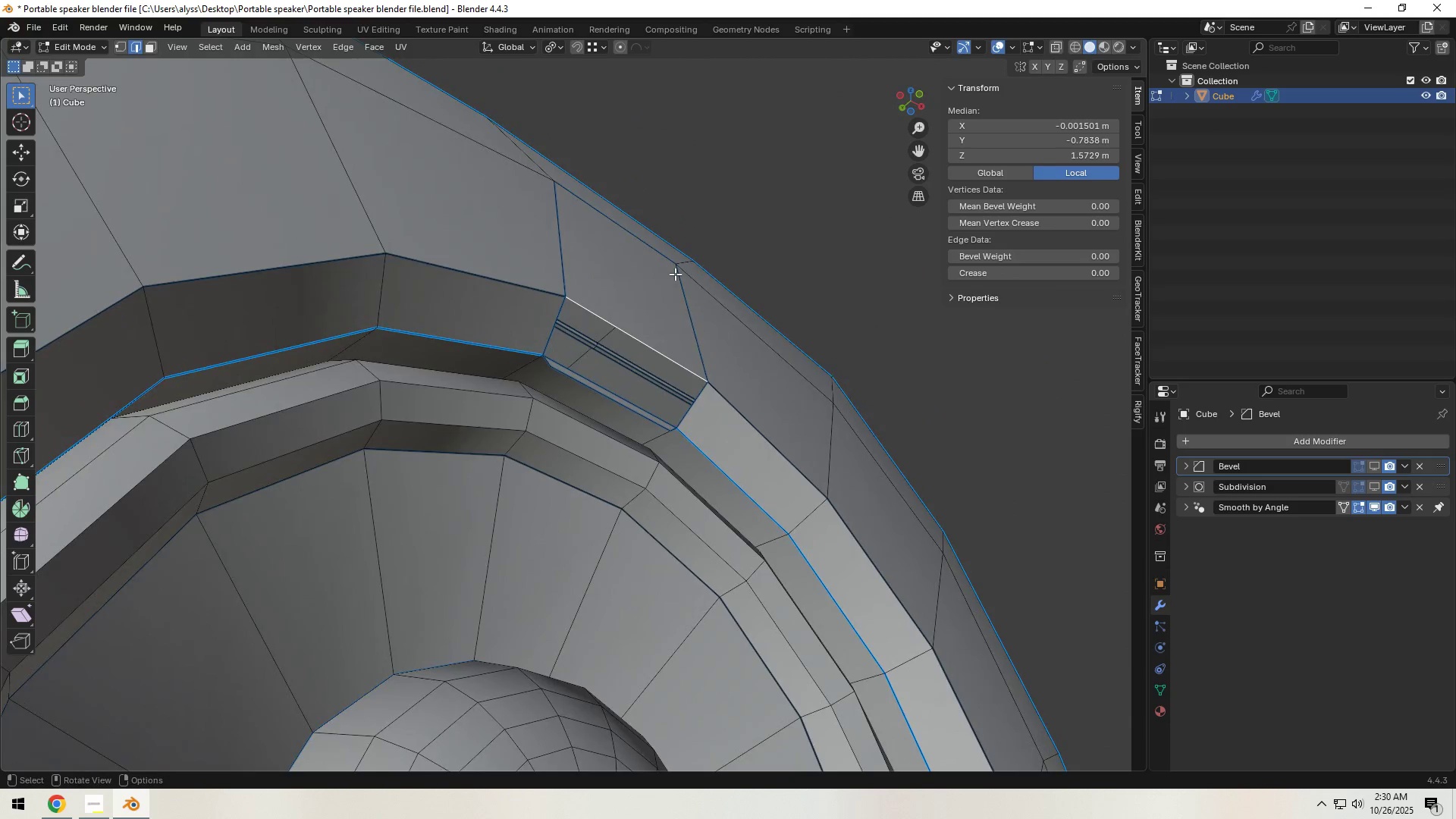 
scroll: coordinate [580, 419], scroll_direction: up, amount: 3.0
 